 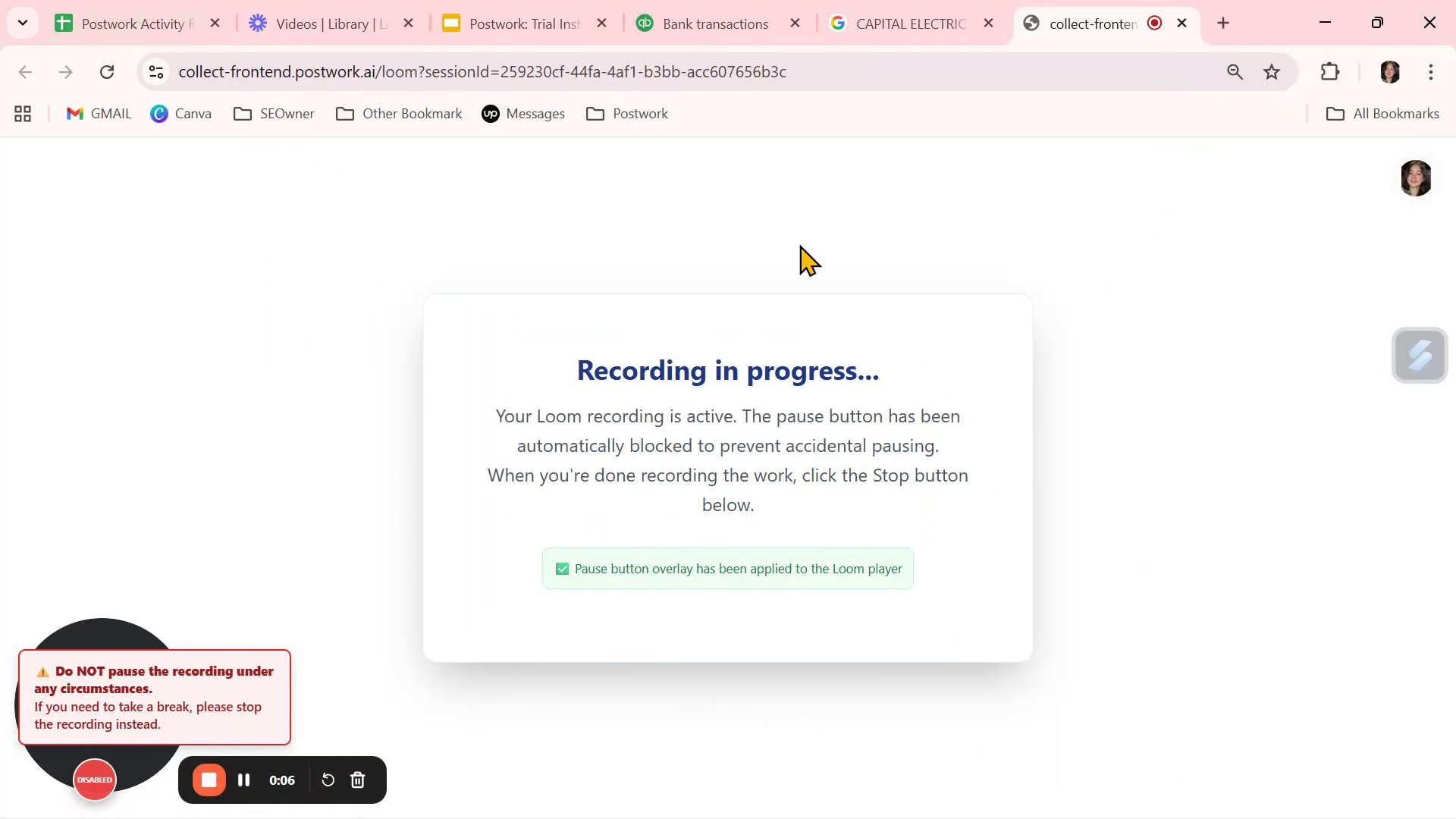 
left_click([734, 12])
 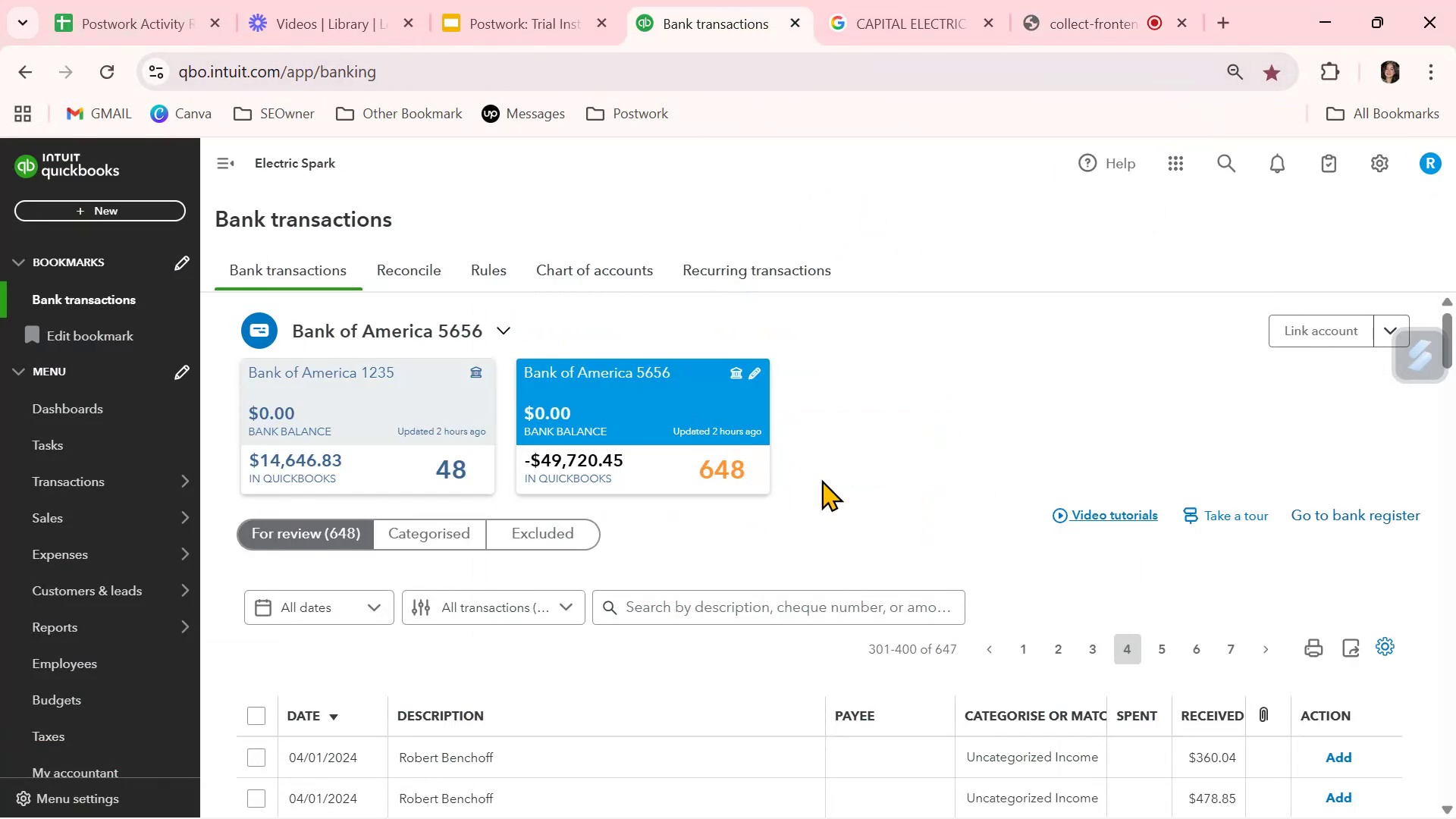 
scroll: coordinate [901, 518], scroll_direction: down, amount: 3.0
 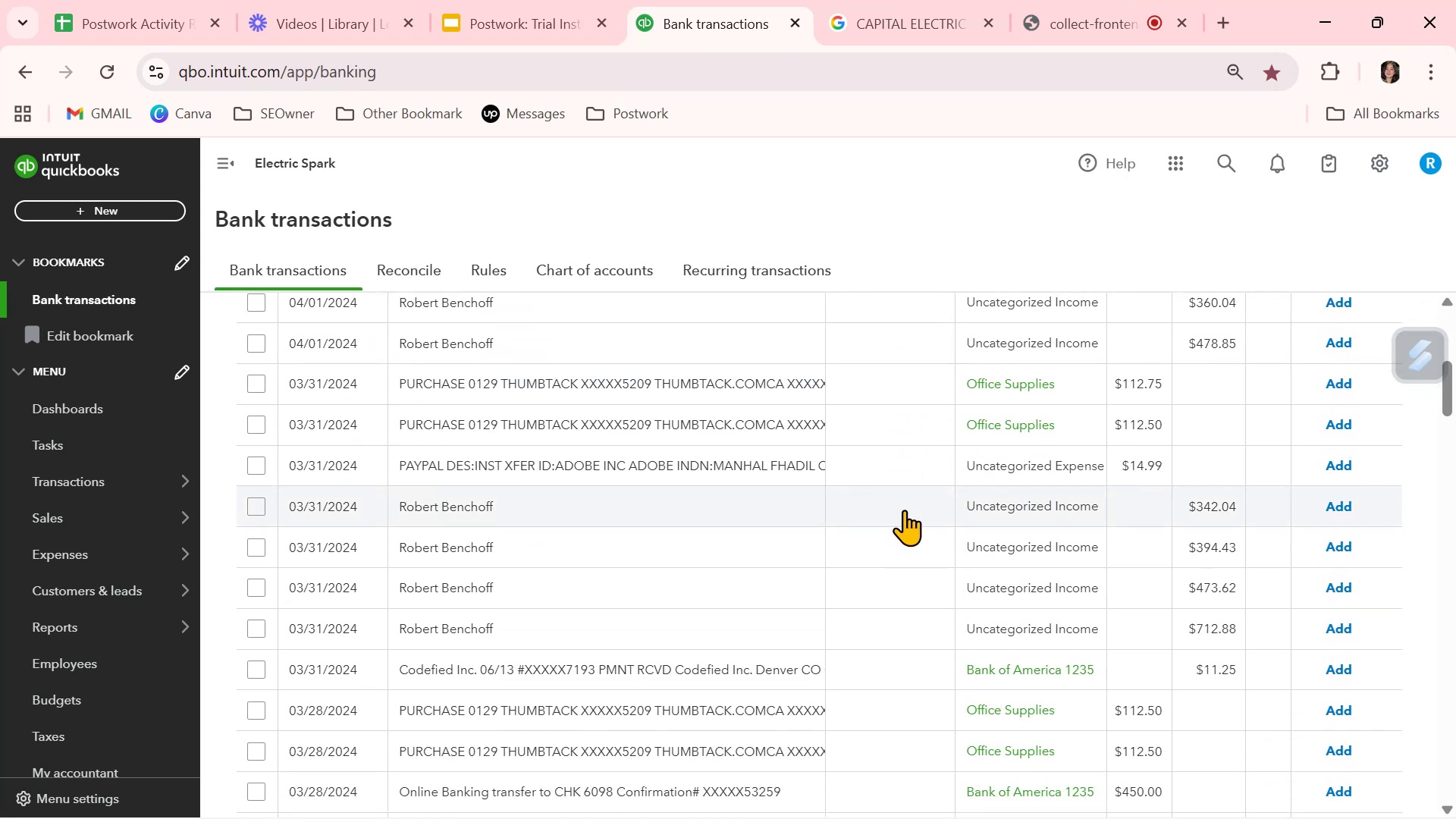 
wait(5.45)
 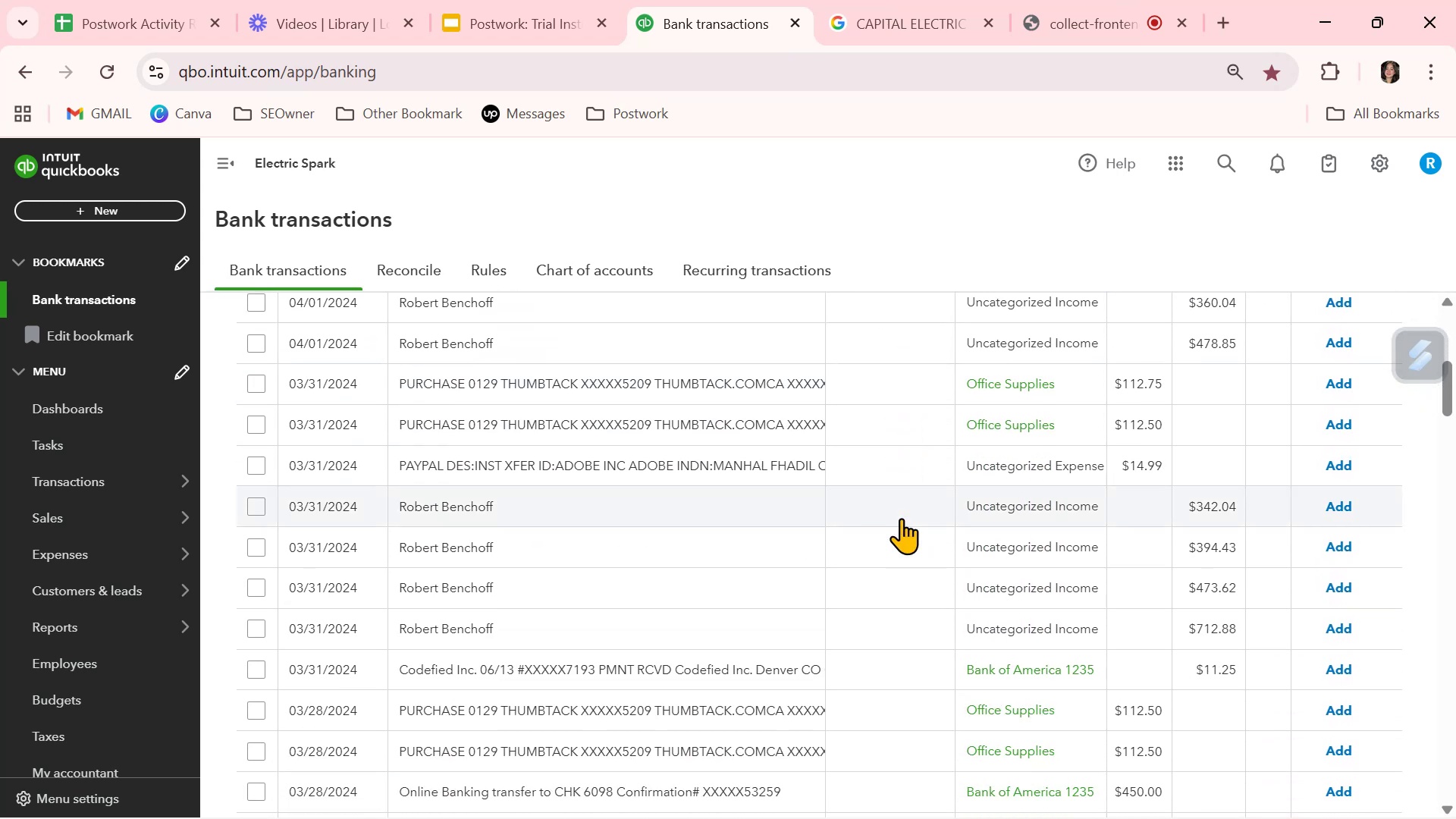 
key(F3)
 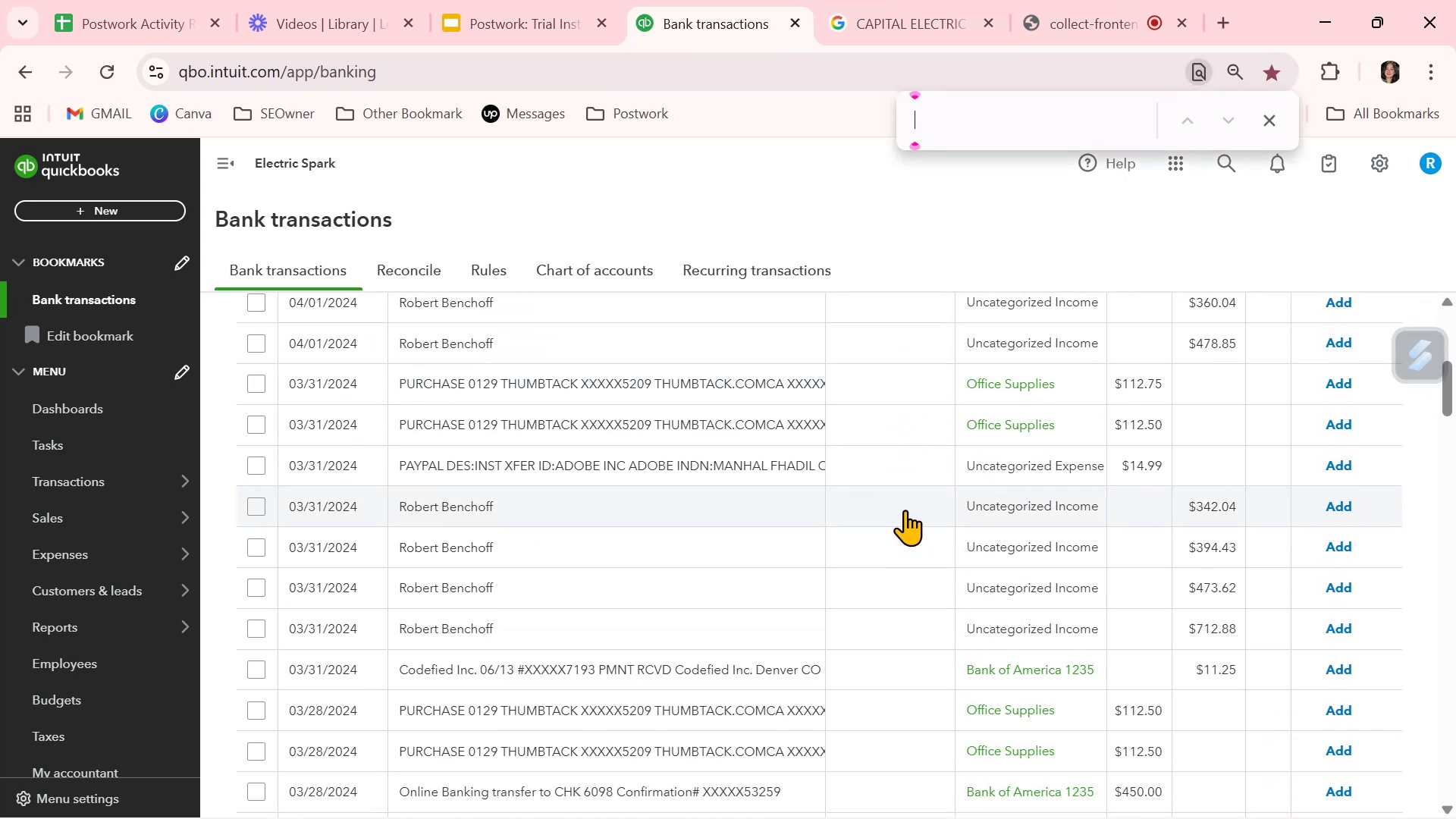 
key(4)
 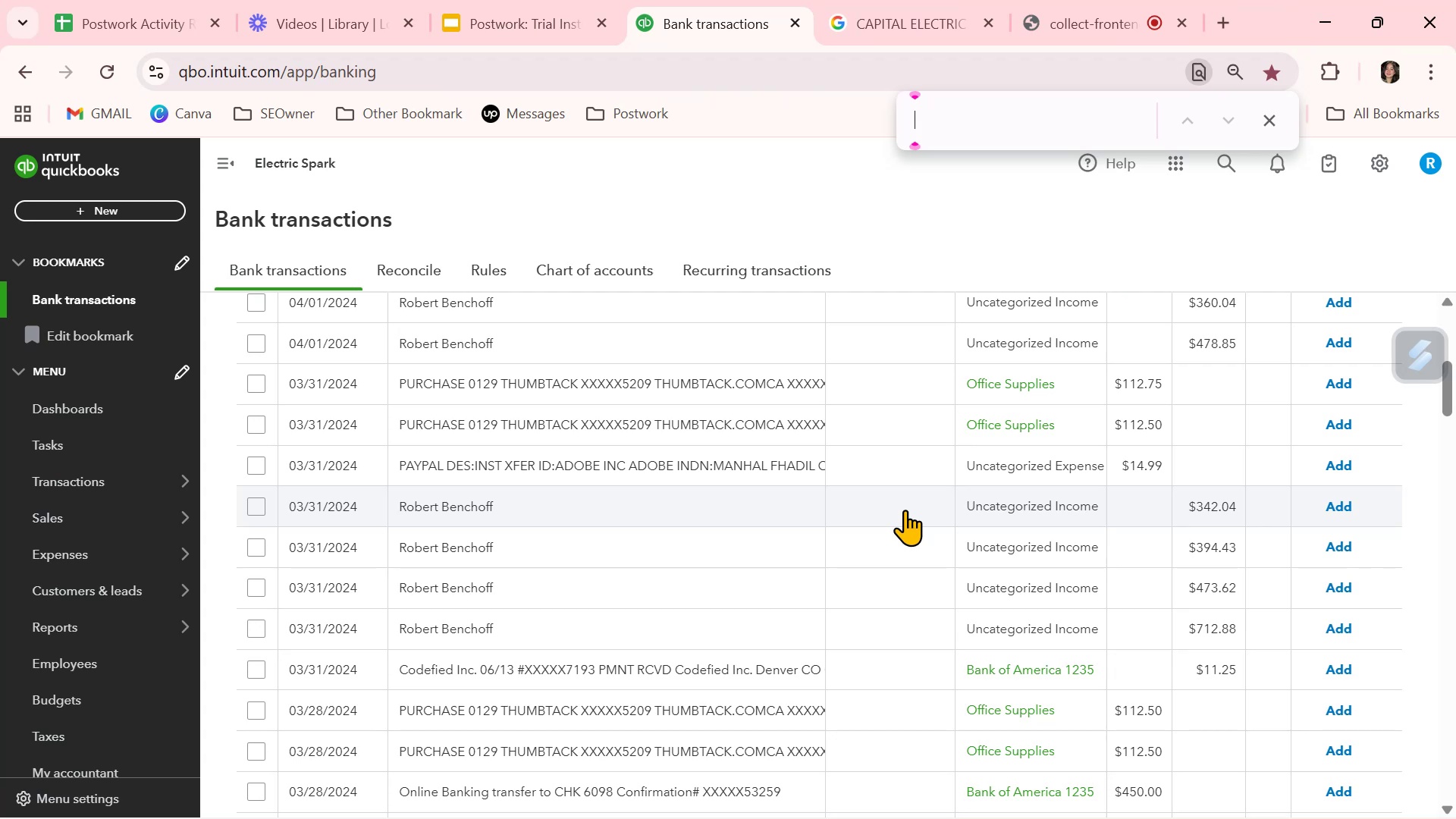 
wait(20.05)
 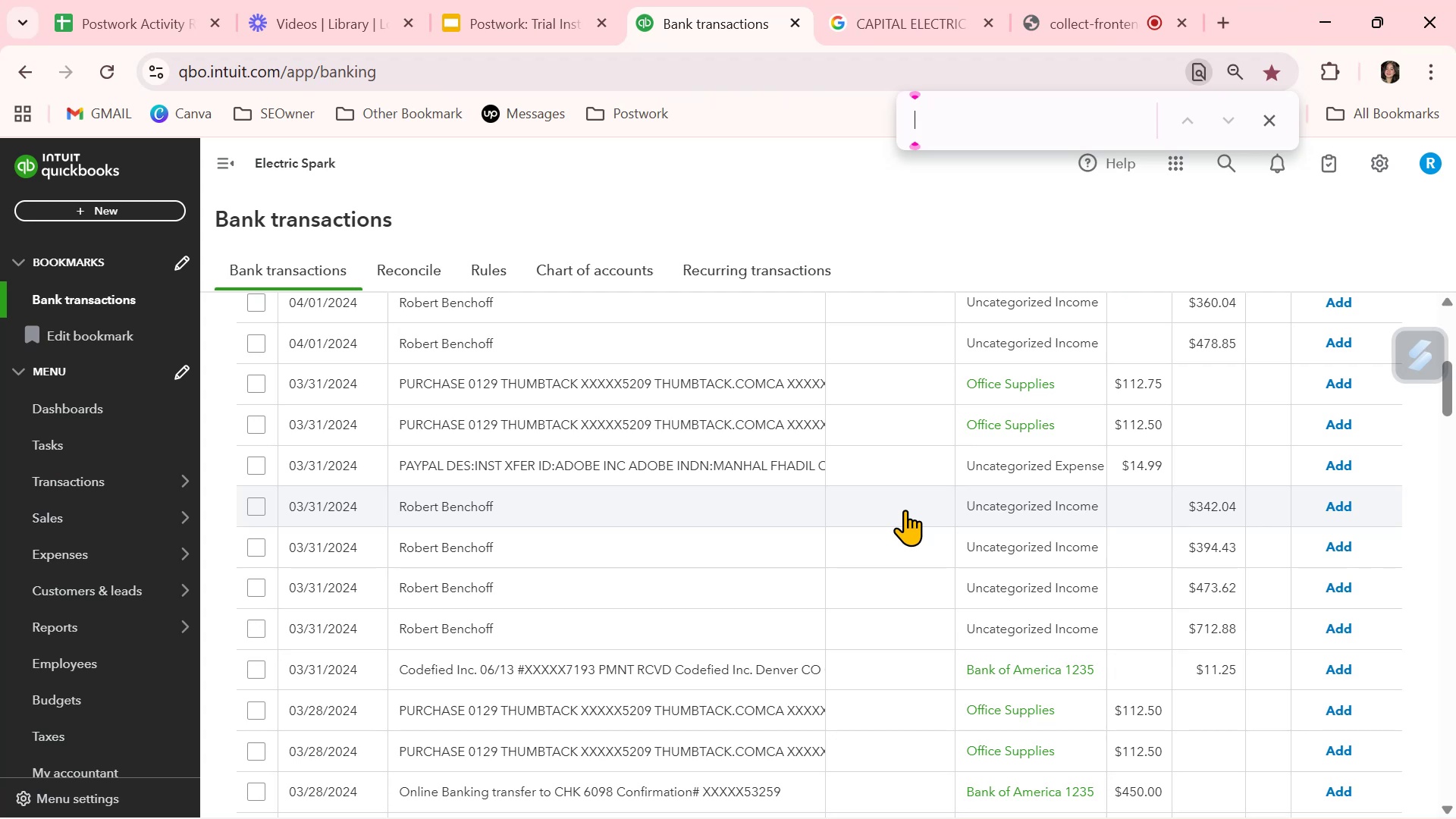 
scroll: coordinate [882, 520], scroll_direction: down, amount: 5.0
 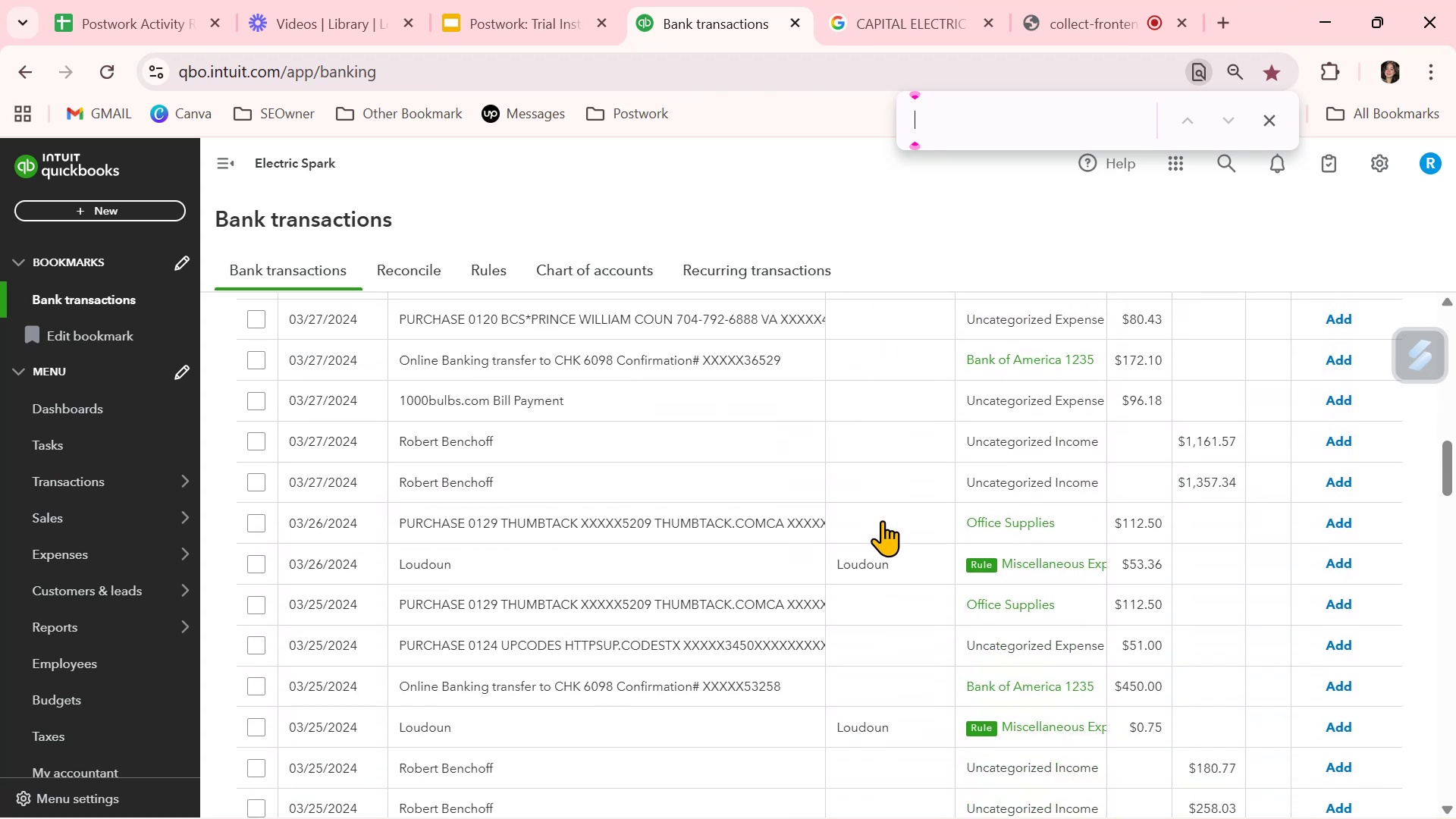 
scroll: coordinate [882, 518], scroll_direction: down, amount: 5.0
 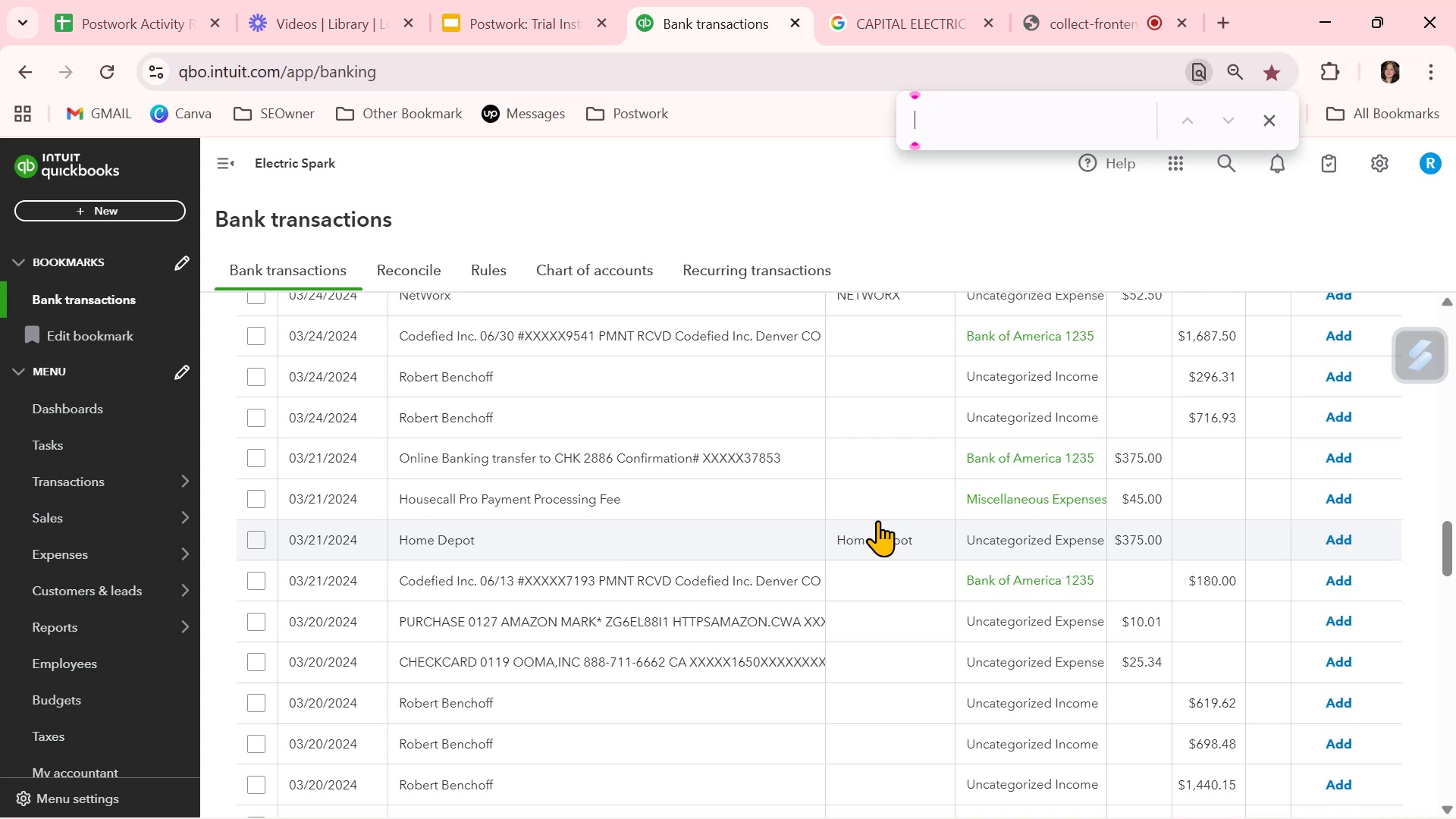 
wait(12.33)
 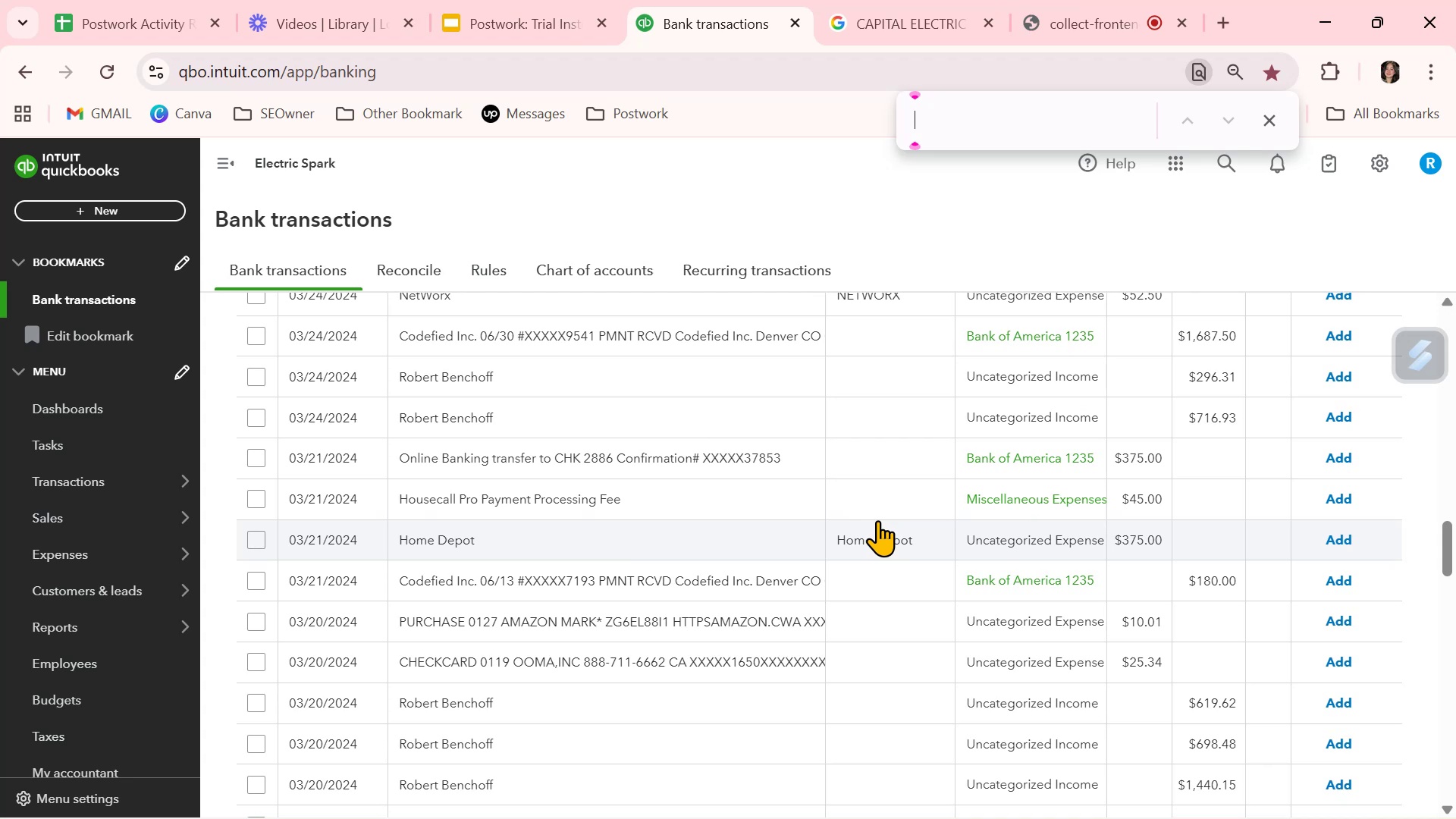 
scroll: coordinate [871, 532], scroll_direction: down, amount: 3.0
 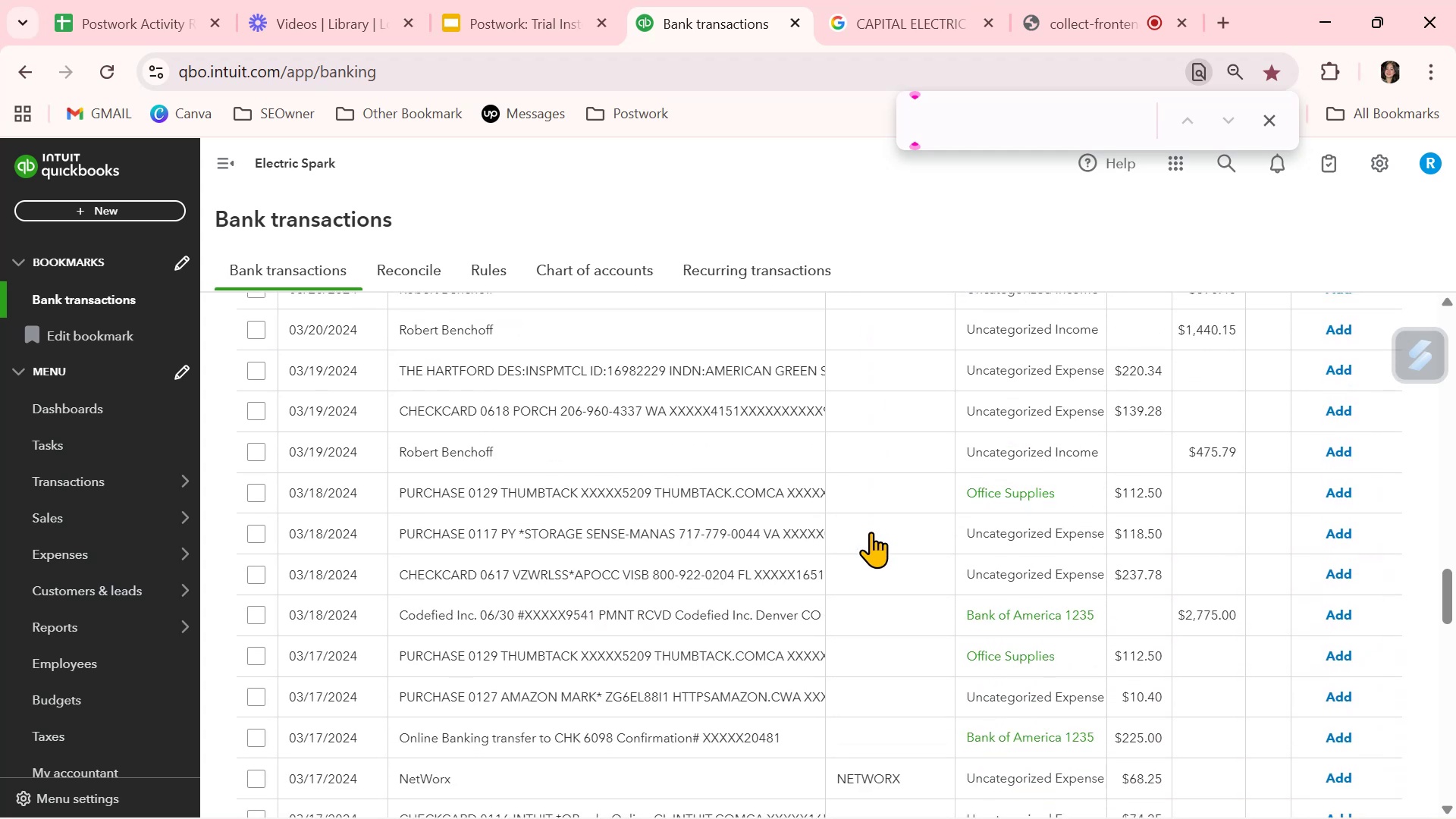 
wait(5.35)
 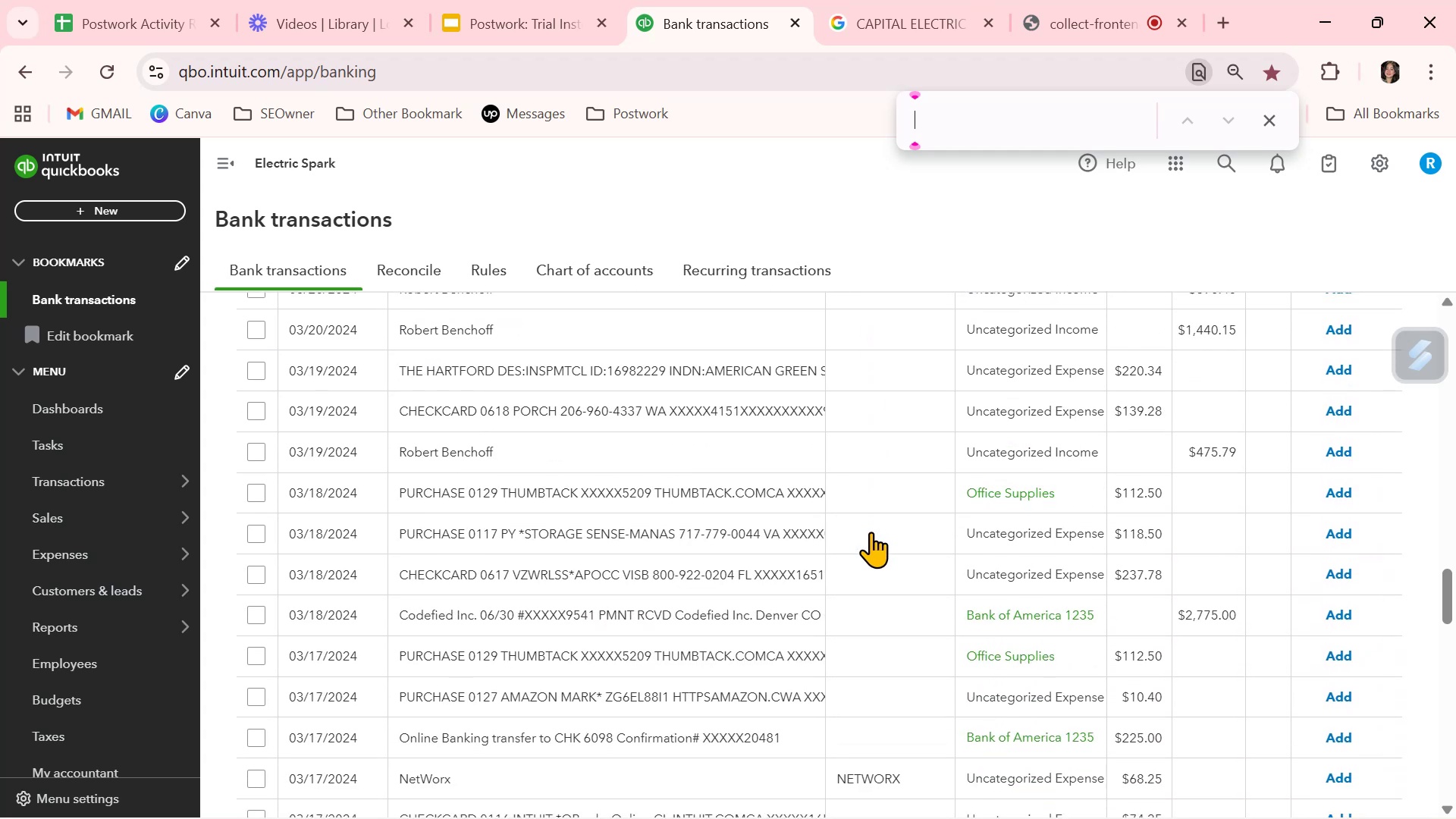 
scroll: coordinate [871, 532], scroll_direction: down, amount: 1.0
 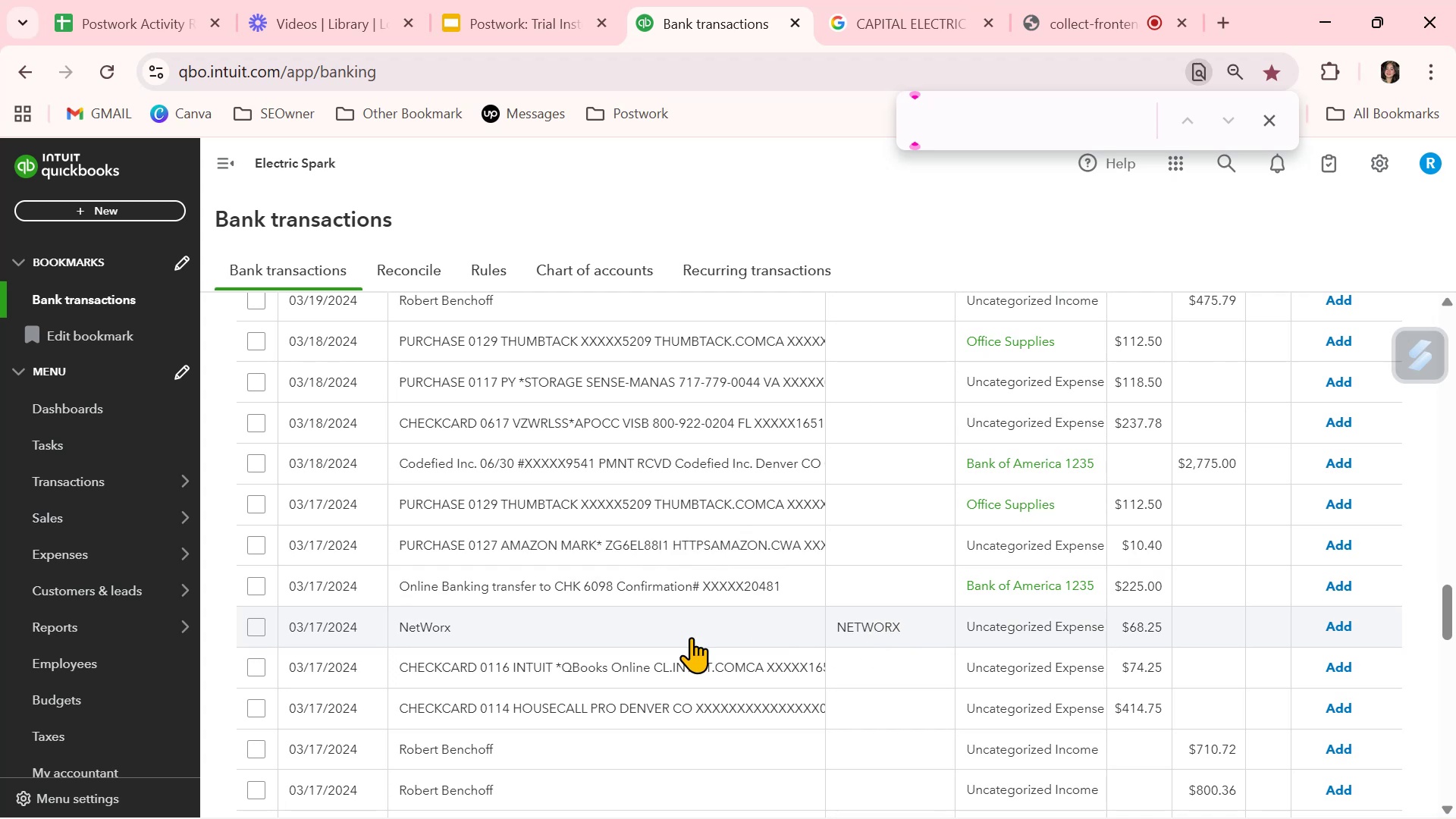 
wait(5.56)
 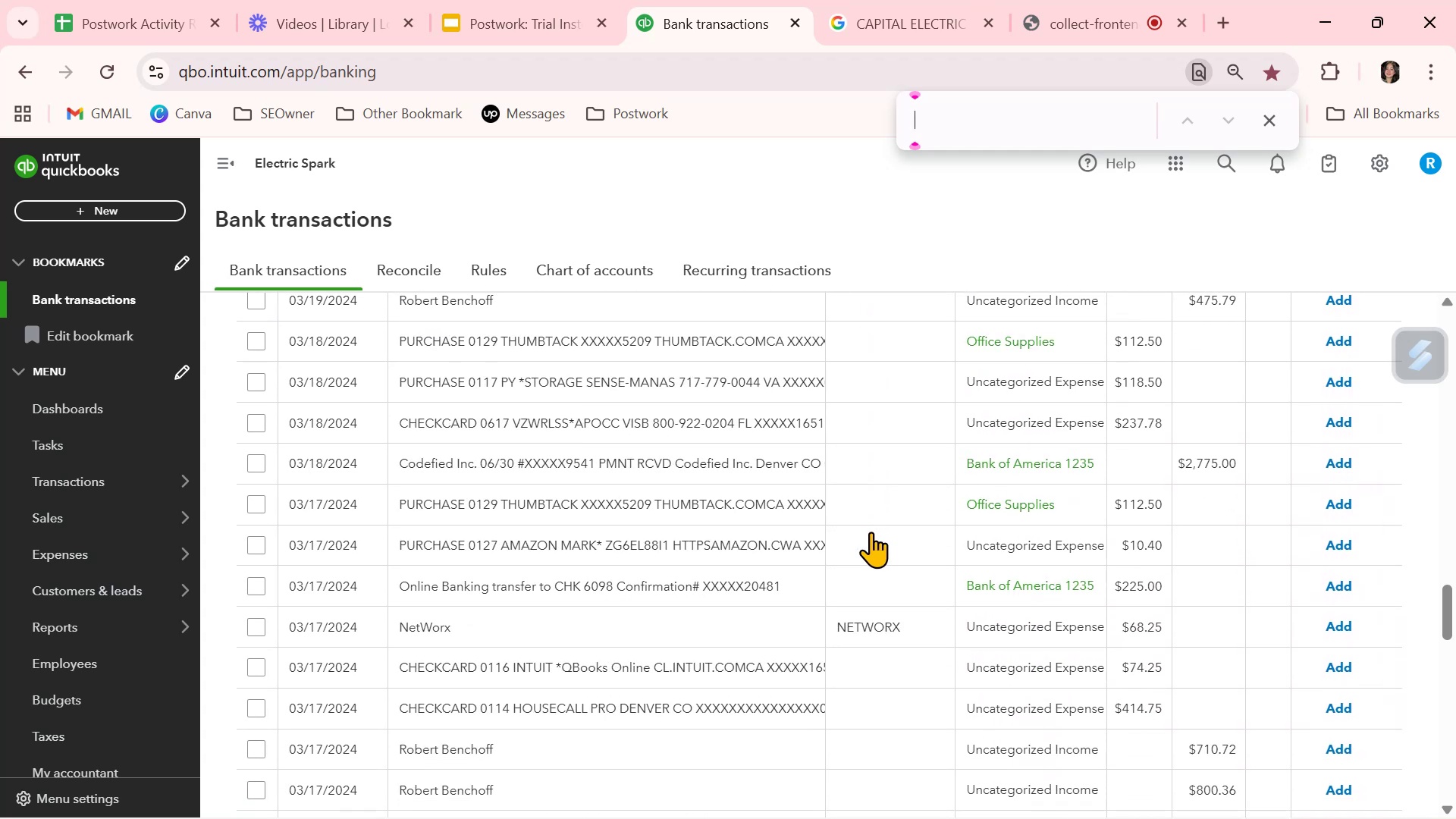 
left_click_drag(start_coordinate=[460, 629], to_coordinate=[394, 636])
 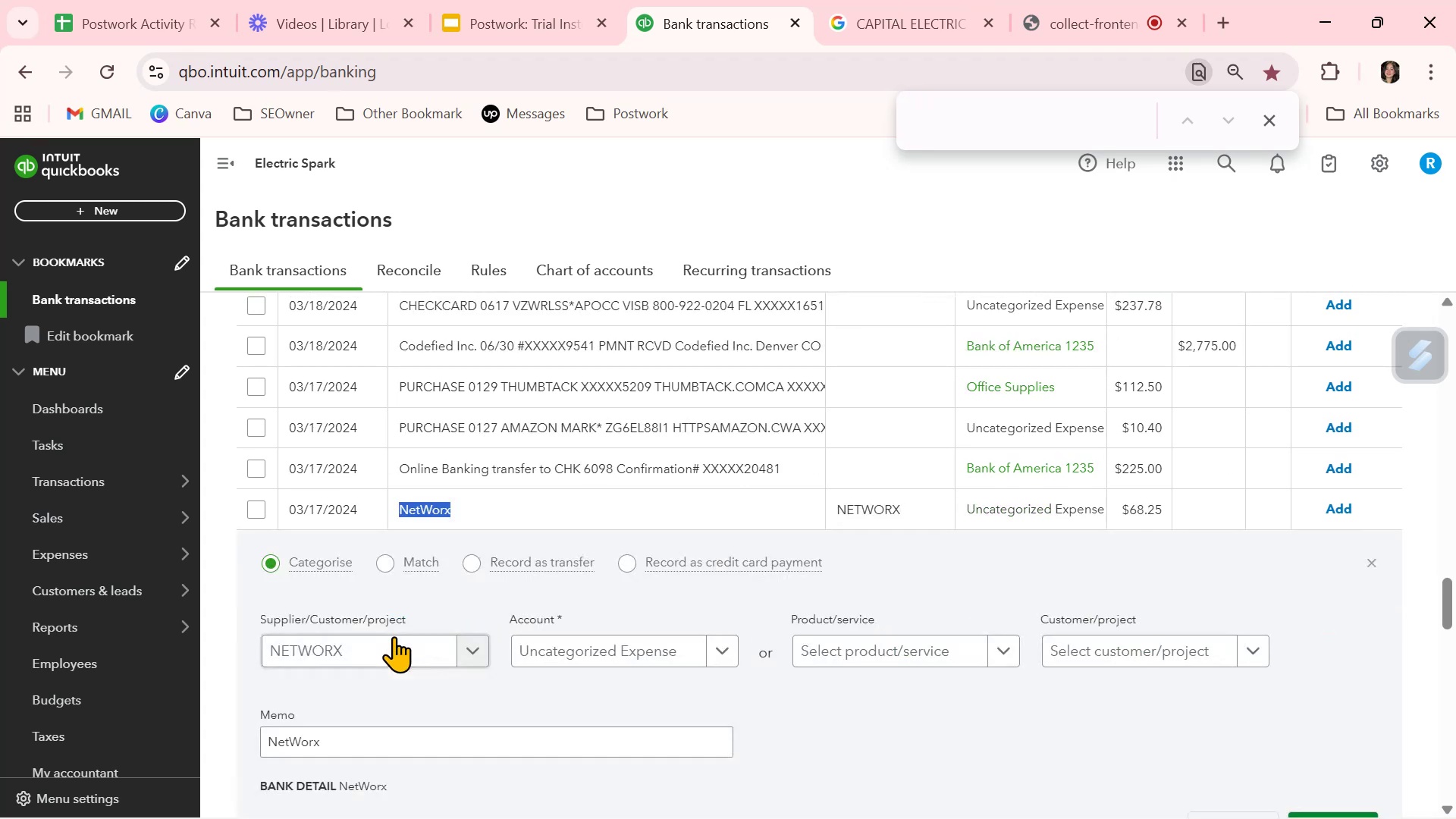 
key(Control+ControlLeft)
 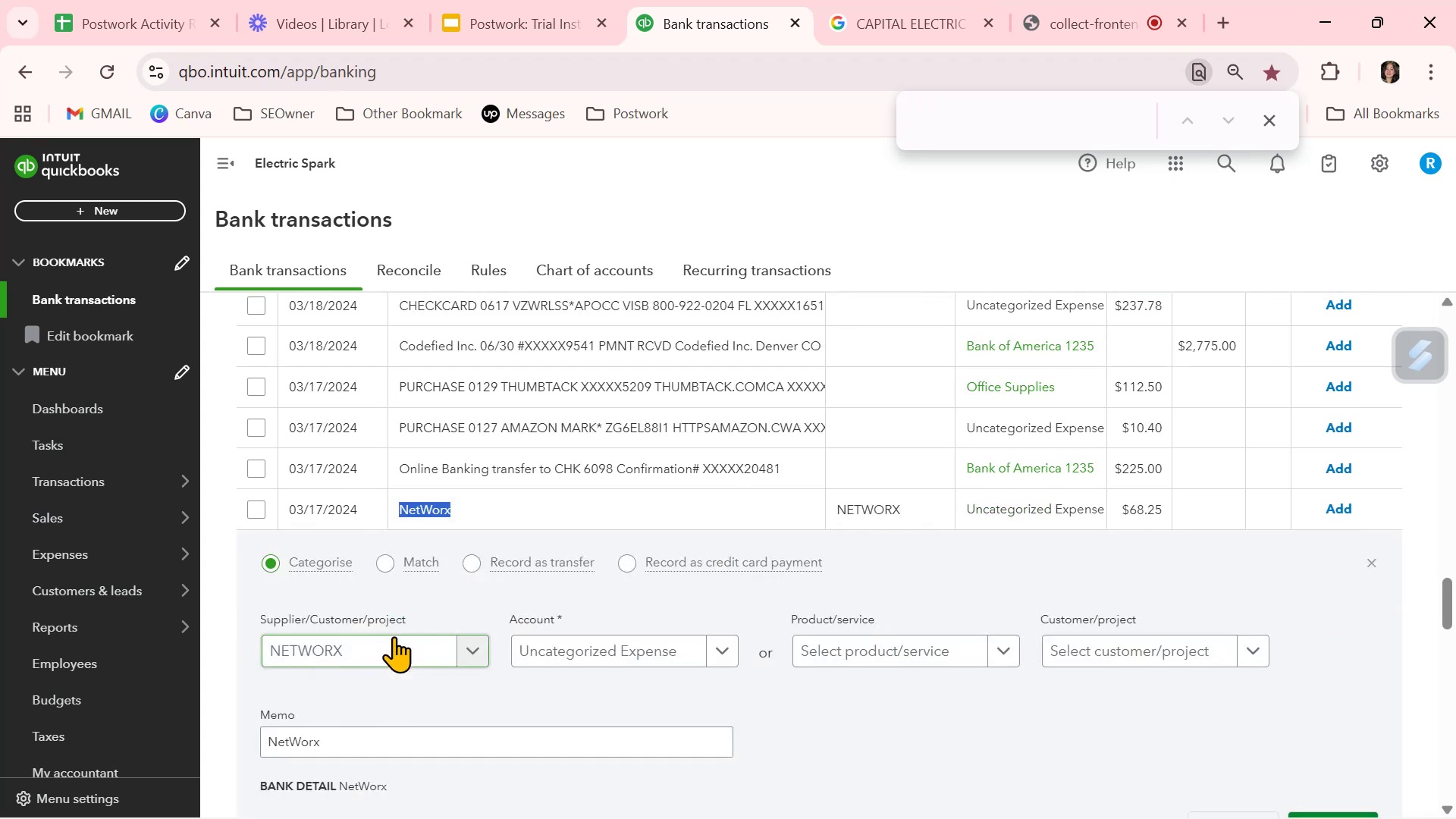 
key(Control+C)
 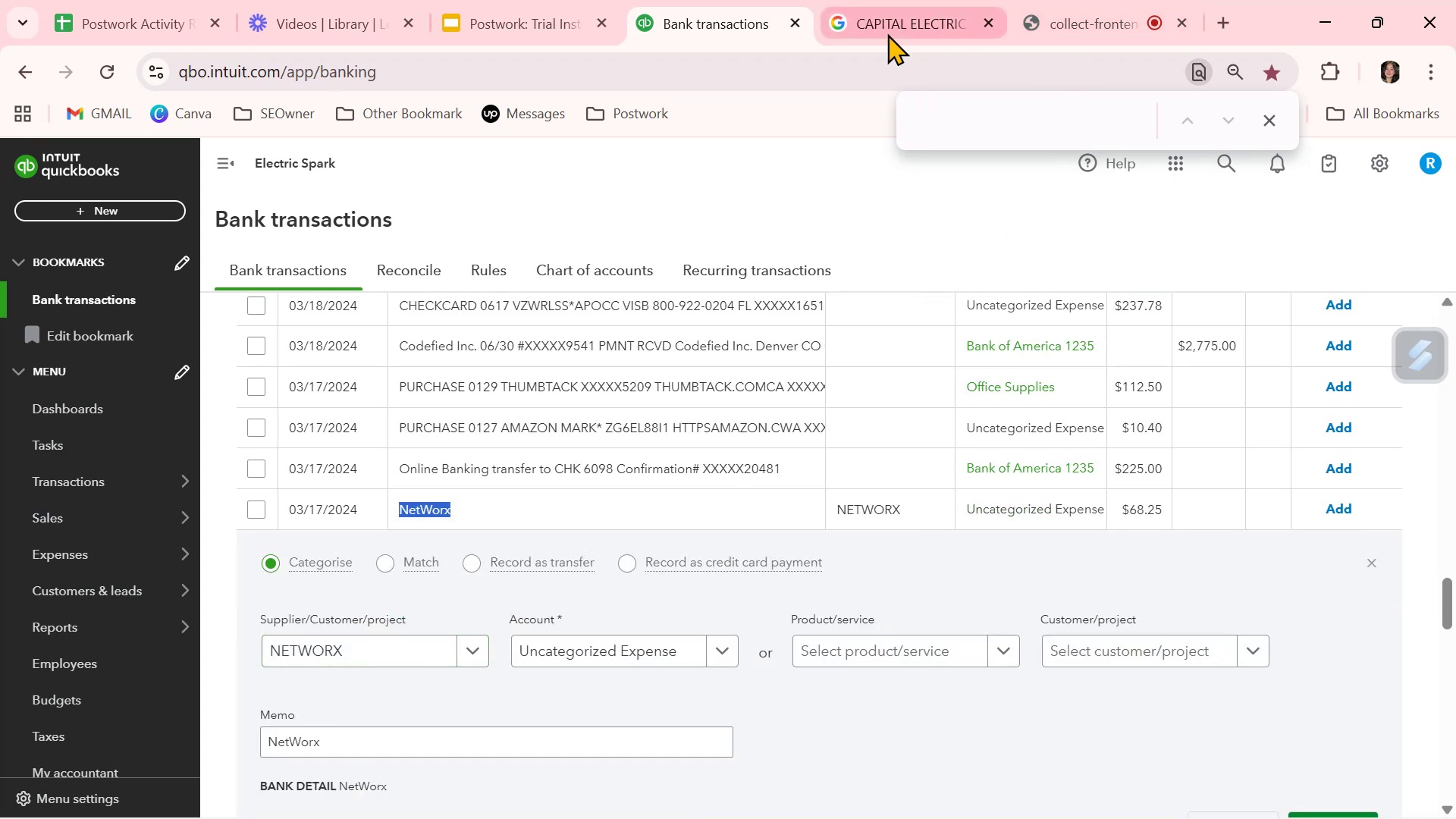 
left_click([890, 27])
 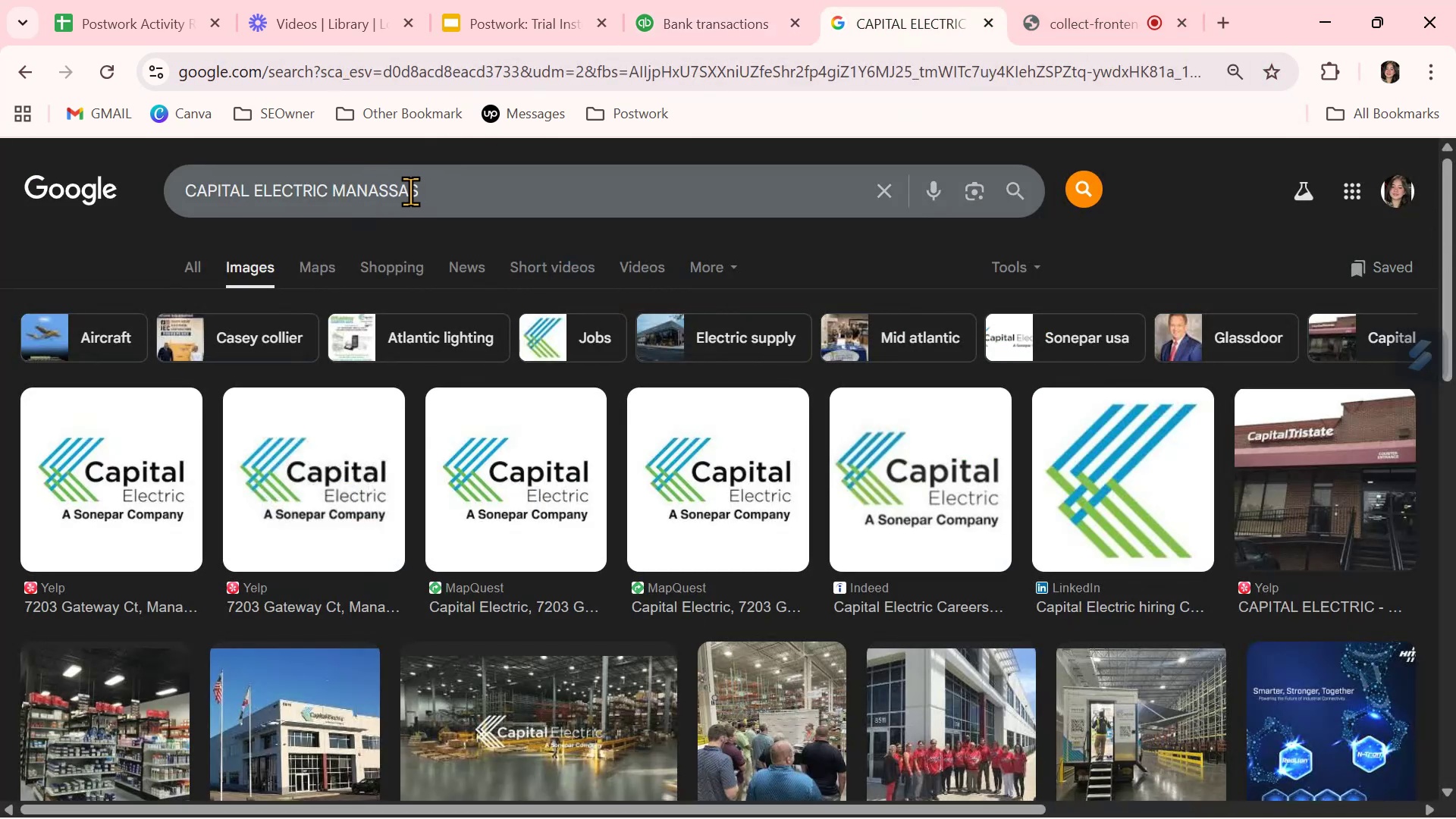 
double_click([410, 191])
 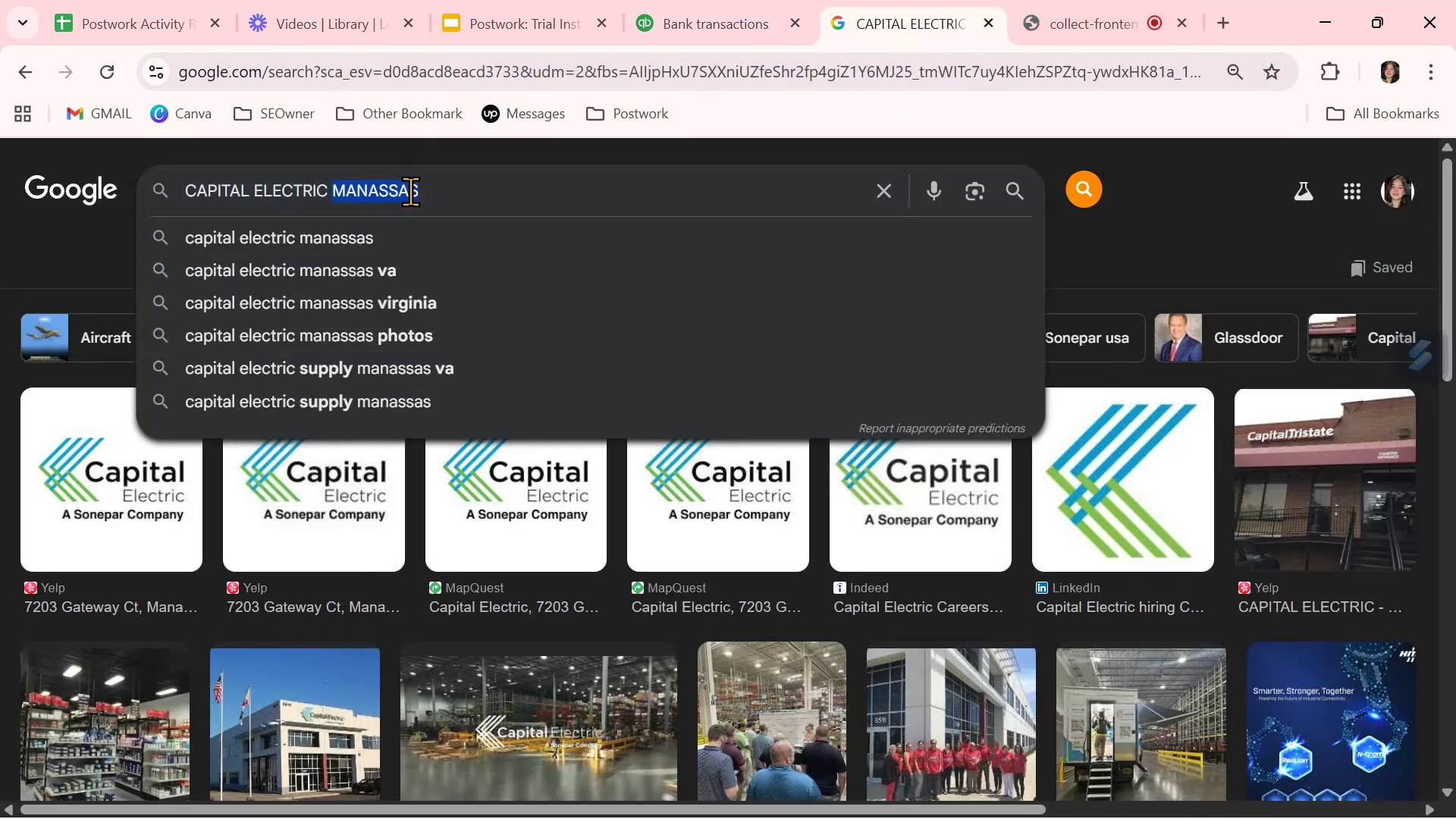 
triple_click([410, 191])
 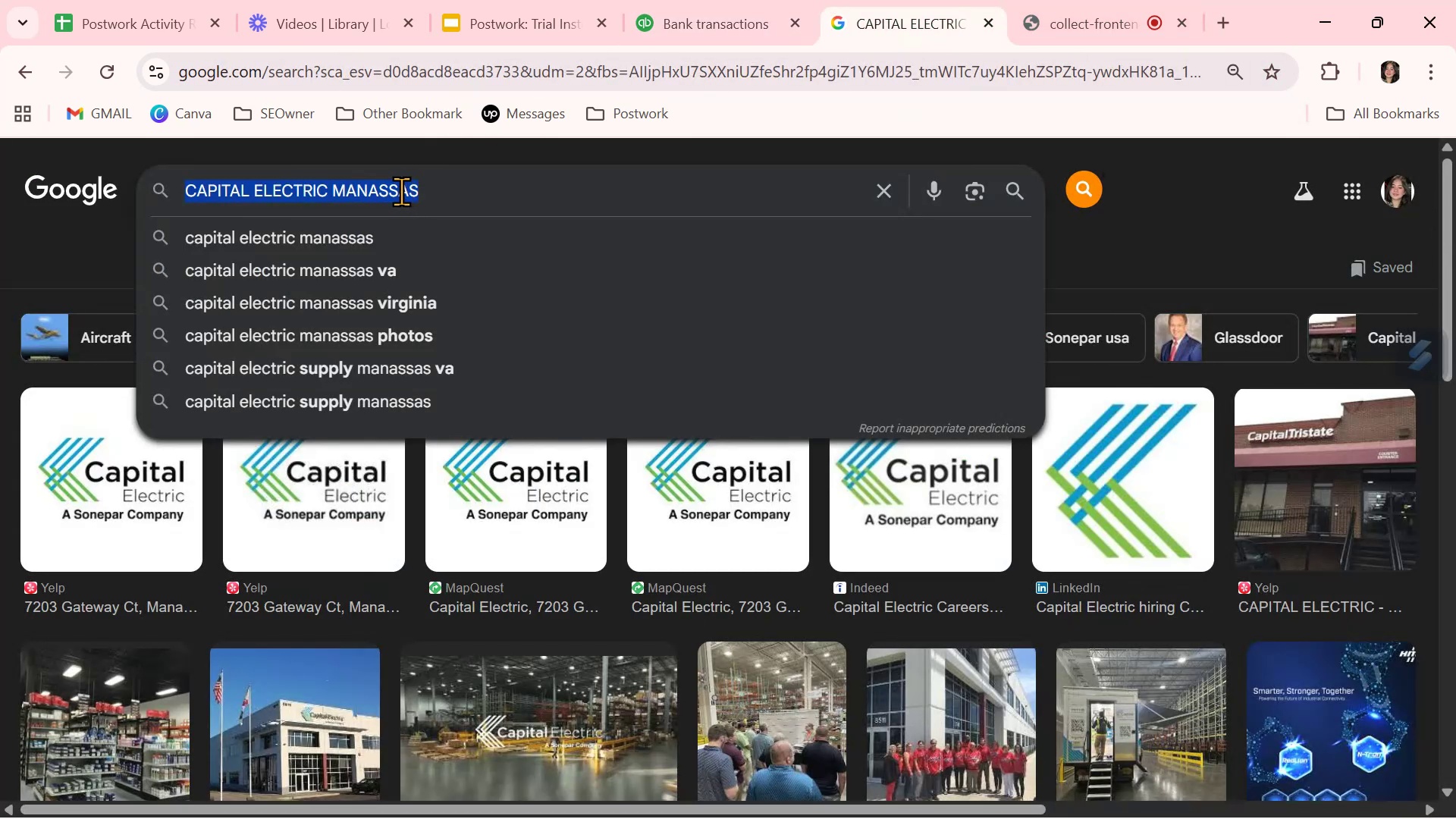 
key(Control+ControlLeft)
 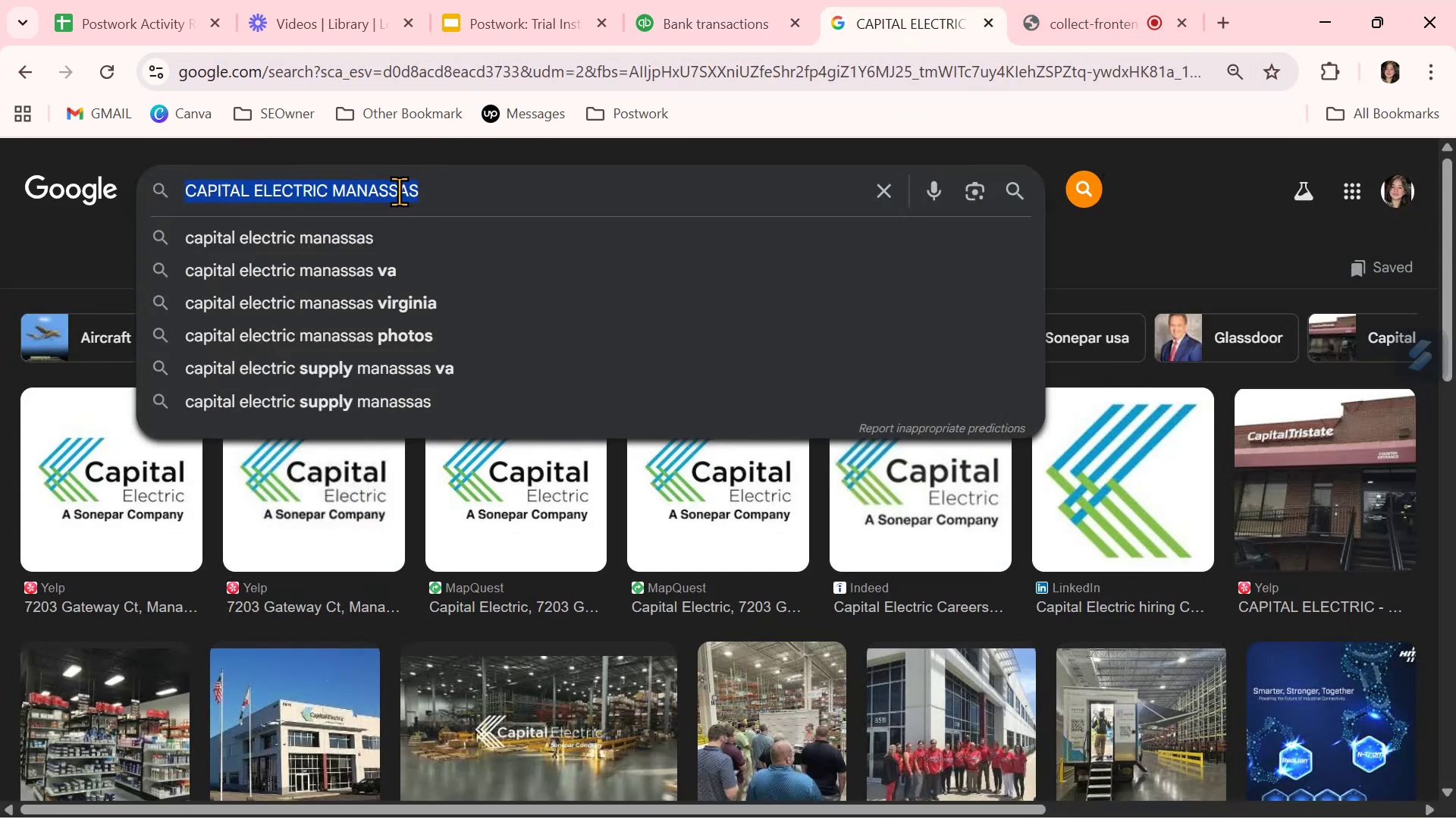 
key(Control+V)
 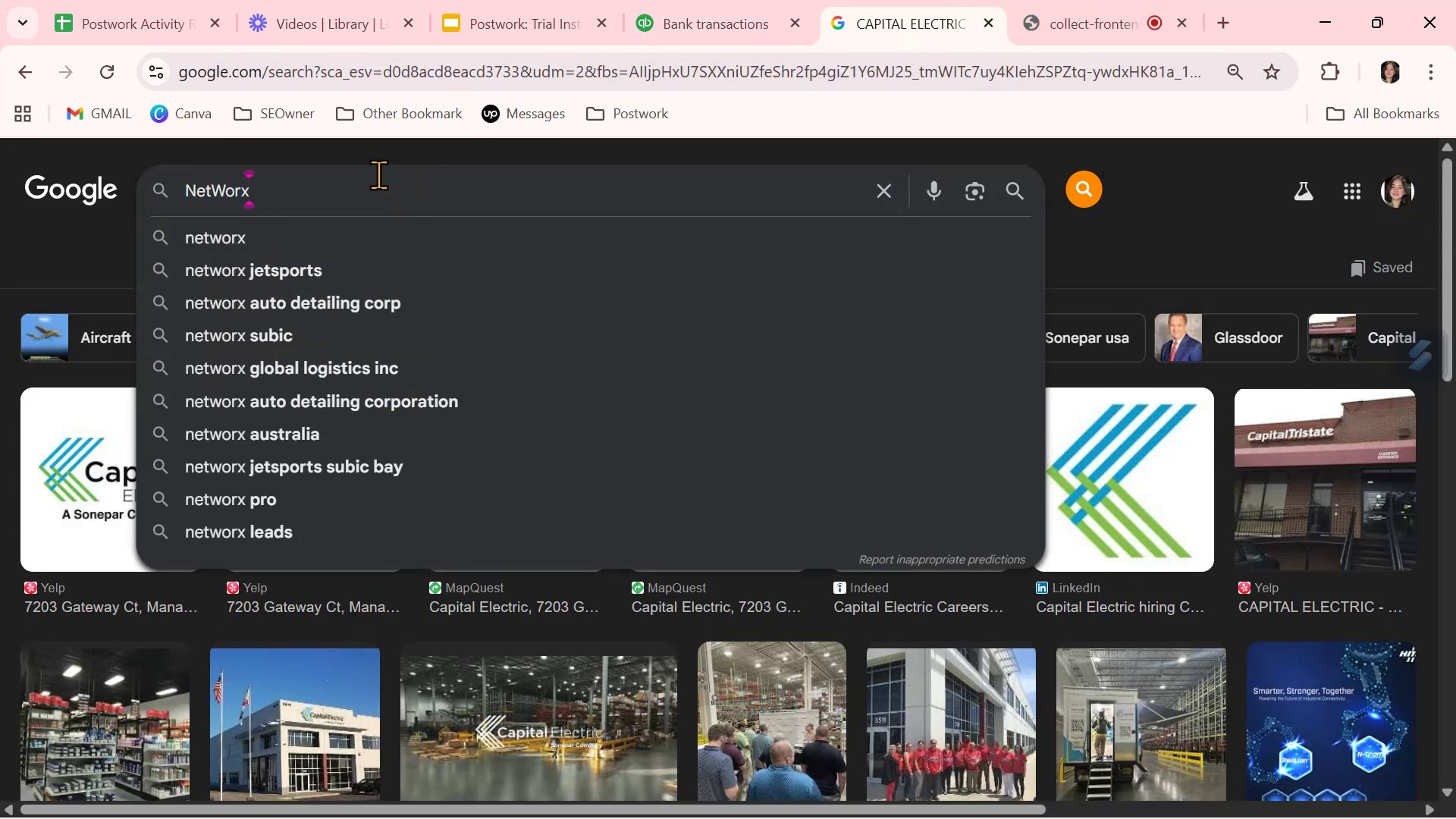 
key(Control+NumpadEnter)
 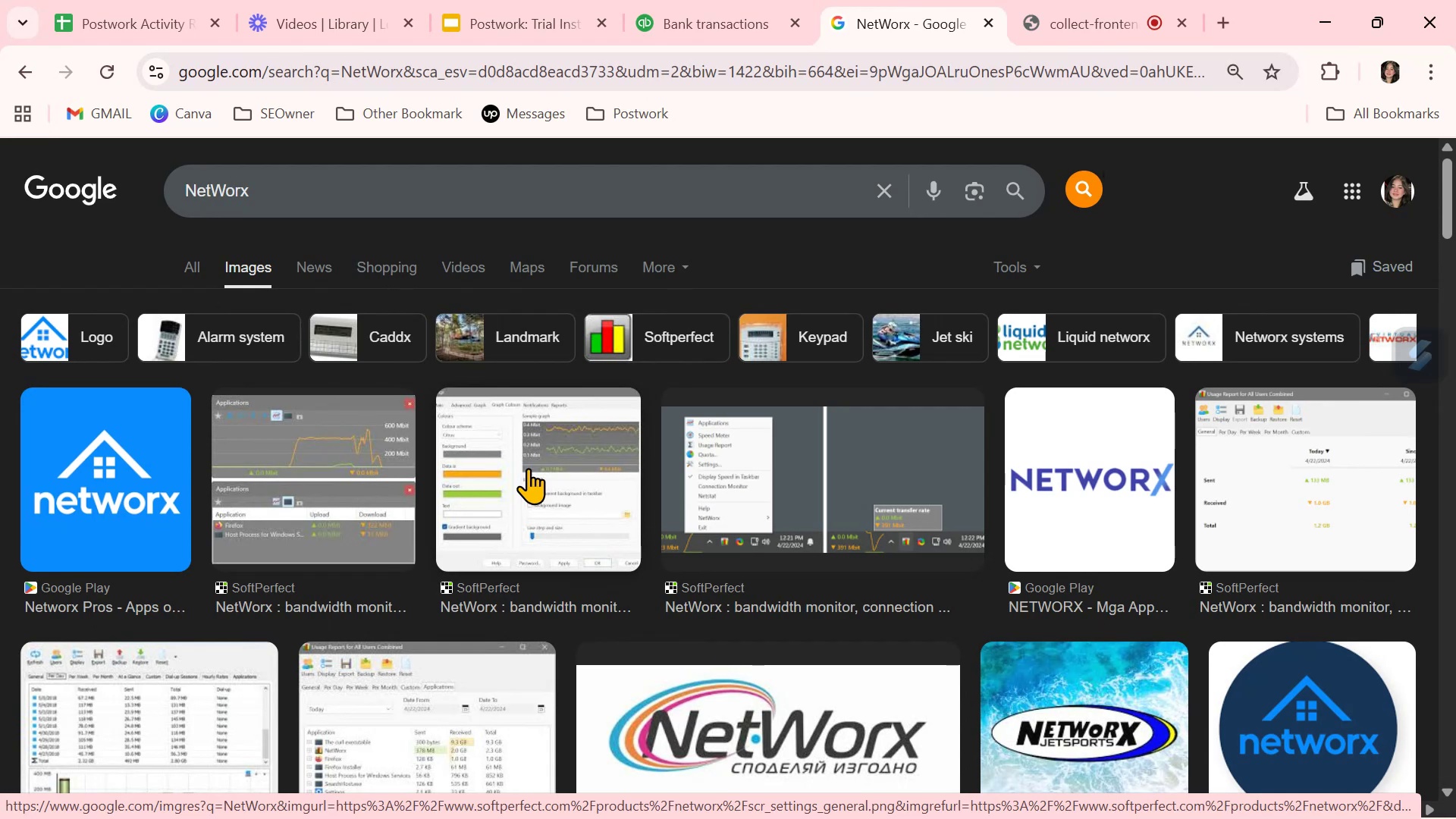 
wait(17.7)
 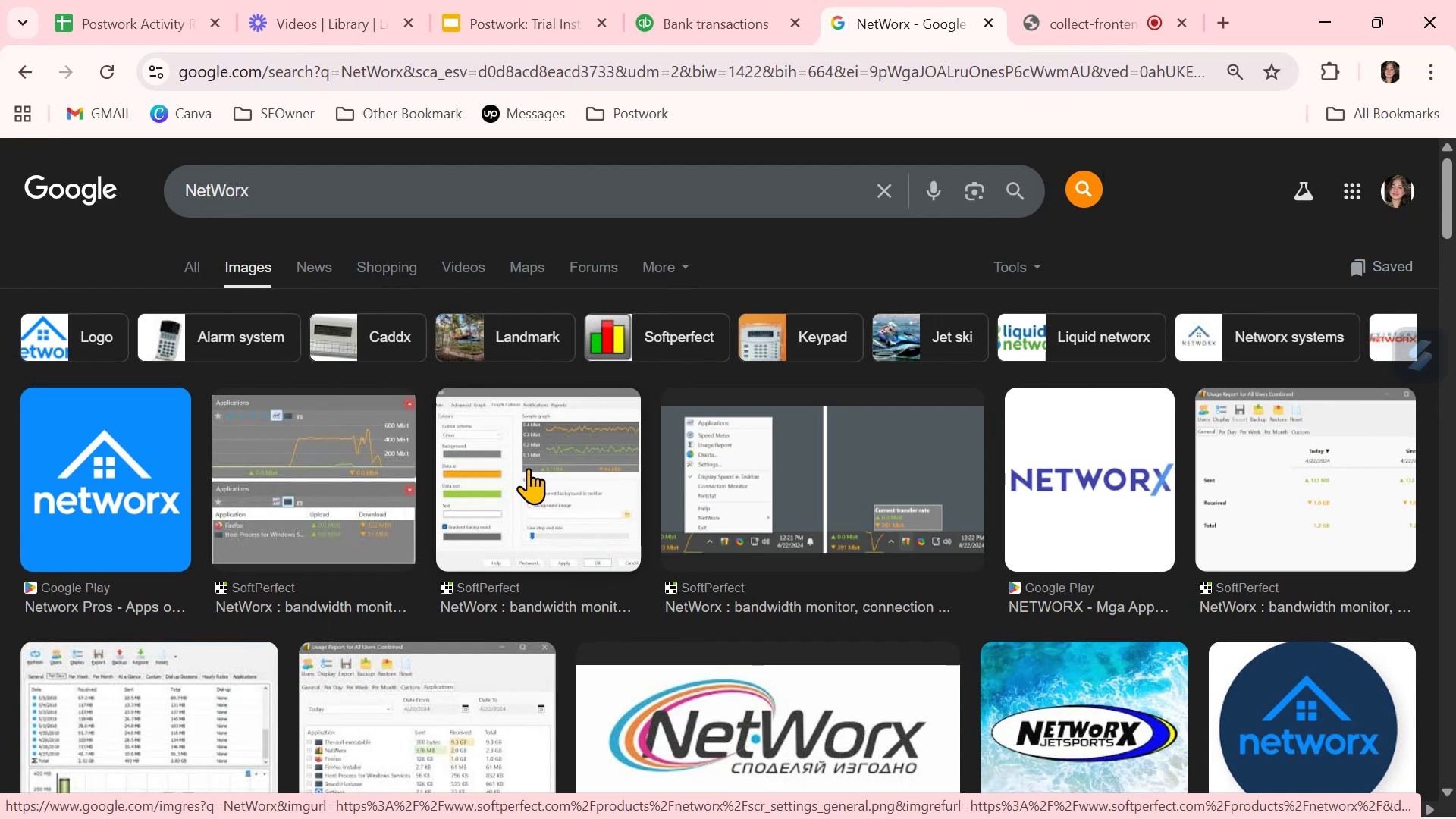 
left_click([720, 14])
 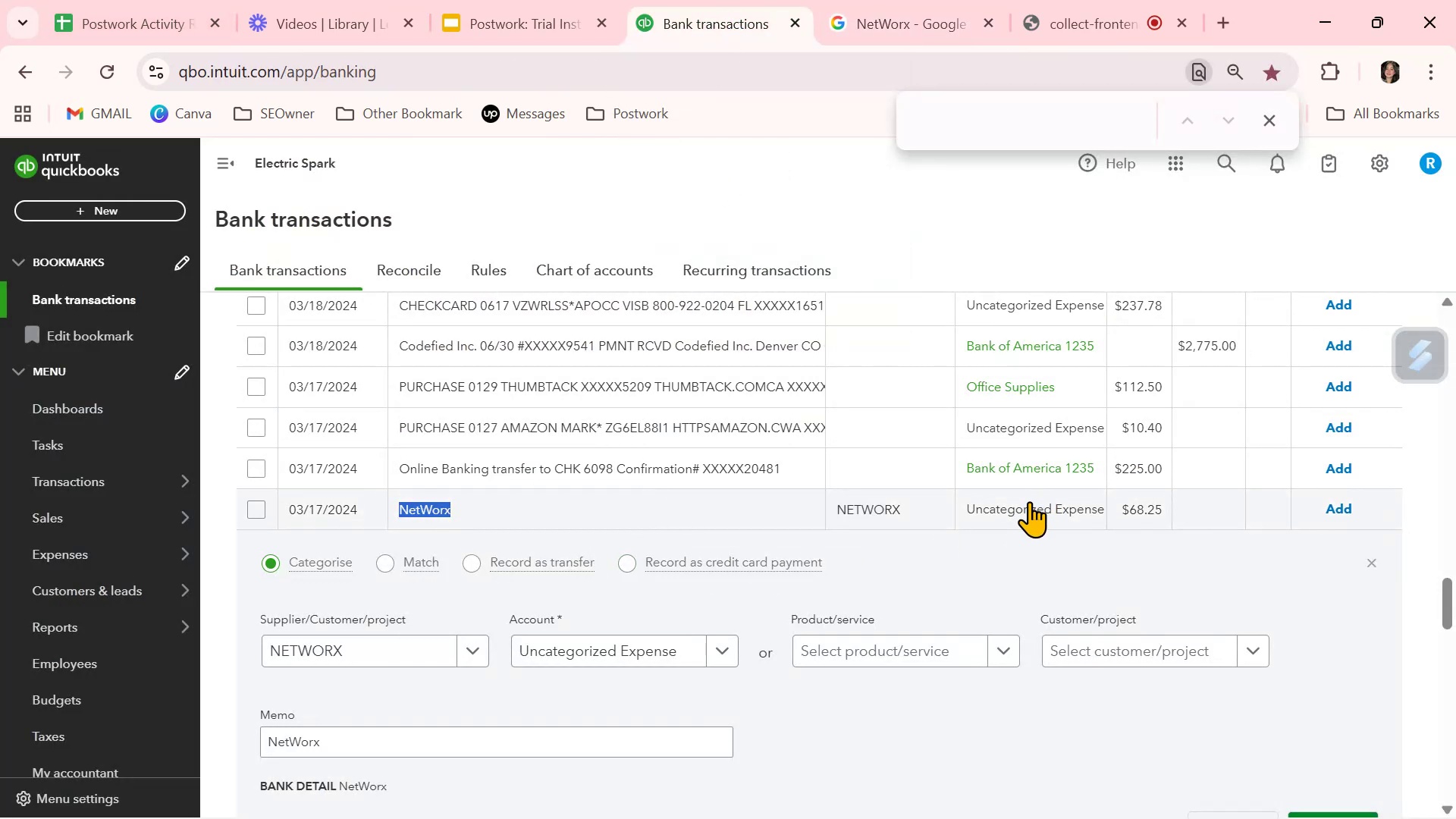 
left_click([1029, 505])
 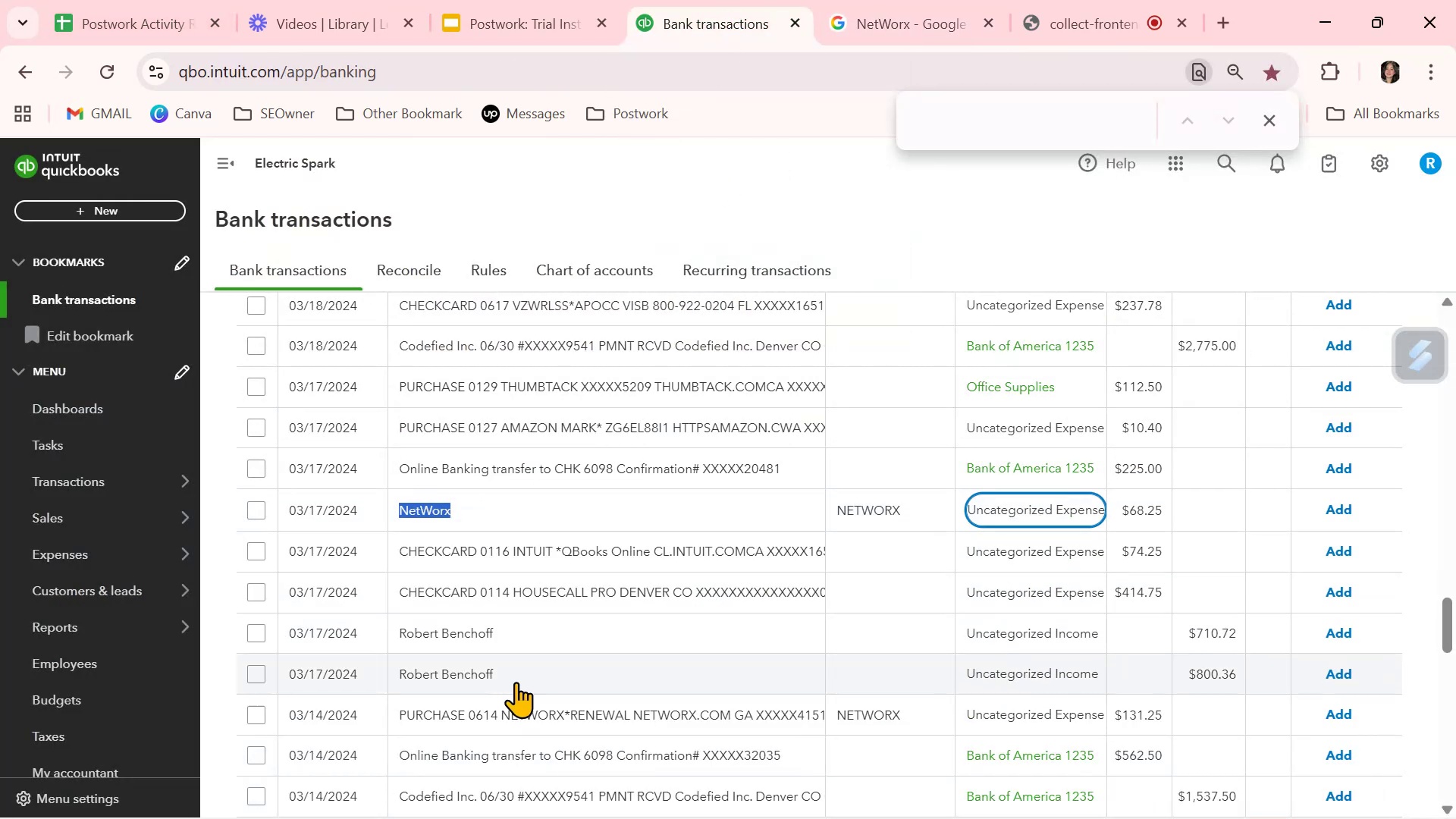 
left_click([1009, 504])
 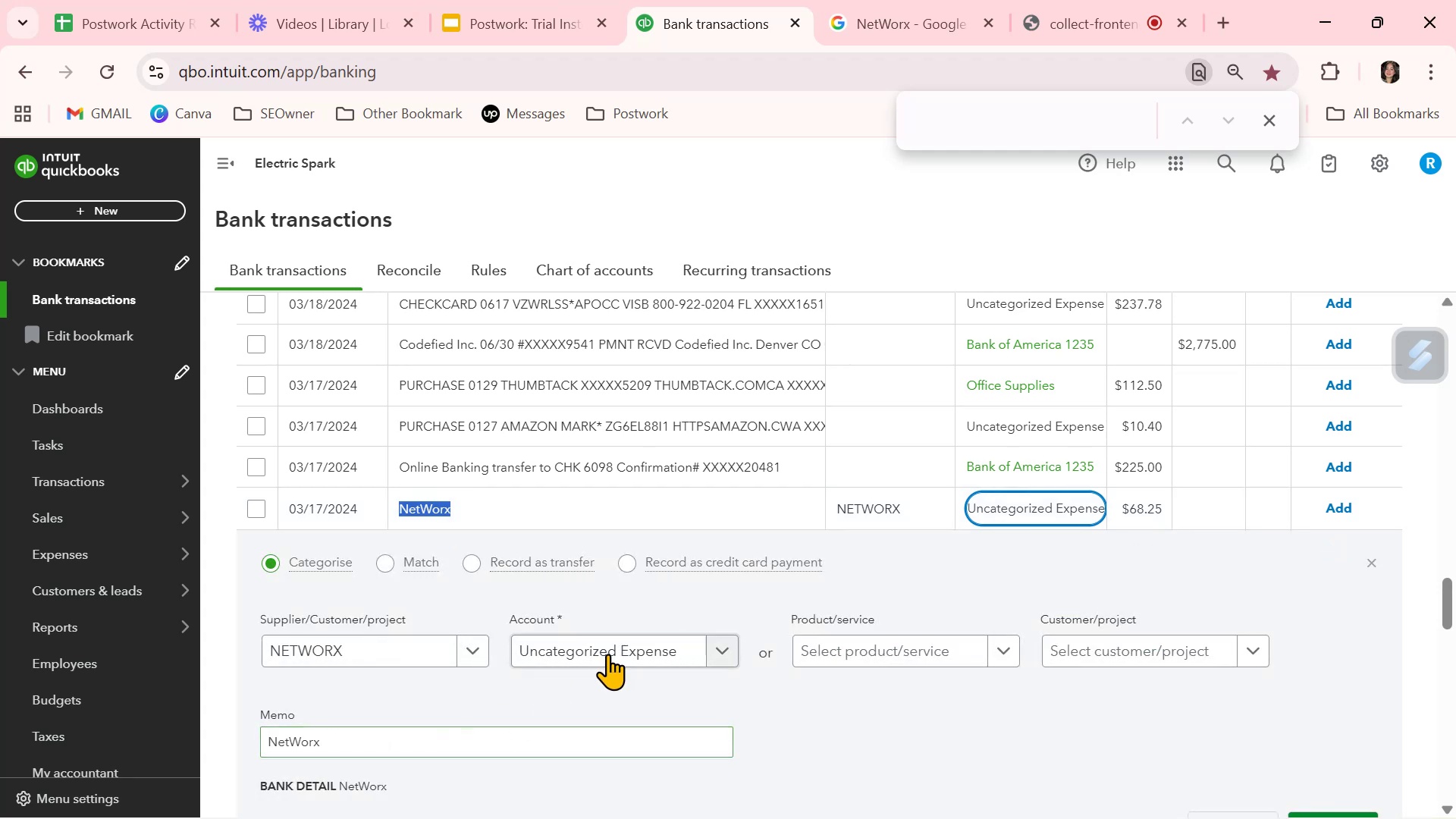 
left_click([689, 645])
 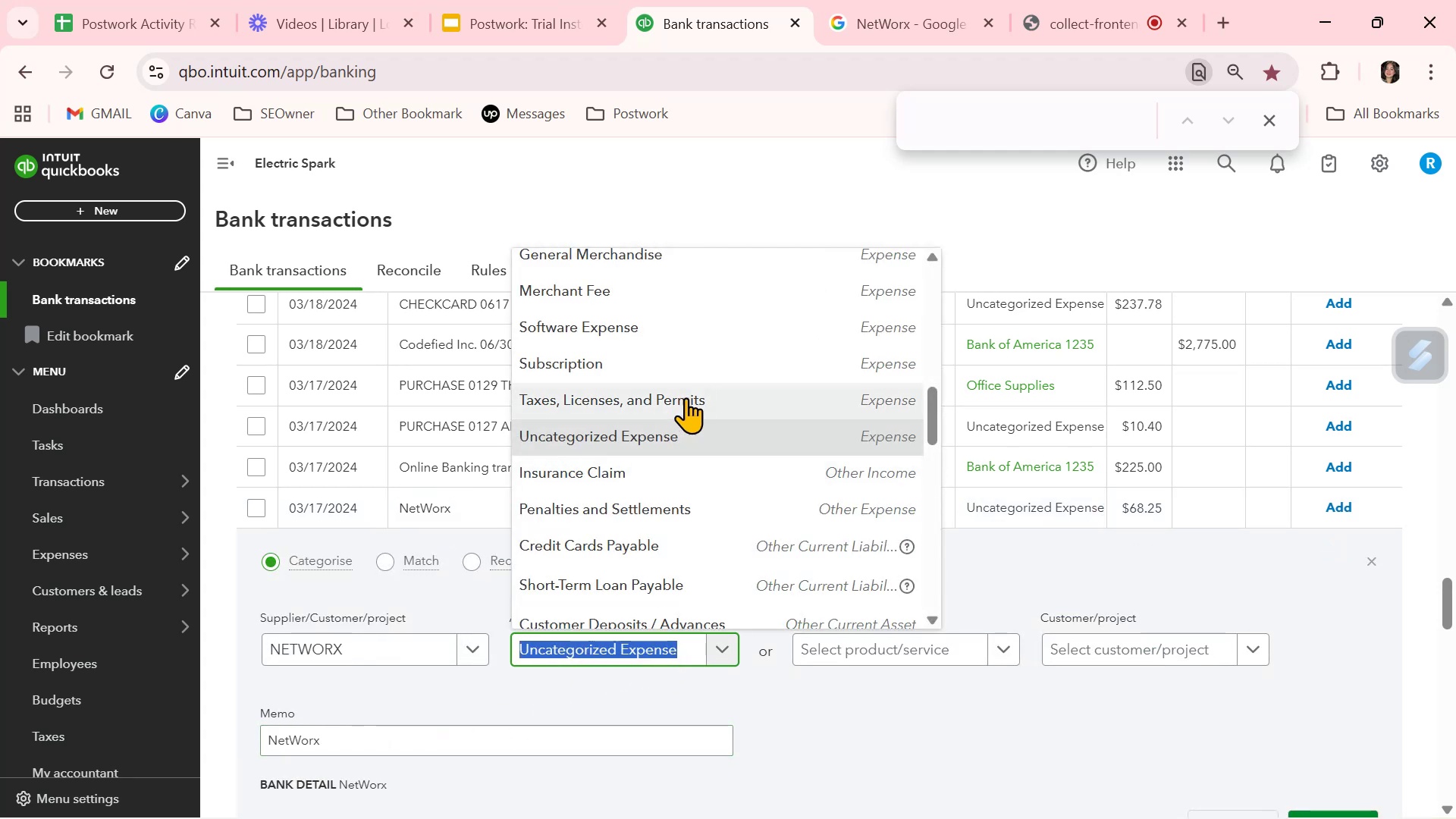 
left_click([673, 357])
 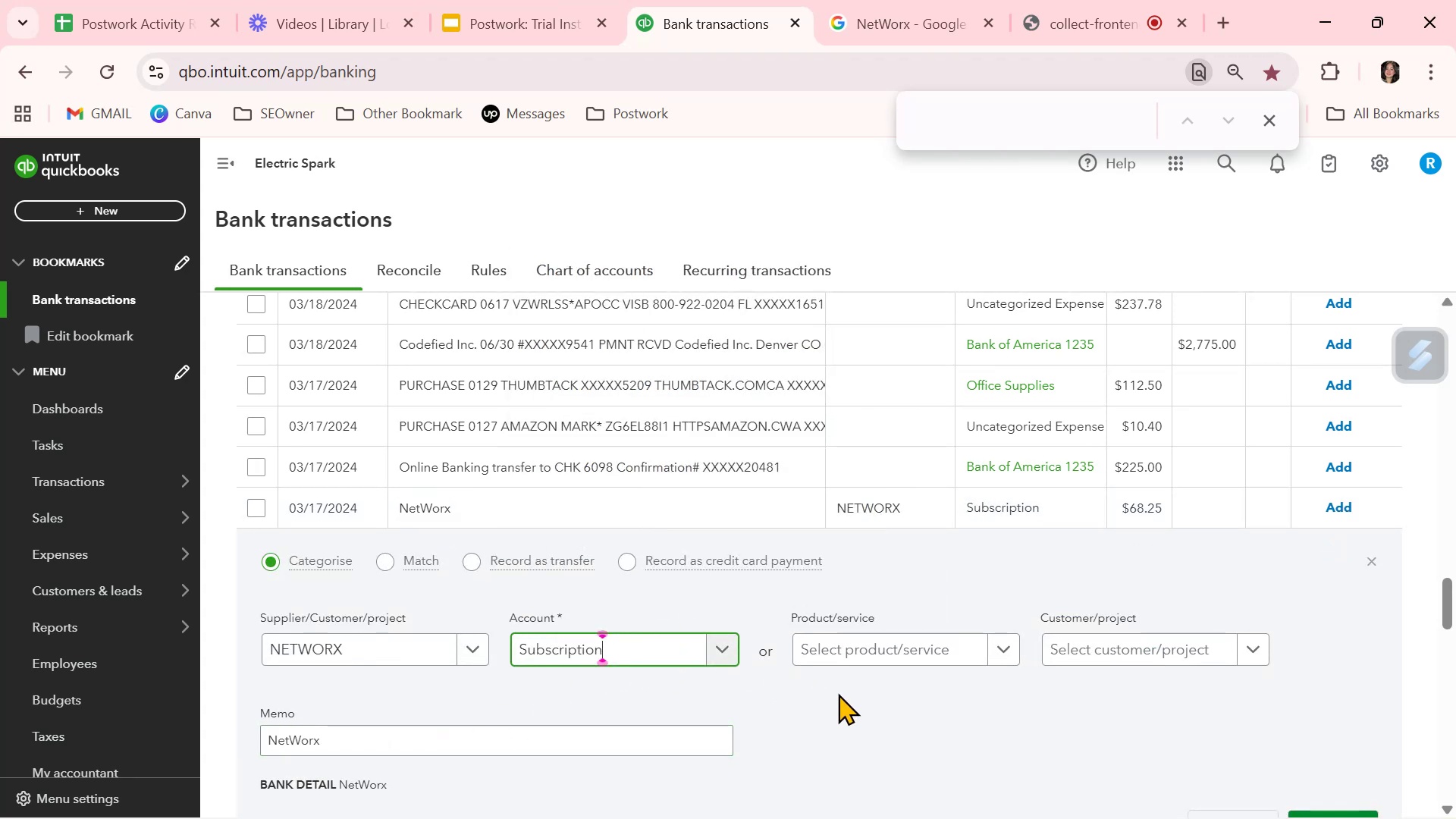 
left_click([838, 693])
 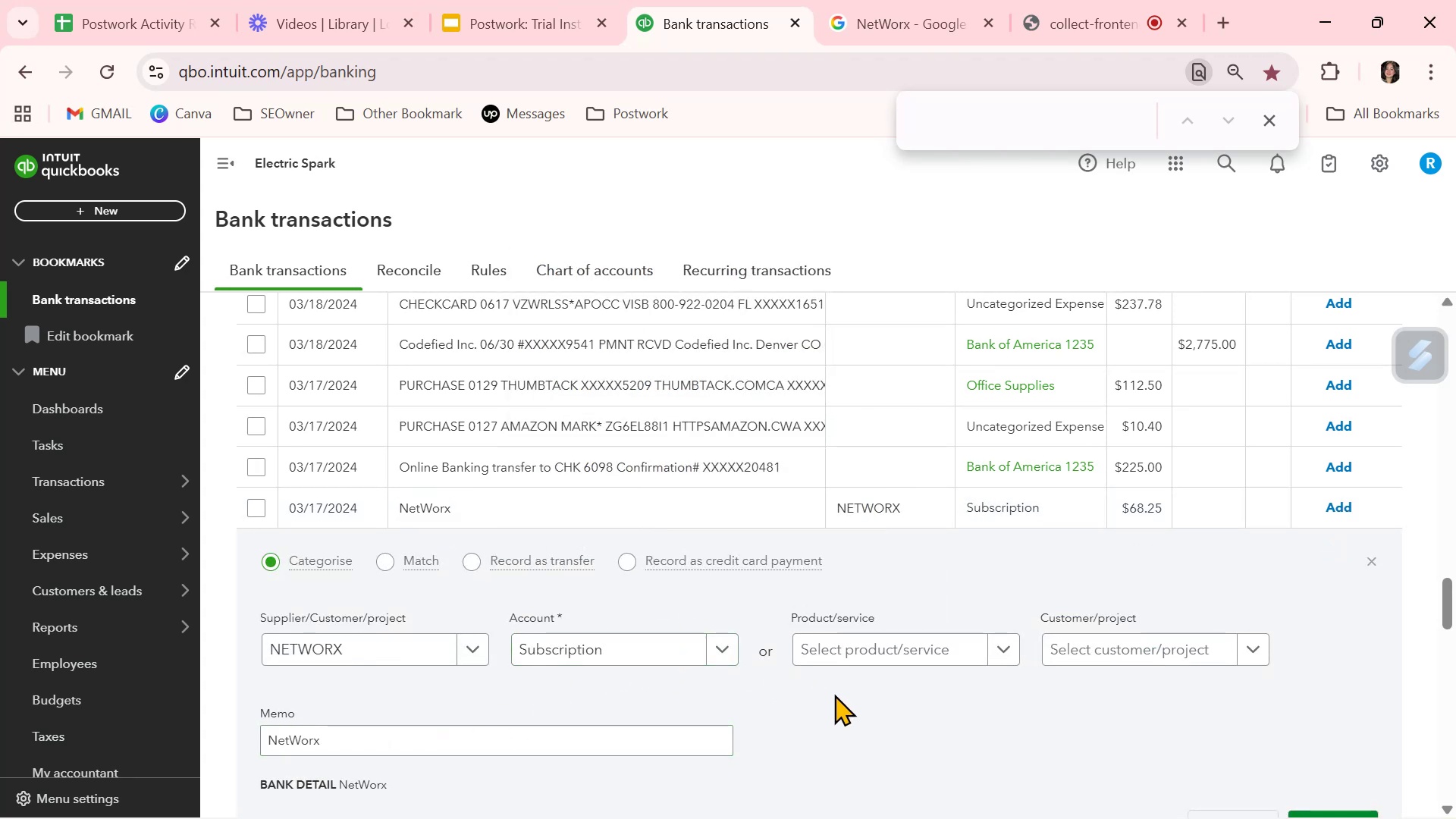 
scroll: coordinate [832, 695], scroll_direction: down, amount: 1.0
 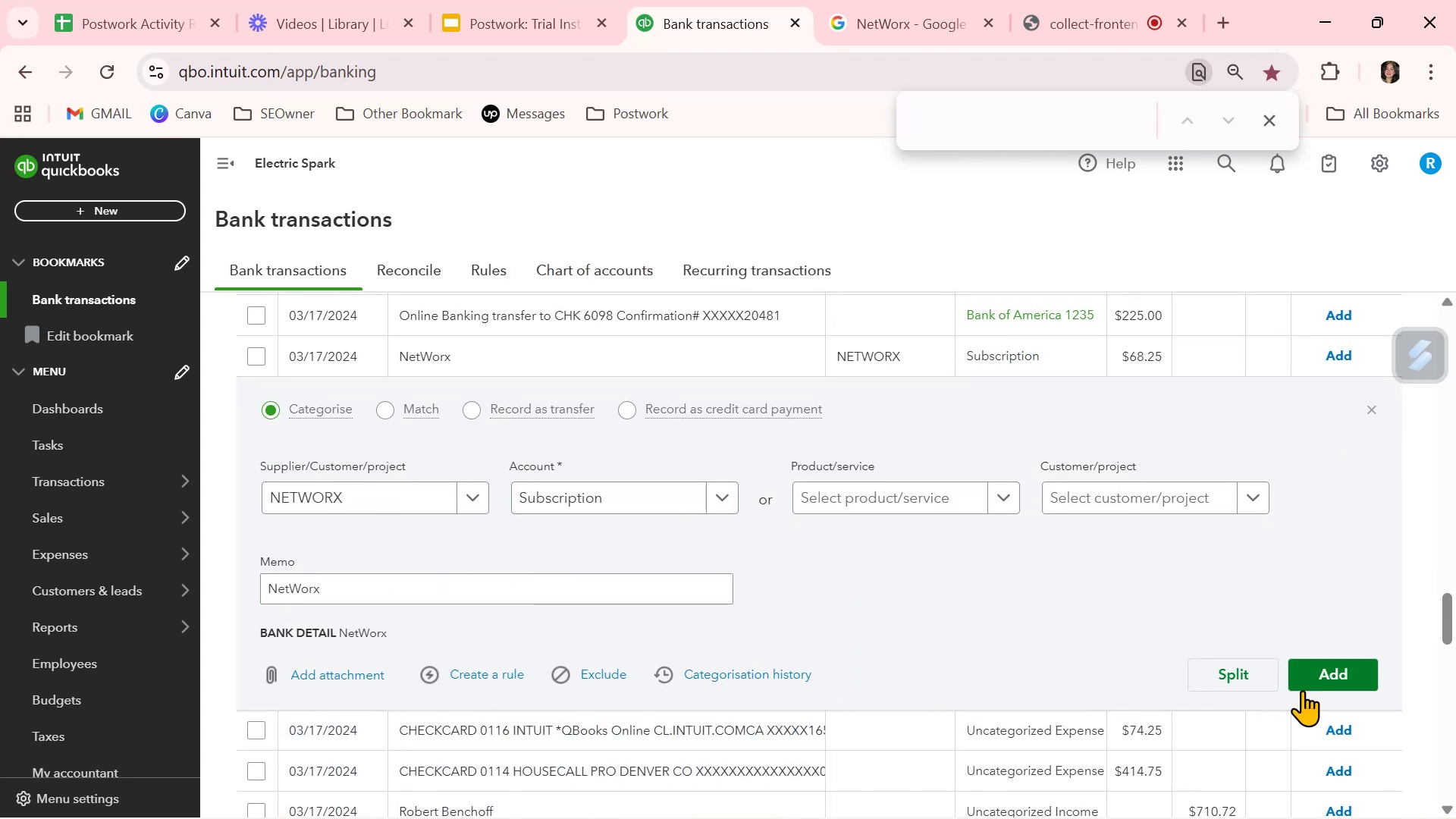 
left_click([1332, 686])
 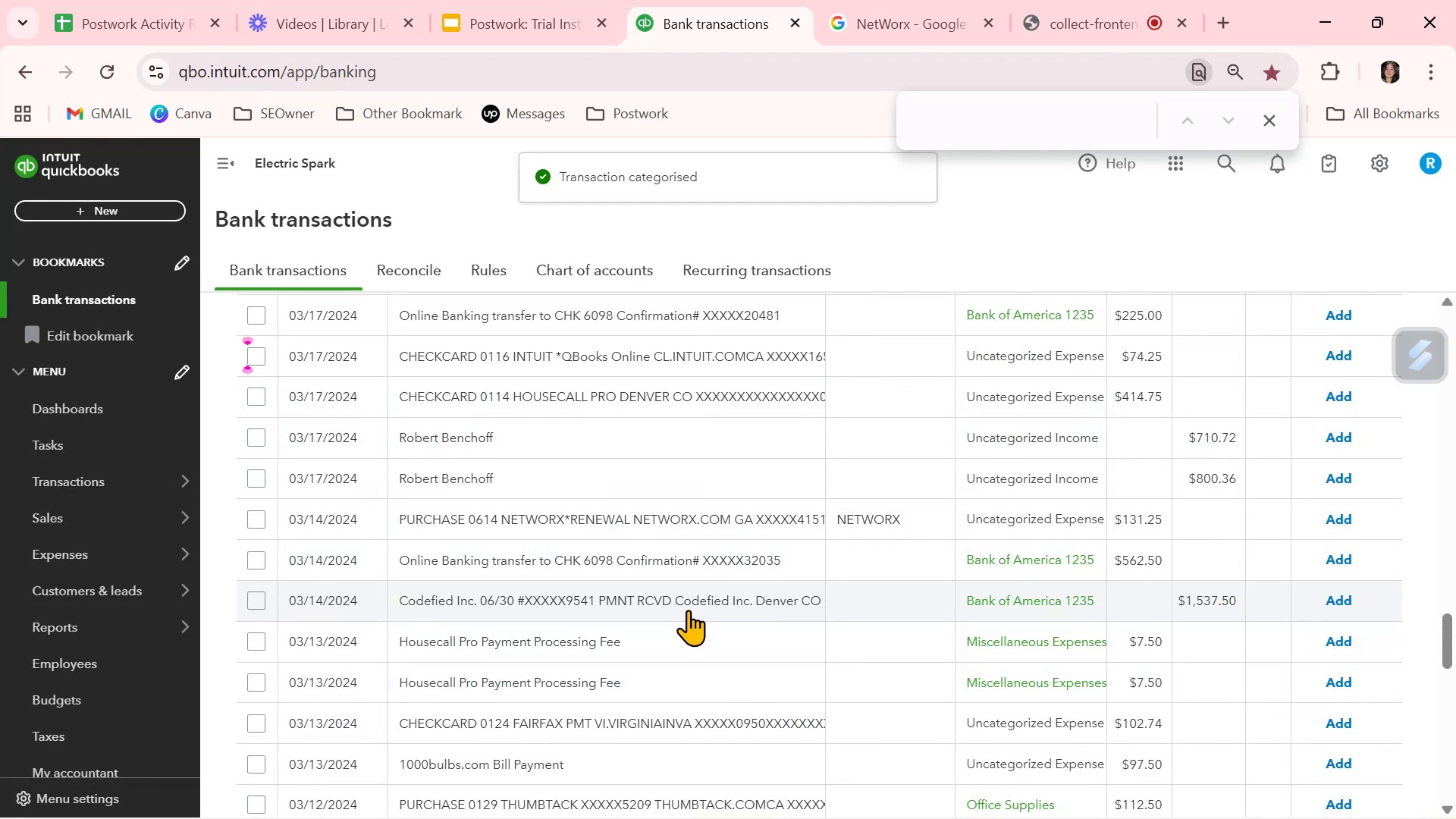 
wait(9.73)
 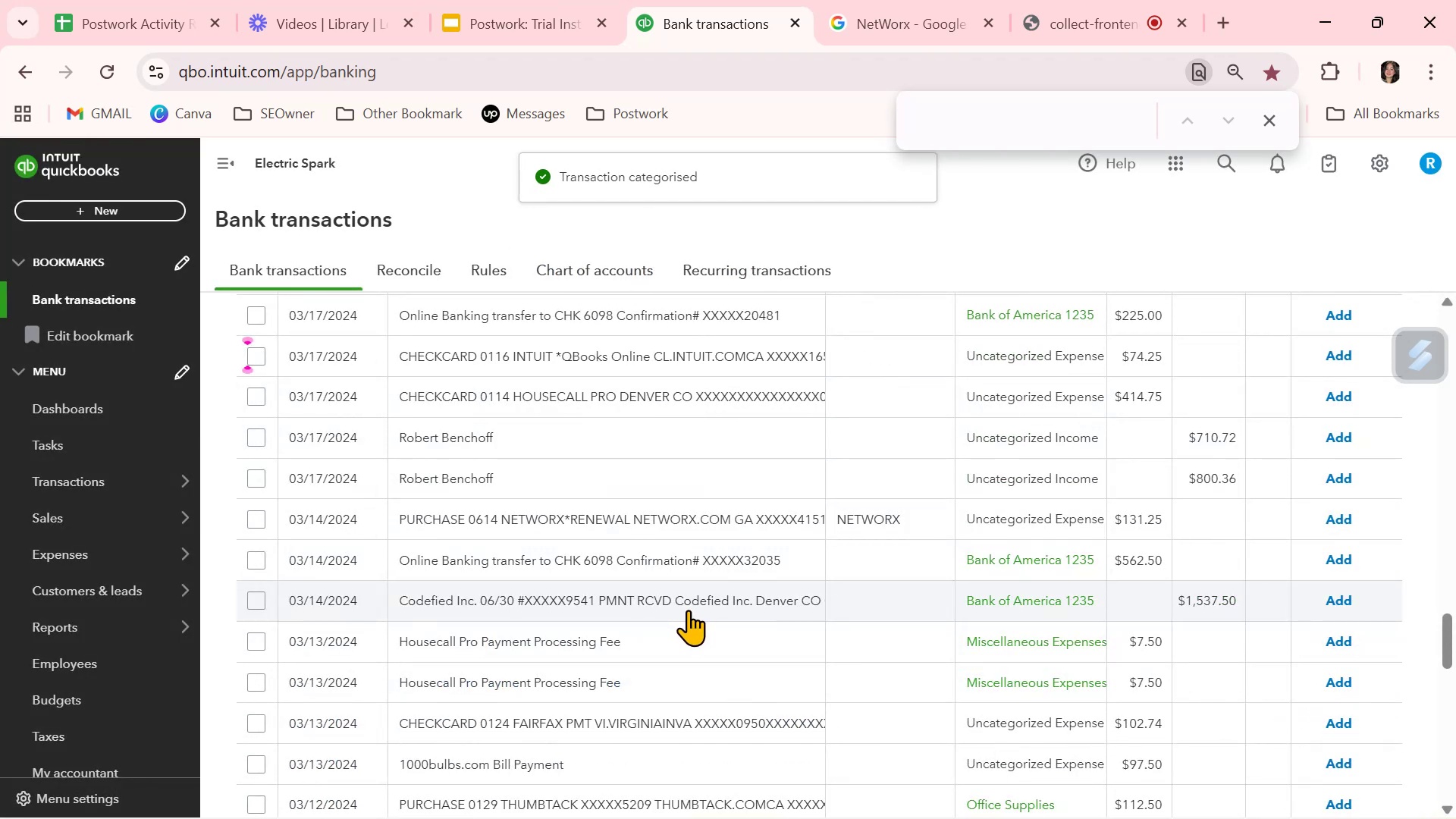 
scroll: coordinate [685, 613], scroll_direction: down, amount: 5.0
 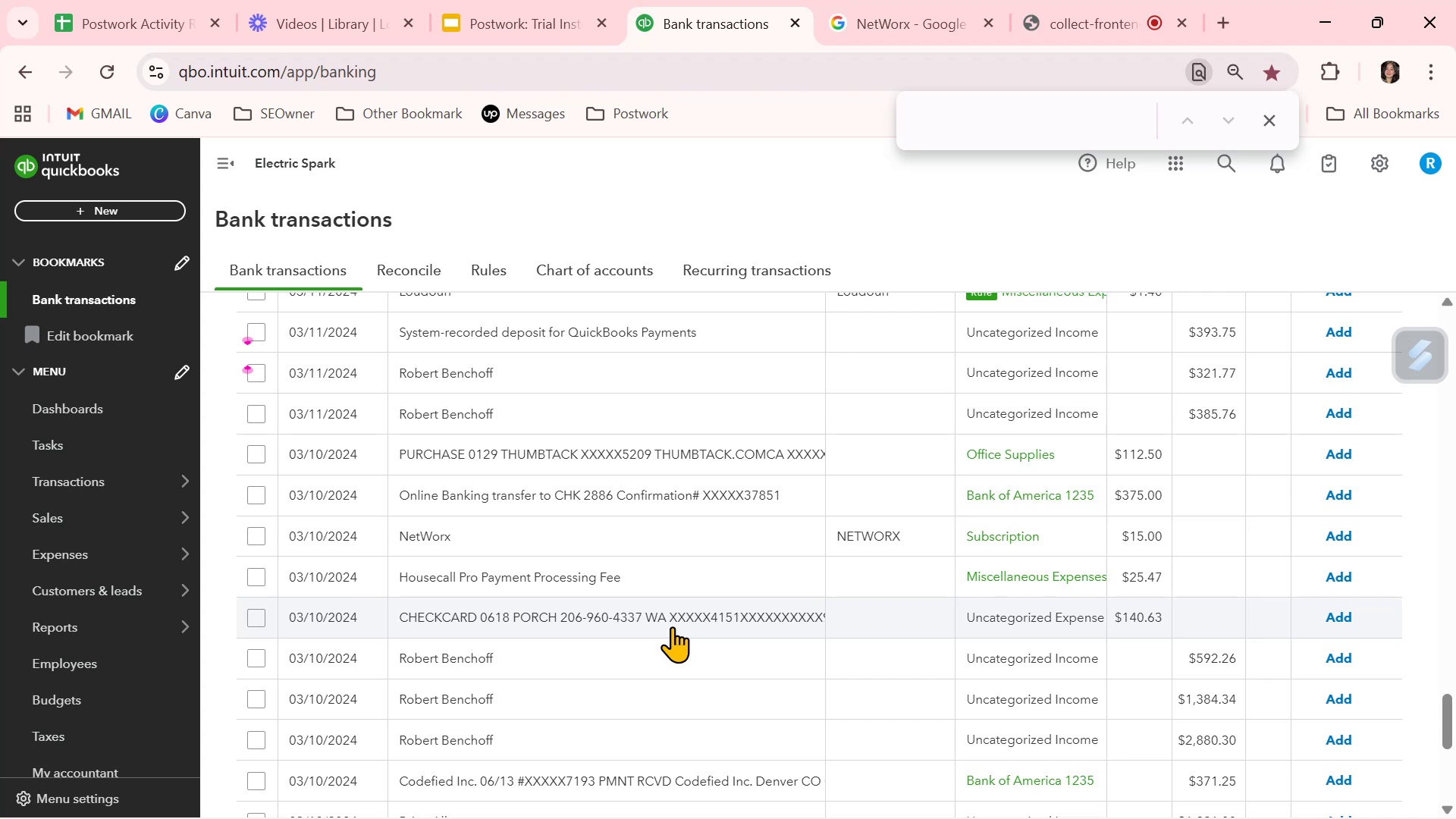 
wait(12.78)
 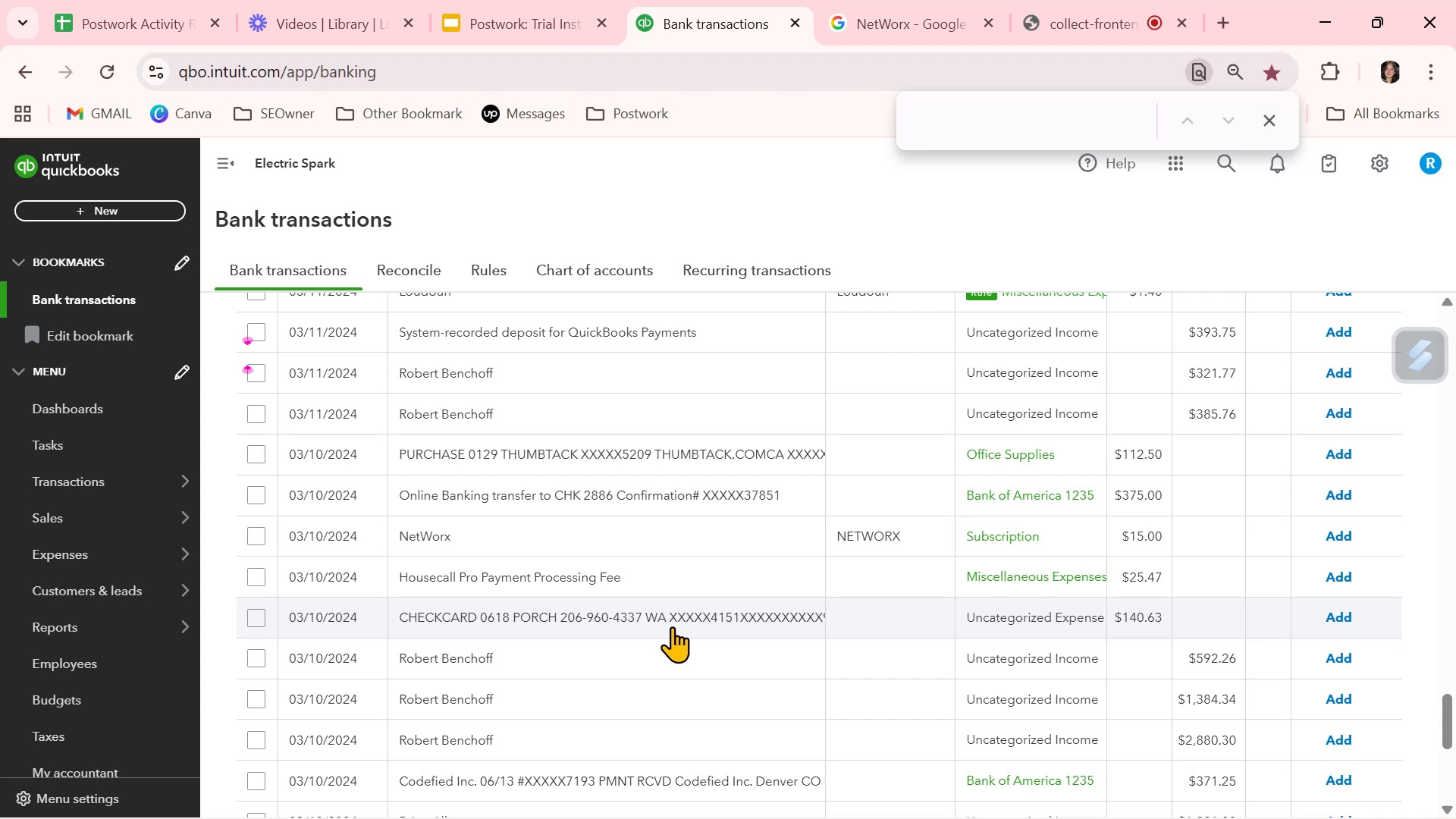 
left_click([1339, 538])
 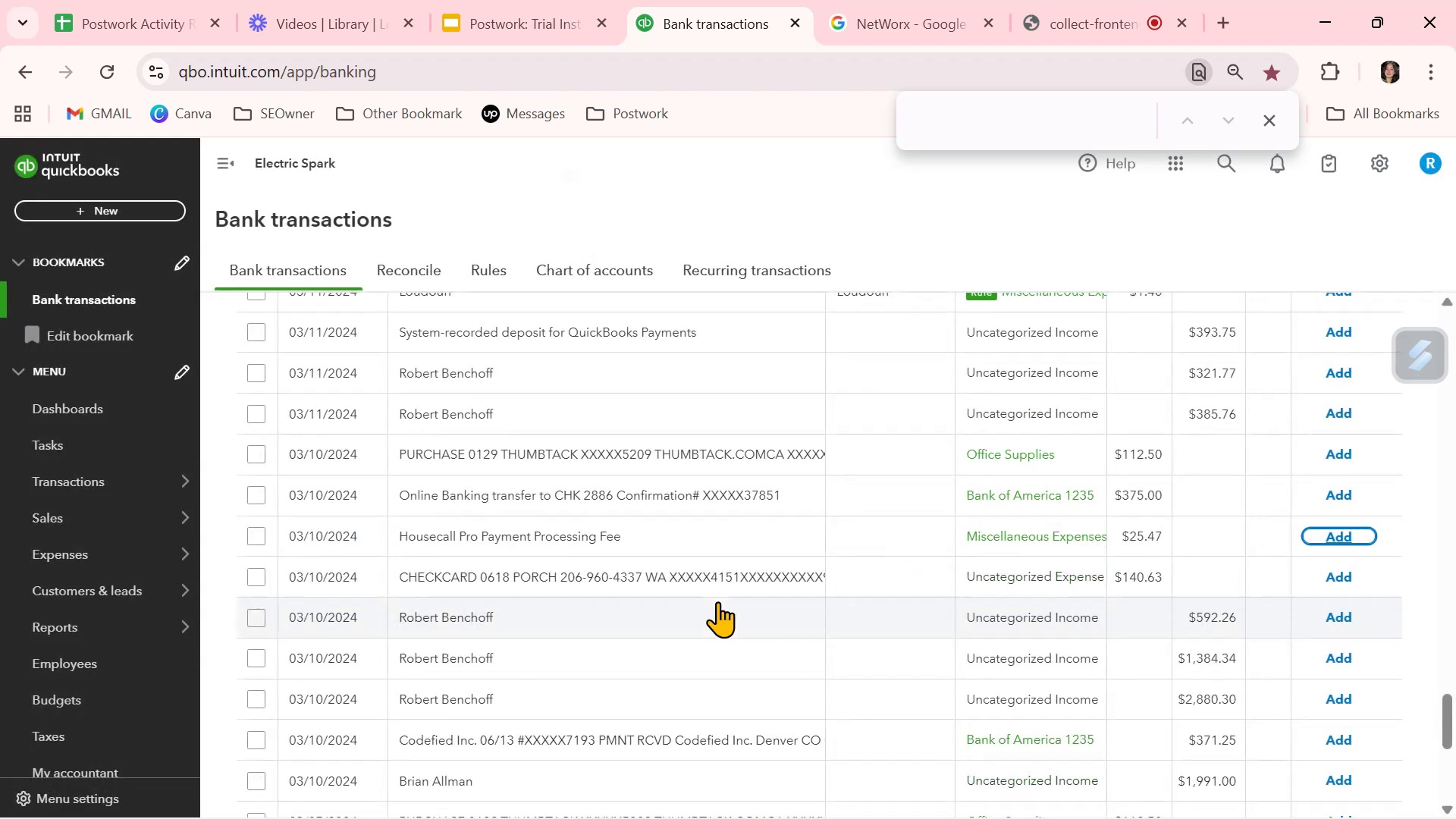 
scroll: coordinate [717, 601], scroll_direction: down, amount: 3.0
 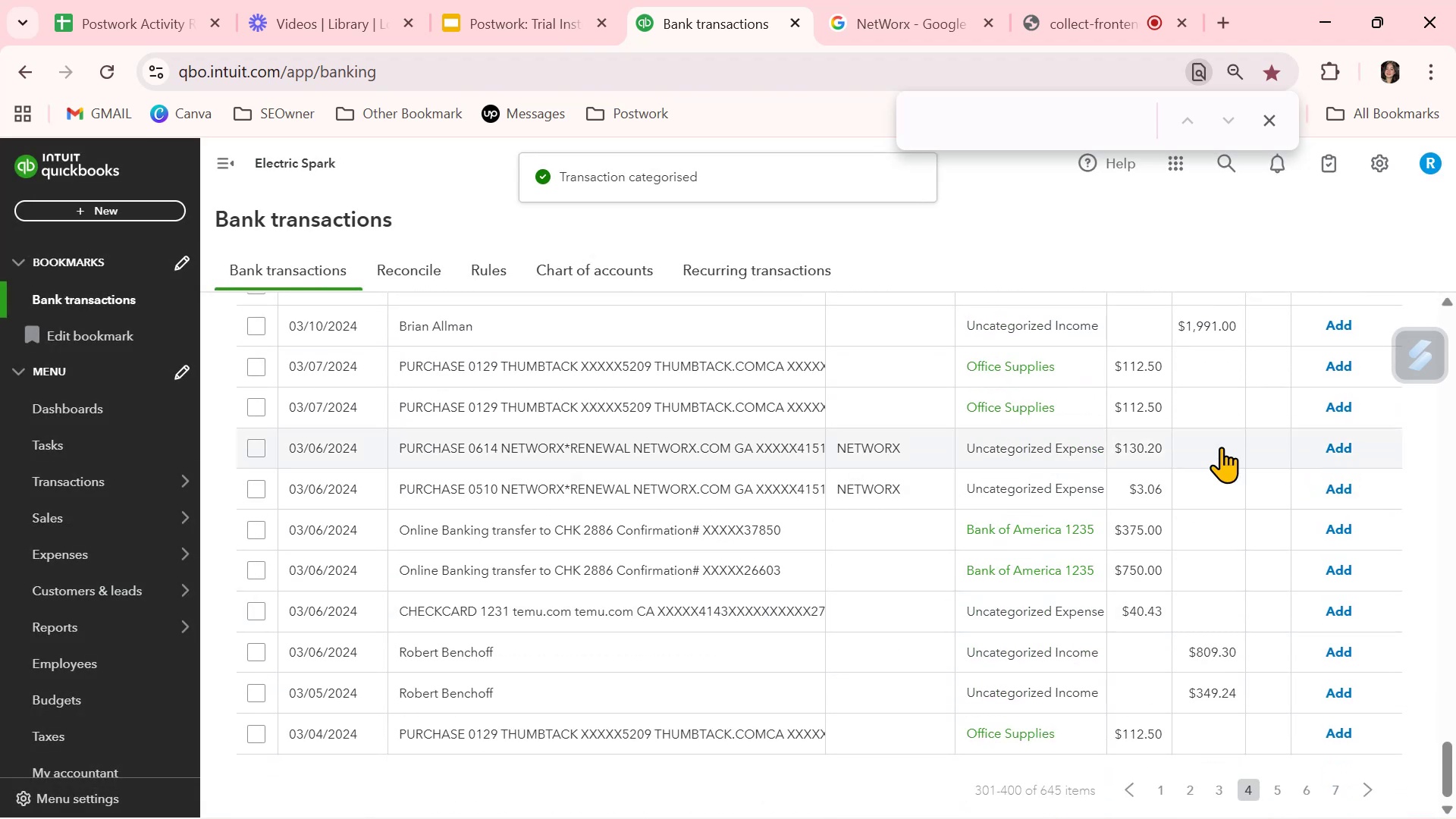 
left_click([1018, 458])
 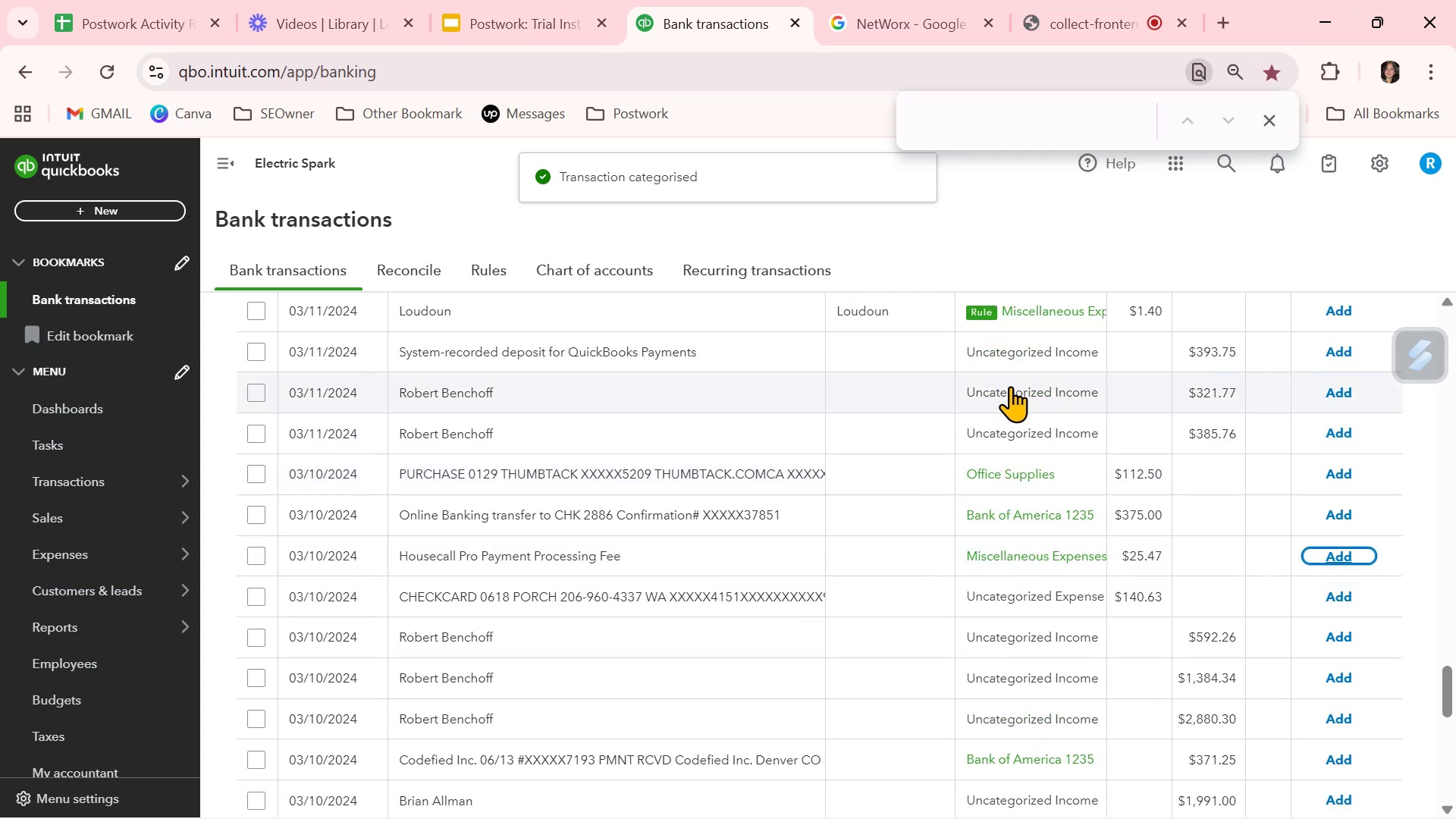 
scroll: coordinate [934, 702], scroll_direction: down, amount: 2.0
 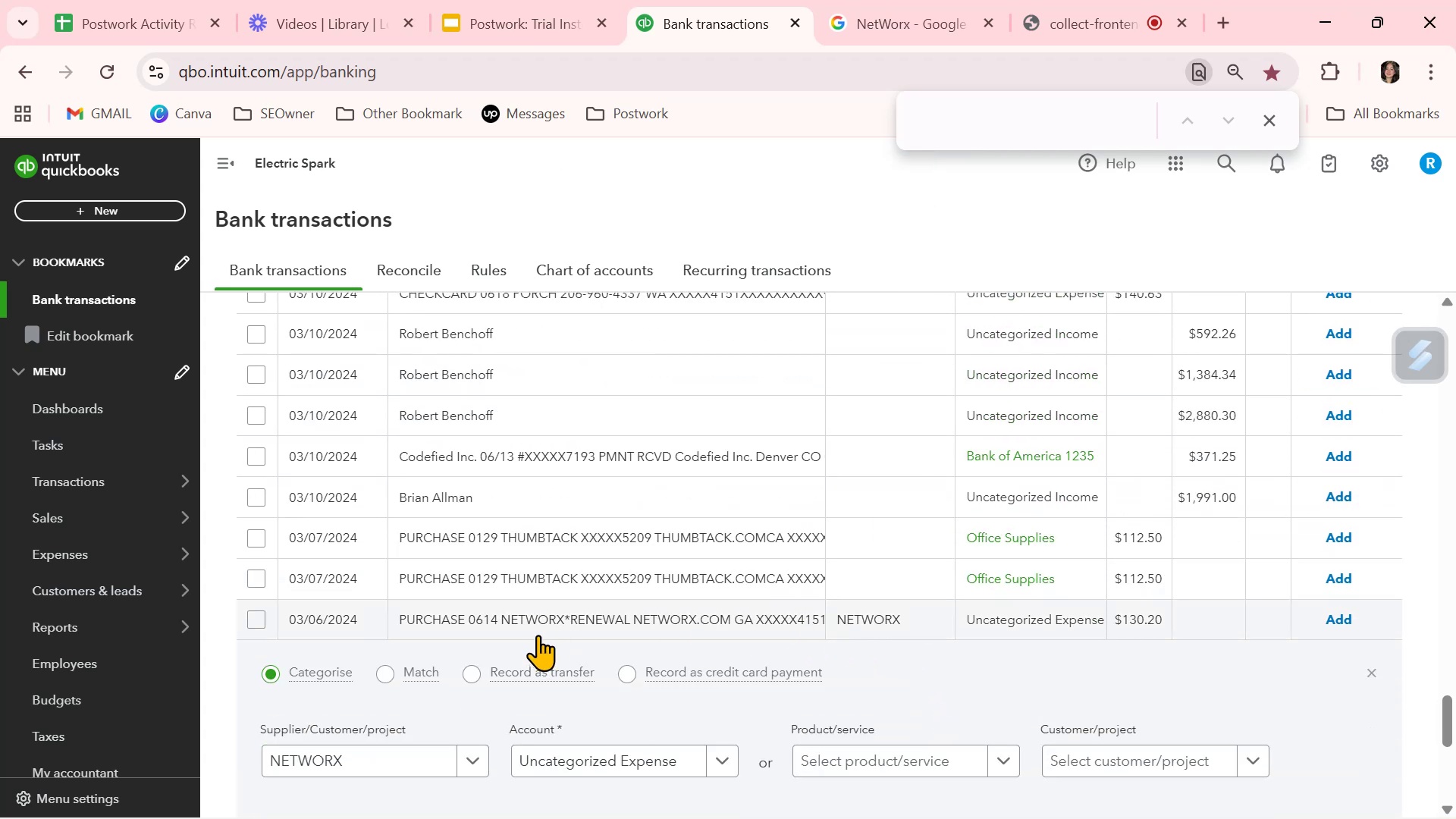 
scroll: coordinate [504, 598], scroll_direction: up, amount: 29.0
 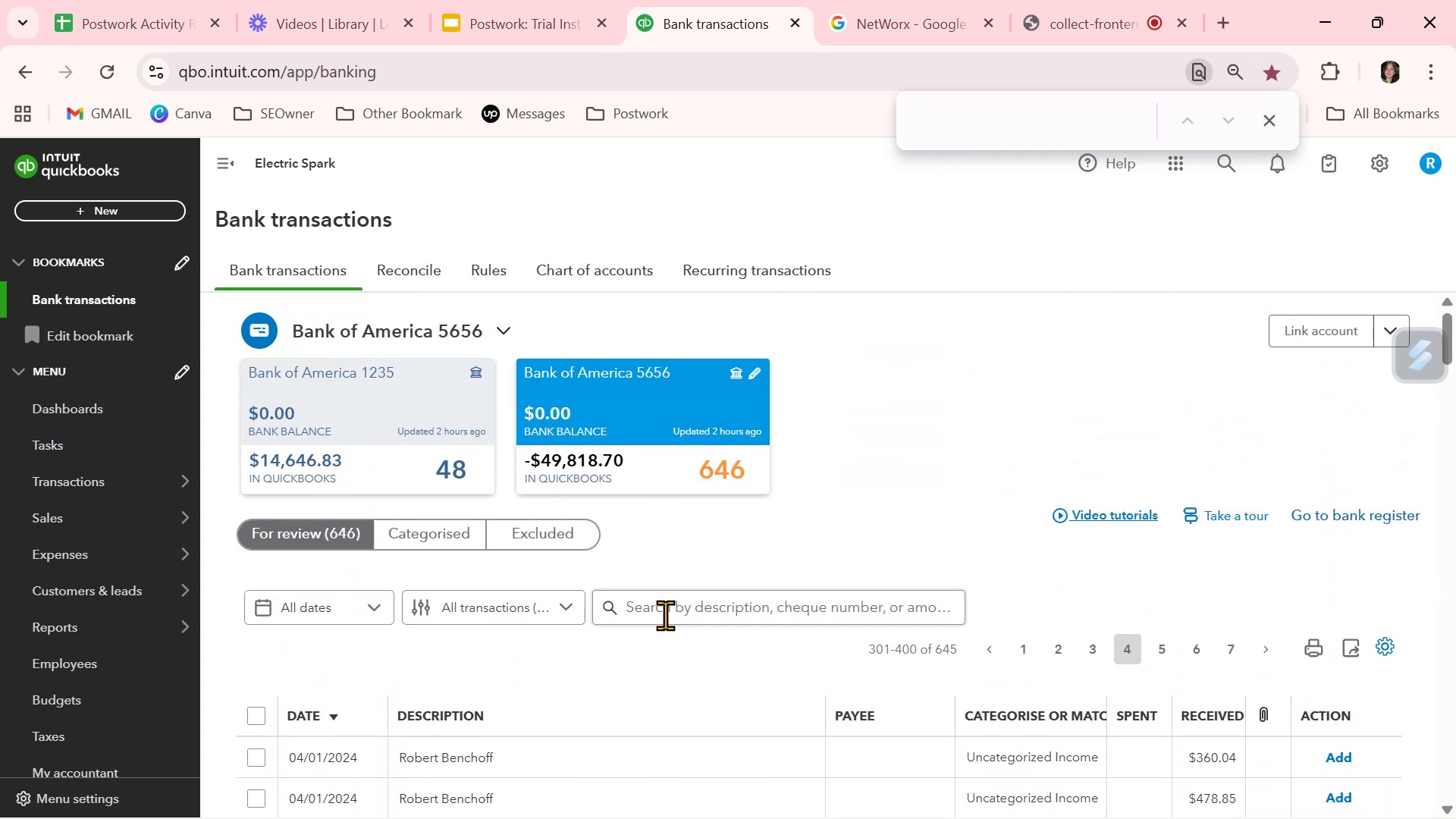 
left_click([684, 611])
 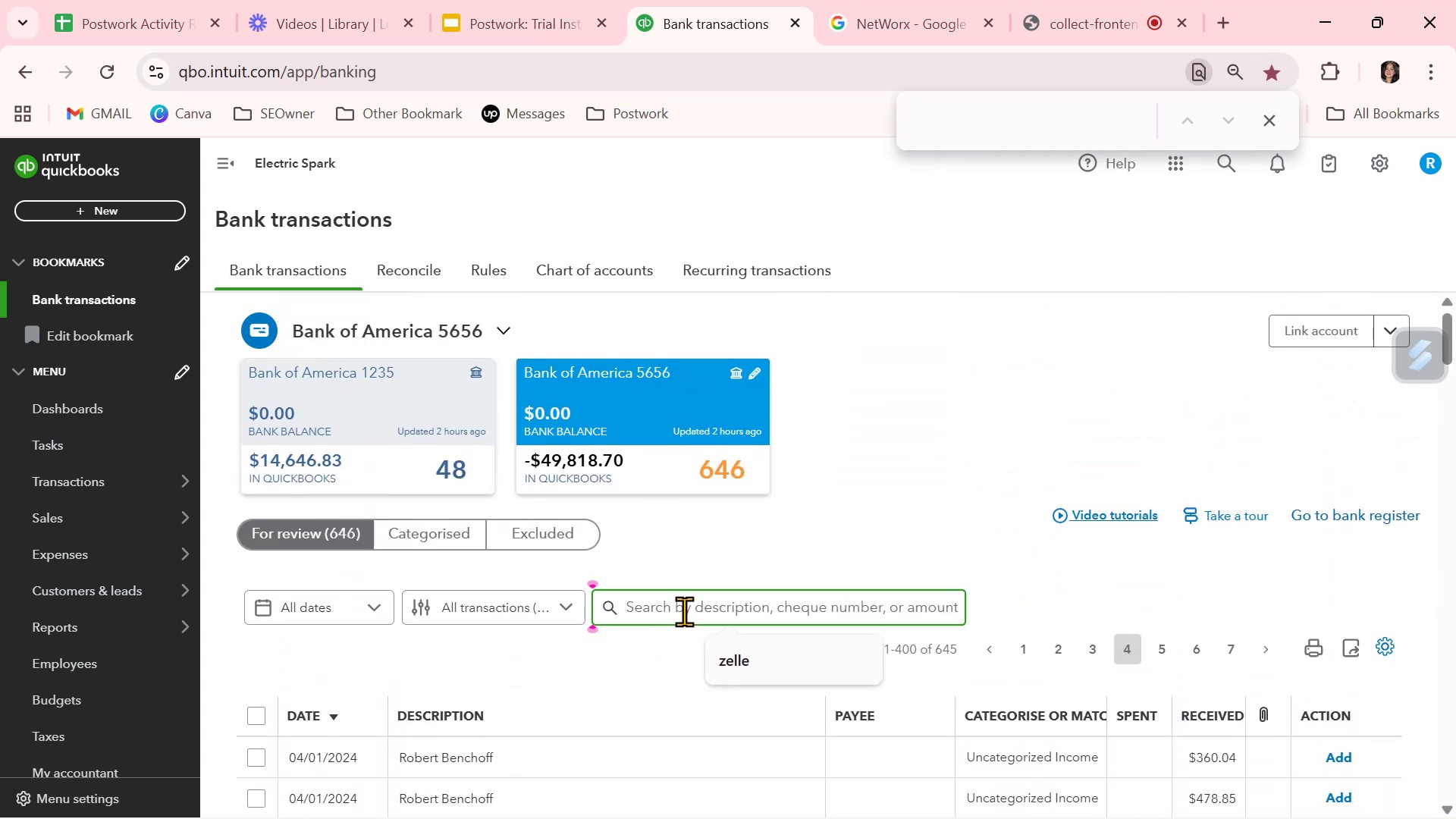 
type(net)
 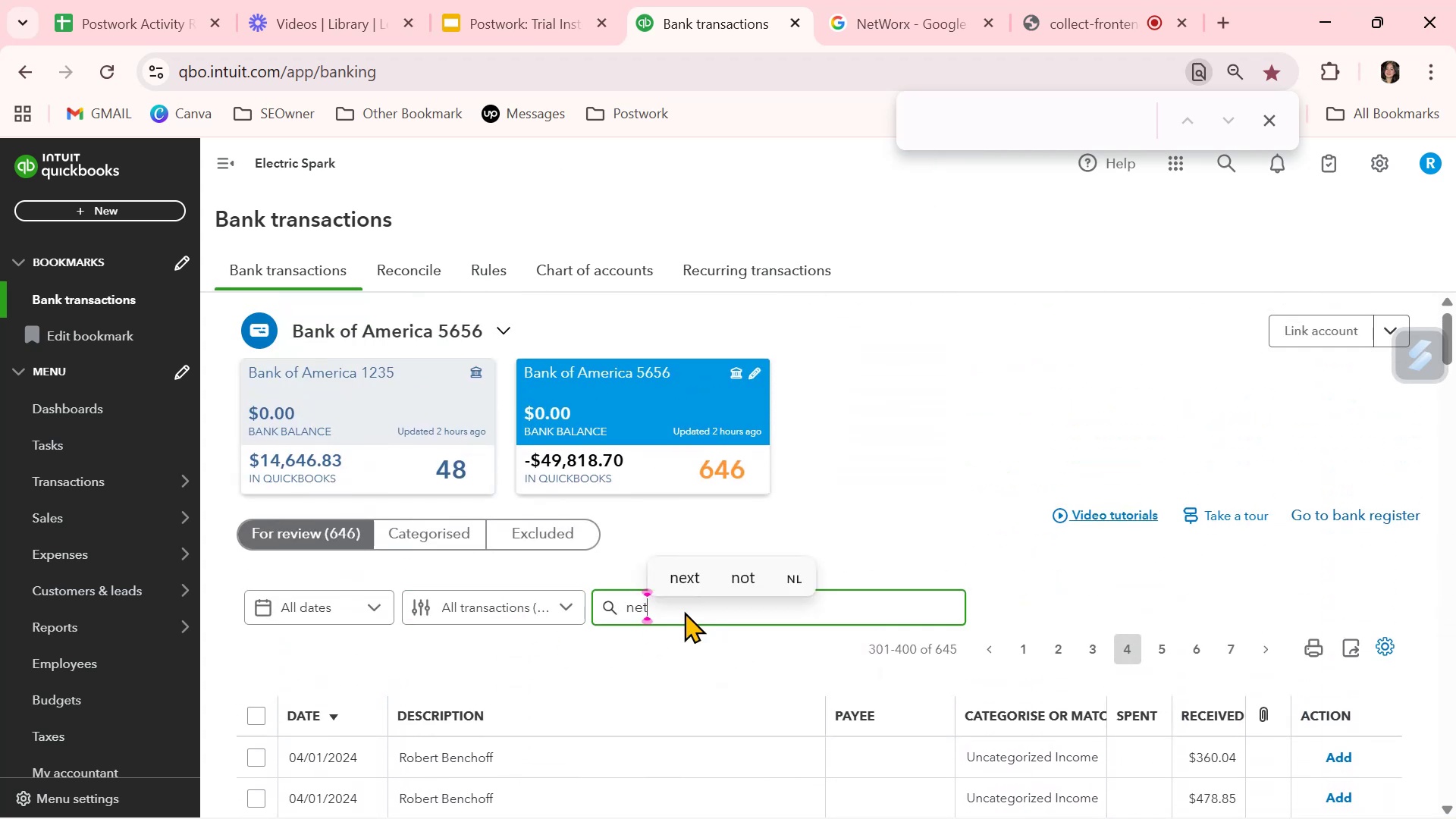 
key(Enter)
 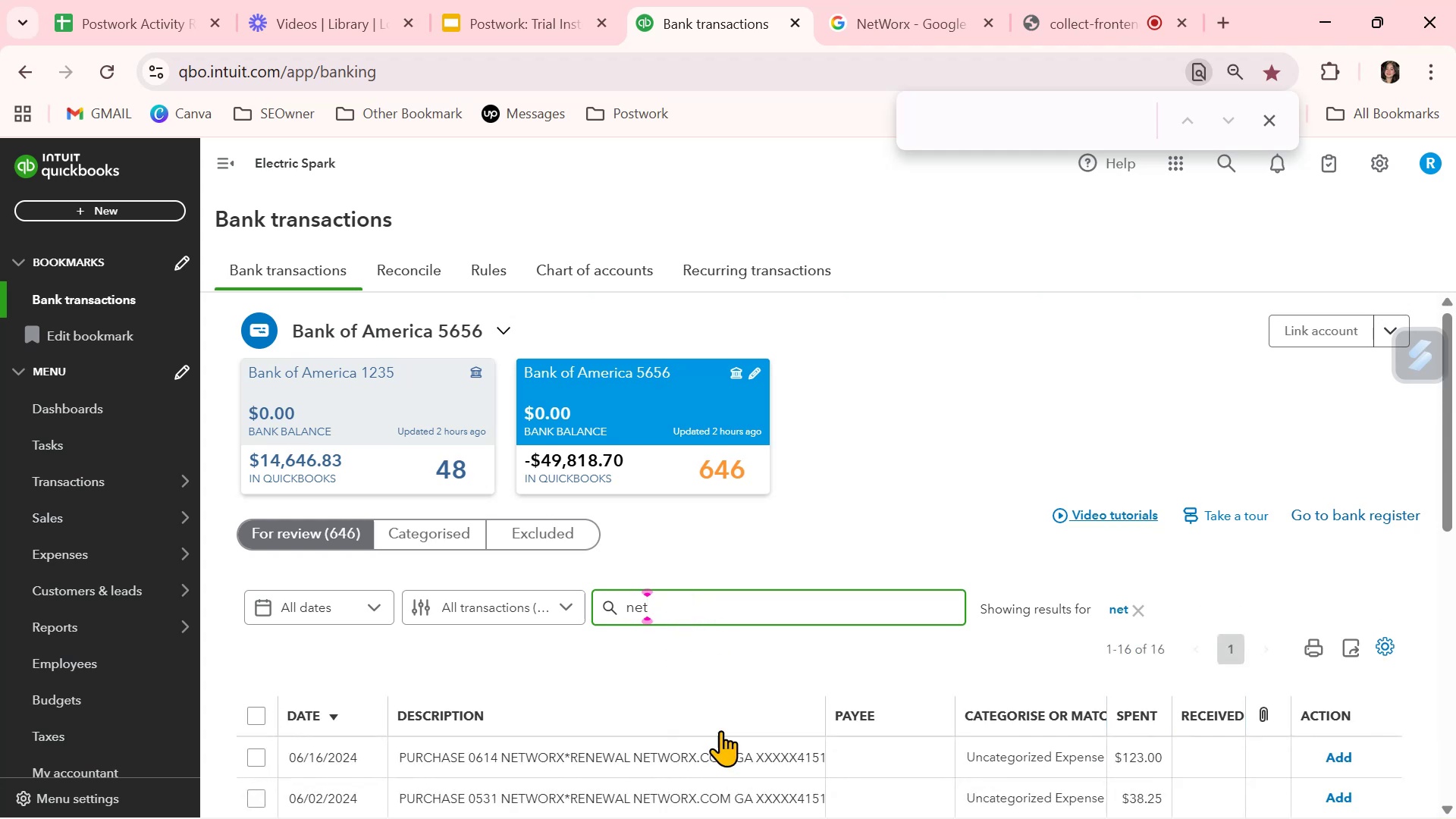 
scroll: coordinate [776, 756], scroll_direction: down, amount: 2.0
 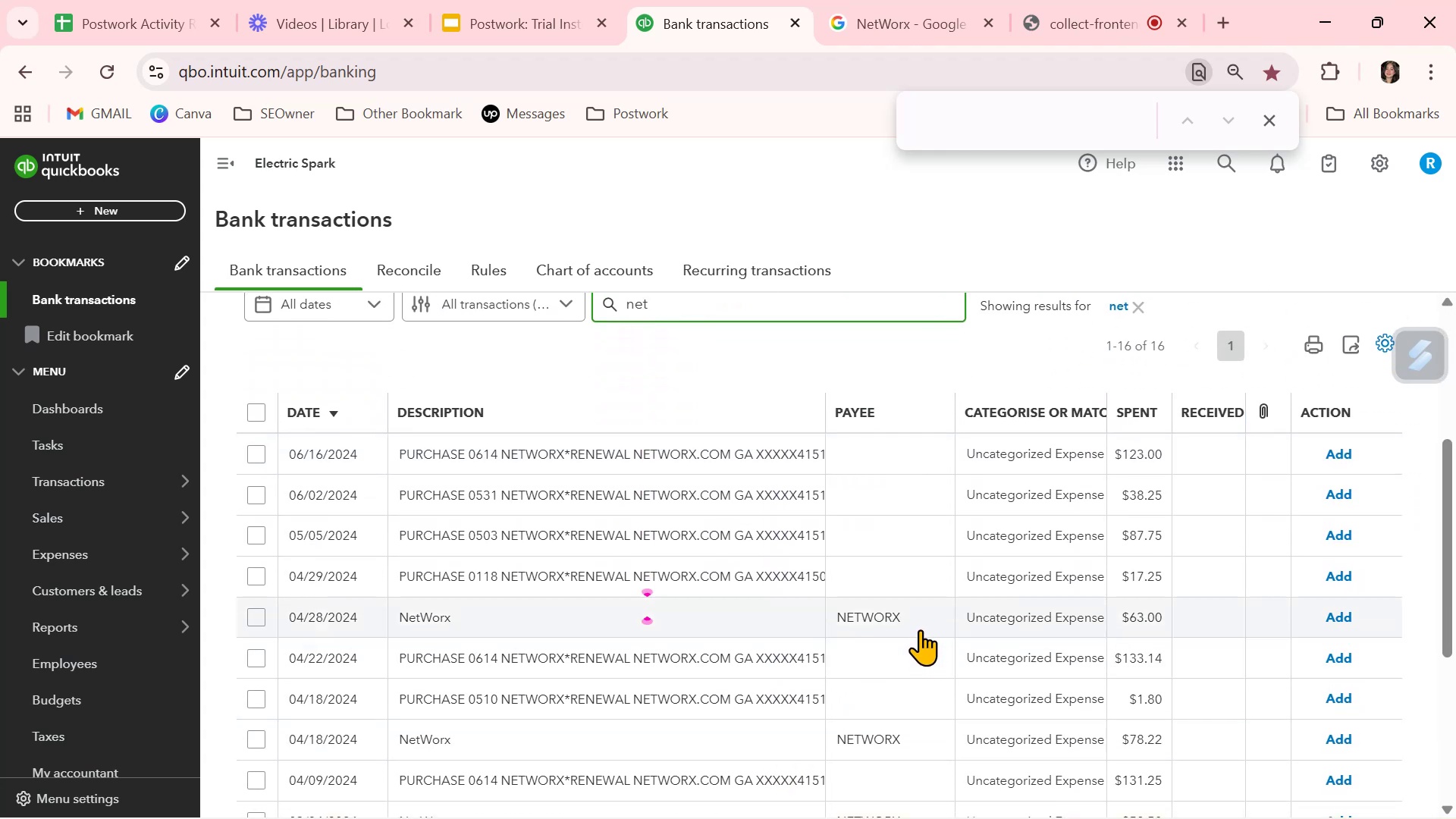 
wait(7.43)
 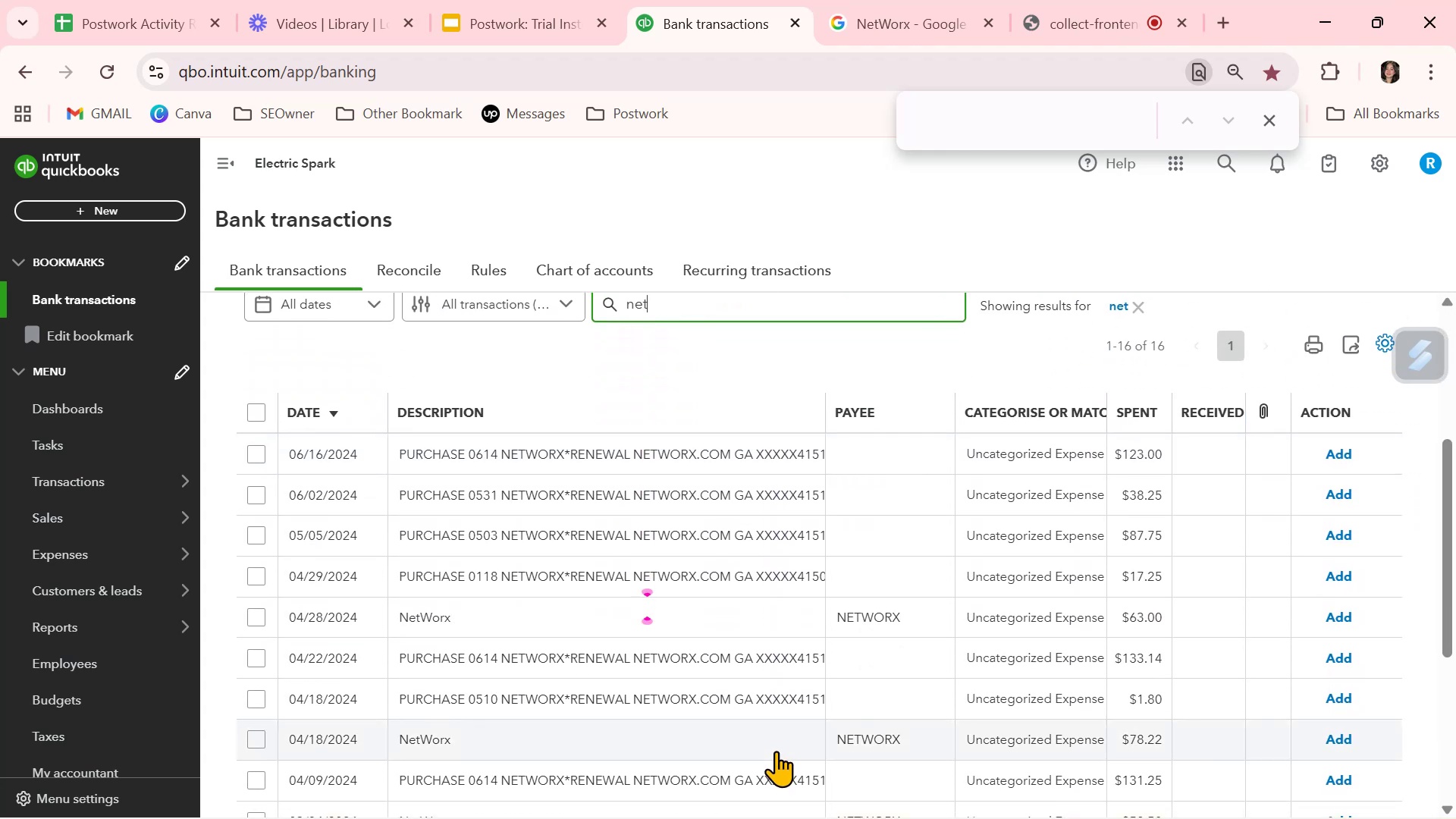 
left_click([903, 452])
 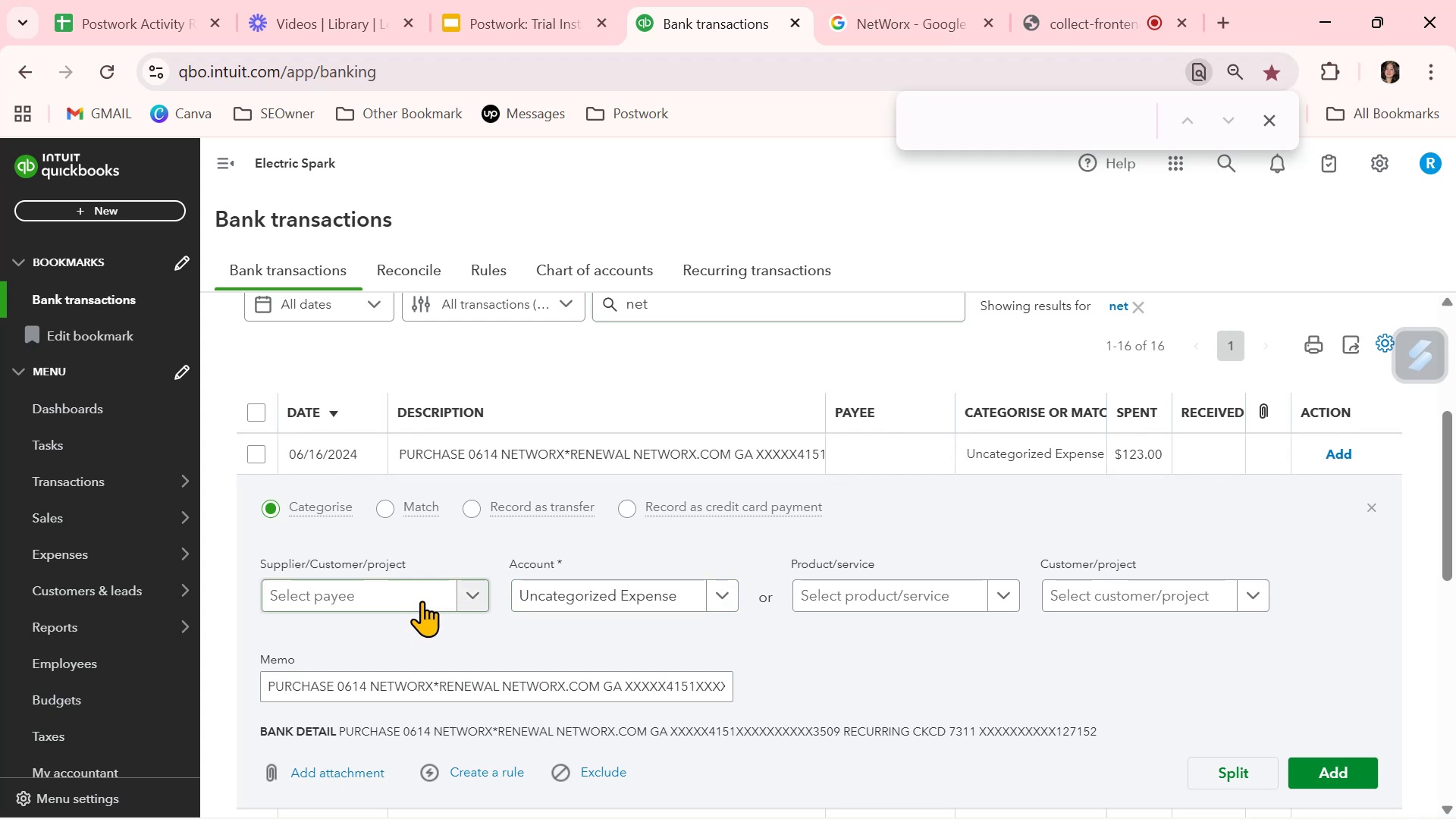 
left_click([394, 595])
 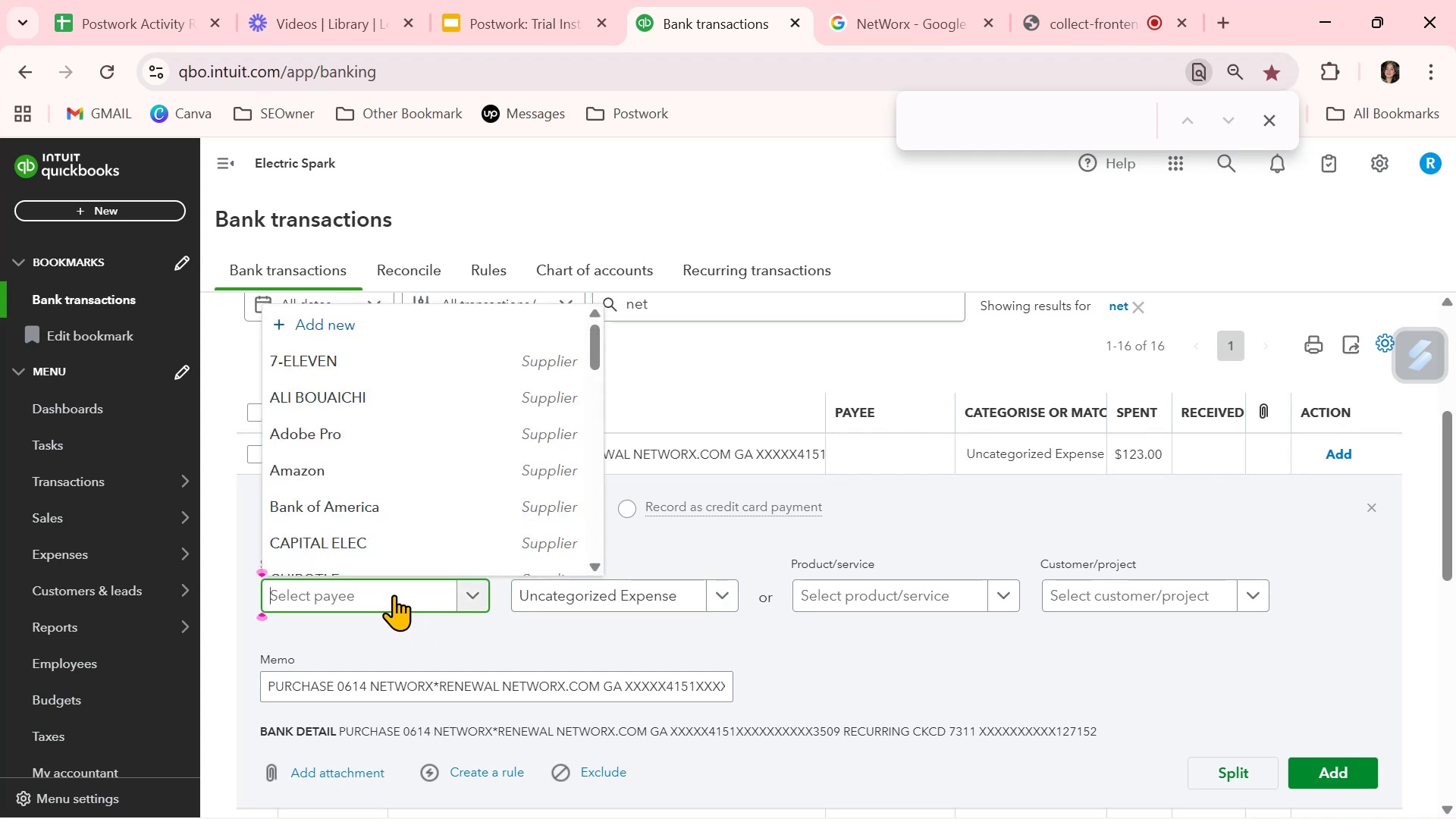 
type(net)
 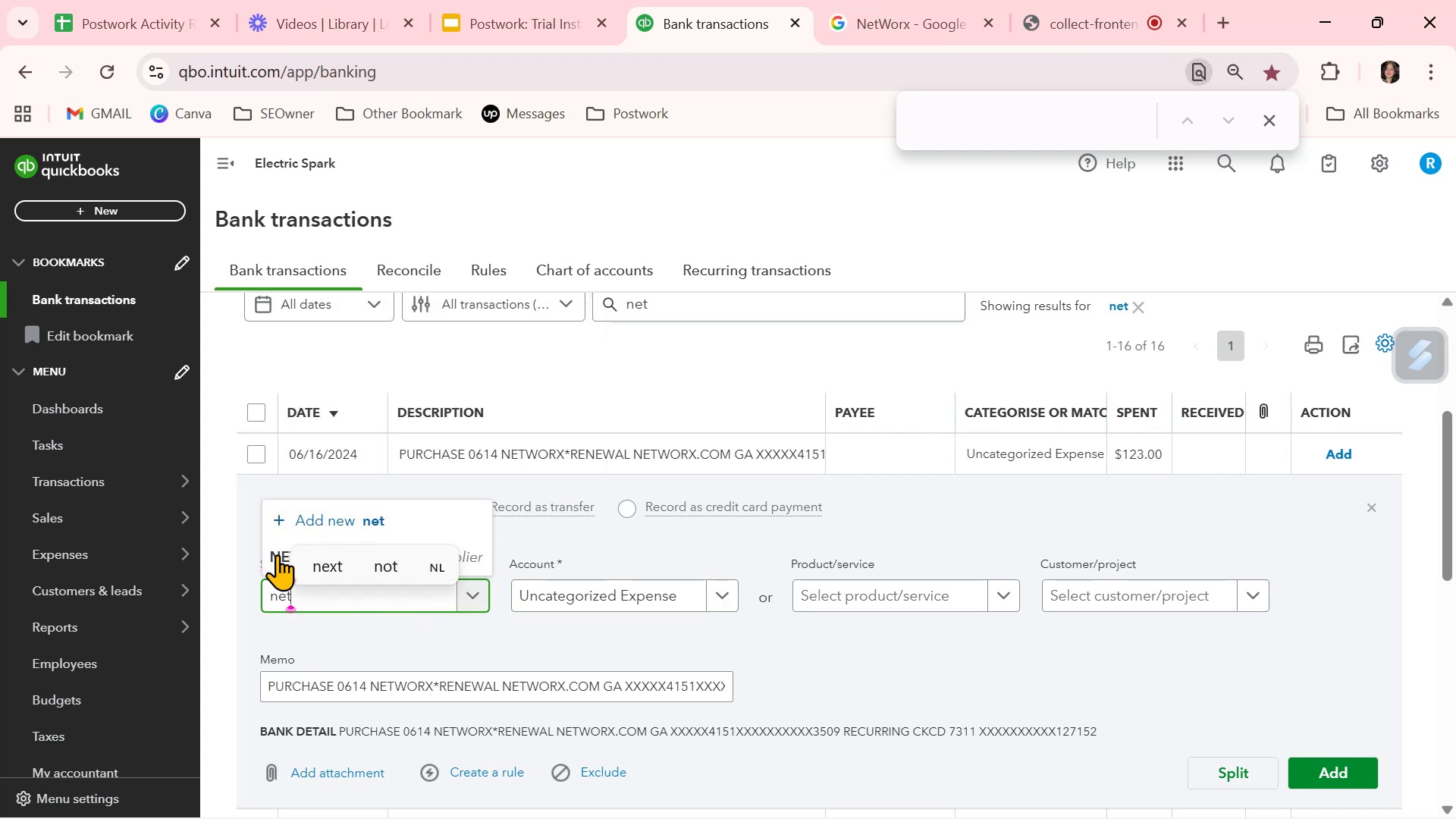 
left_click([268, 559])
 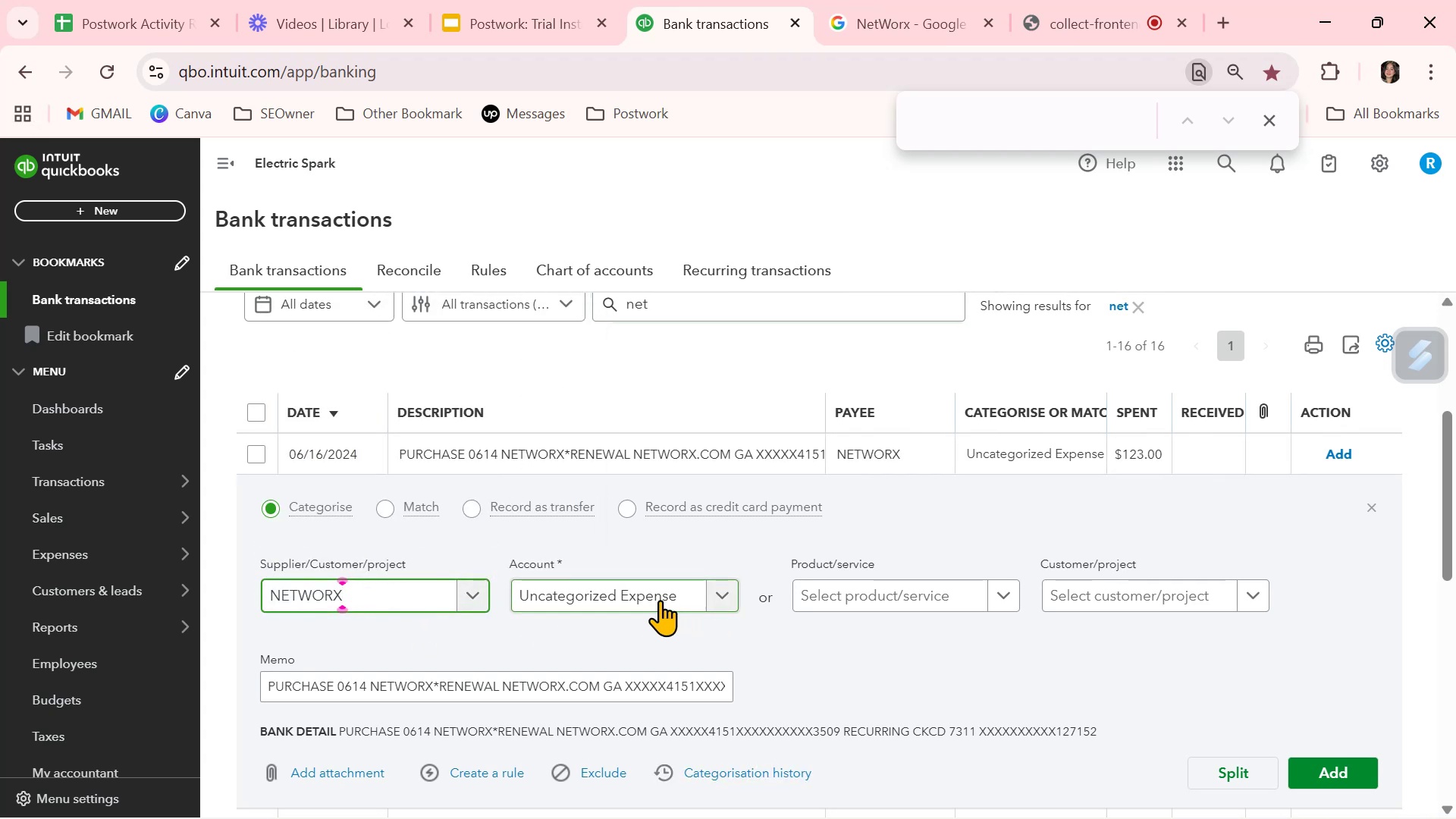 
left_click([661, 599])
 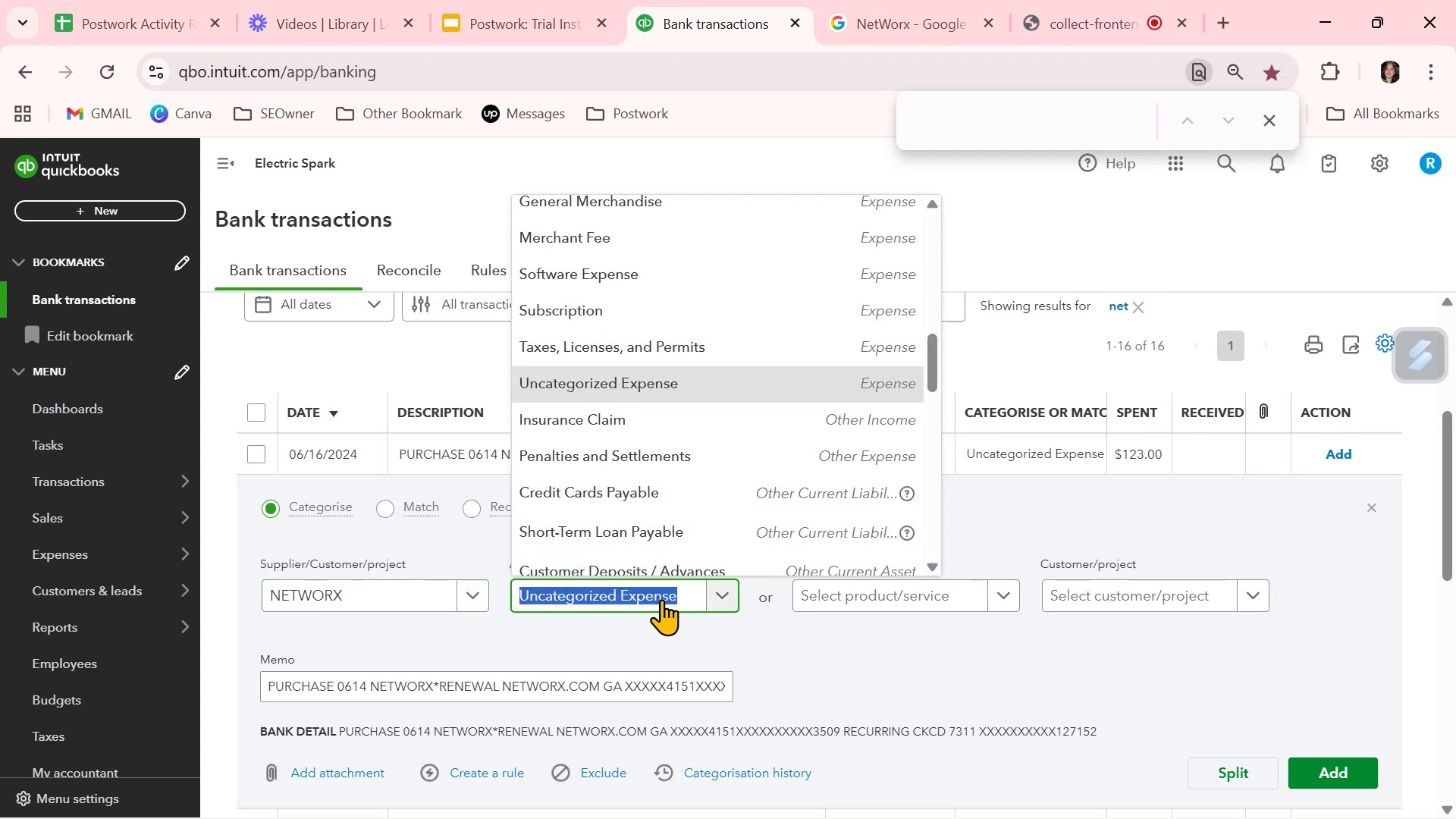 
type(subs)
 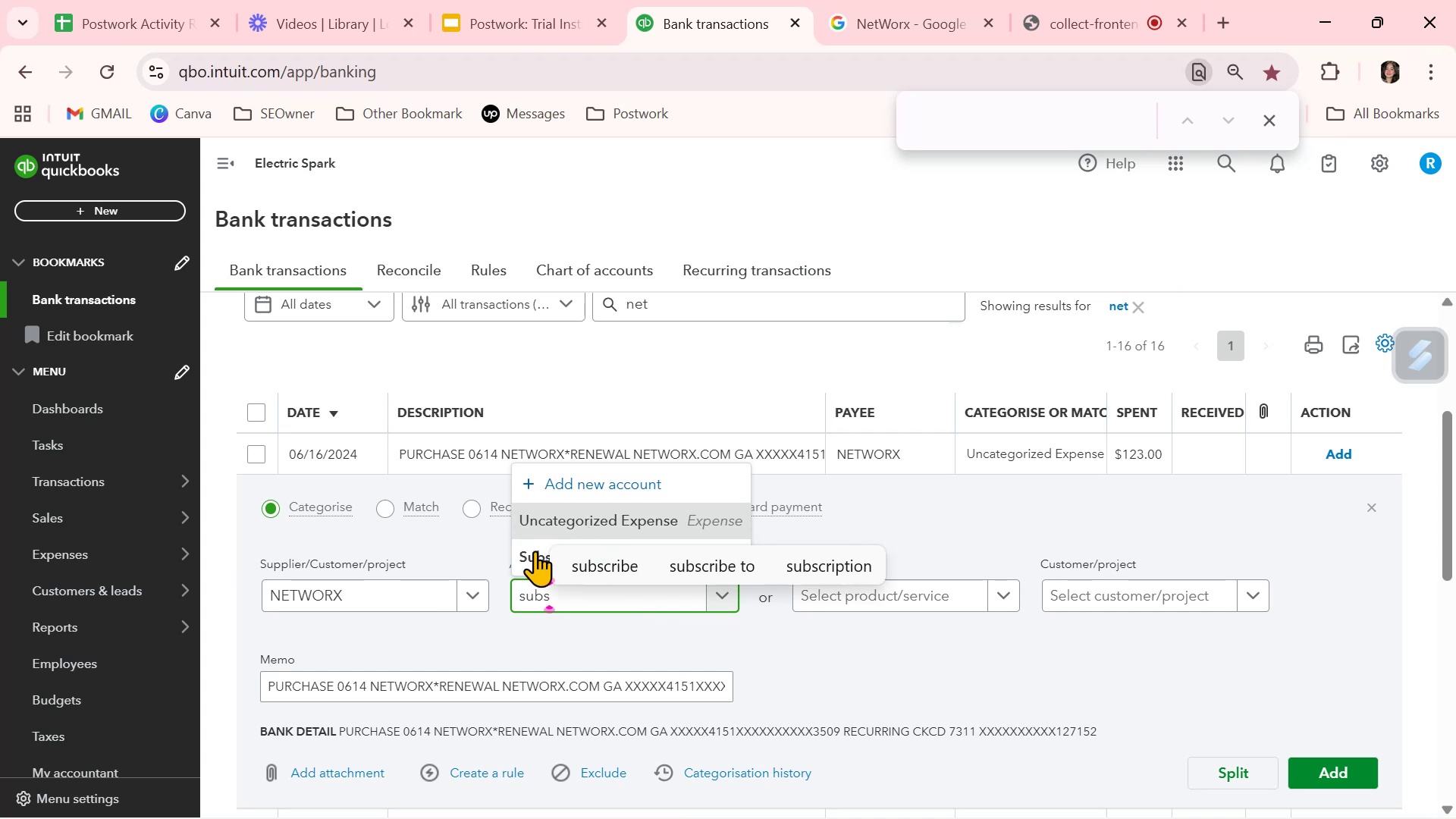 
left_click([522, 557])
 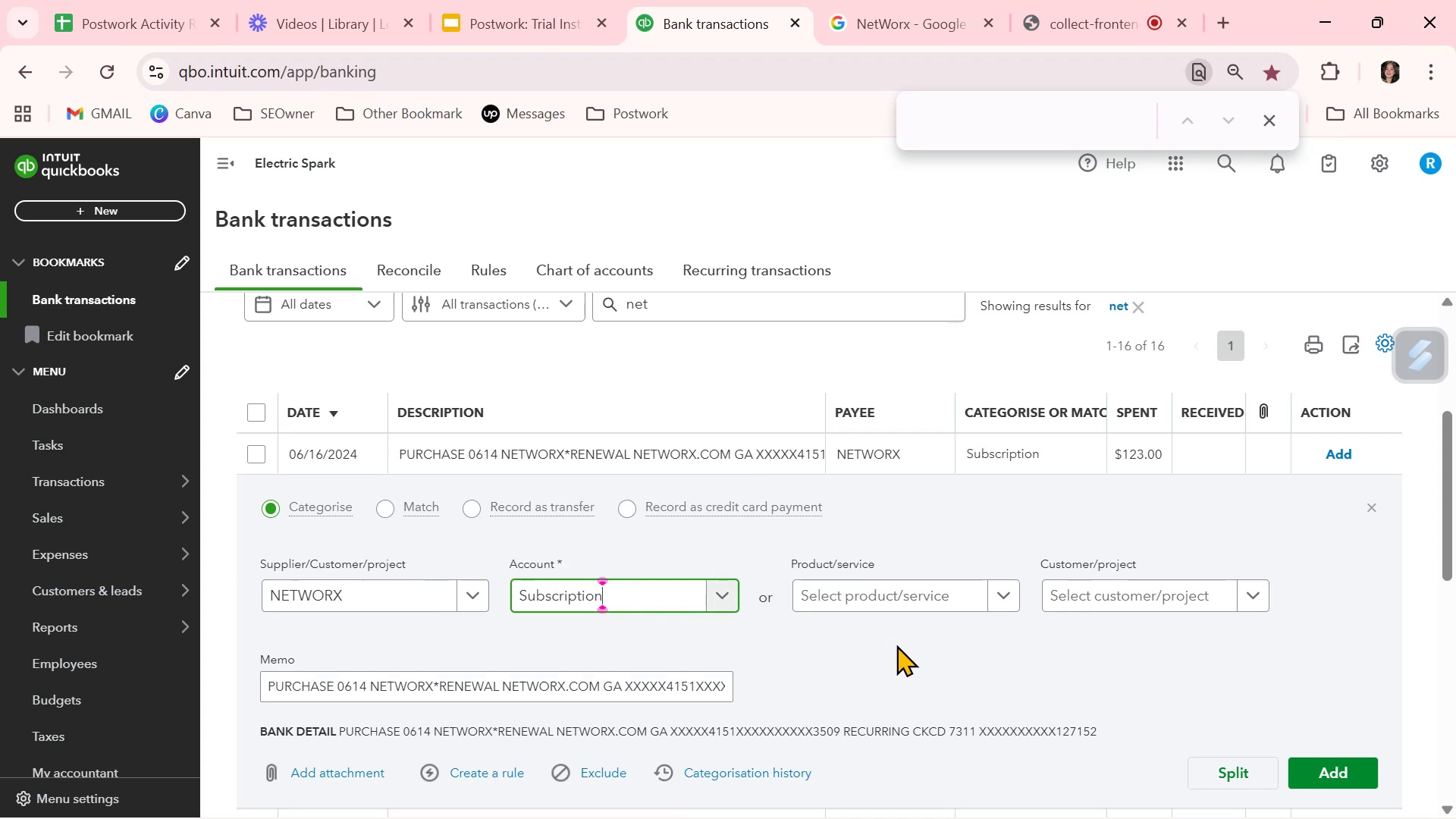 
left_click([896, 645])
 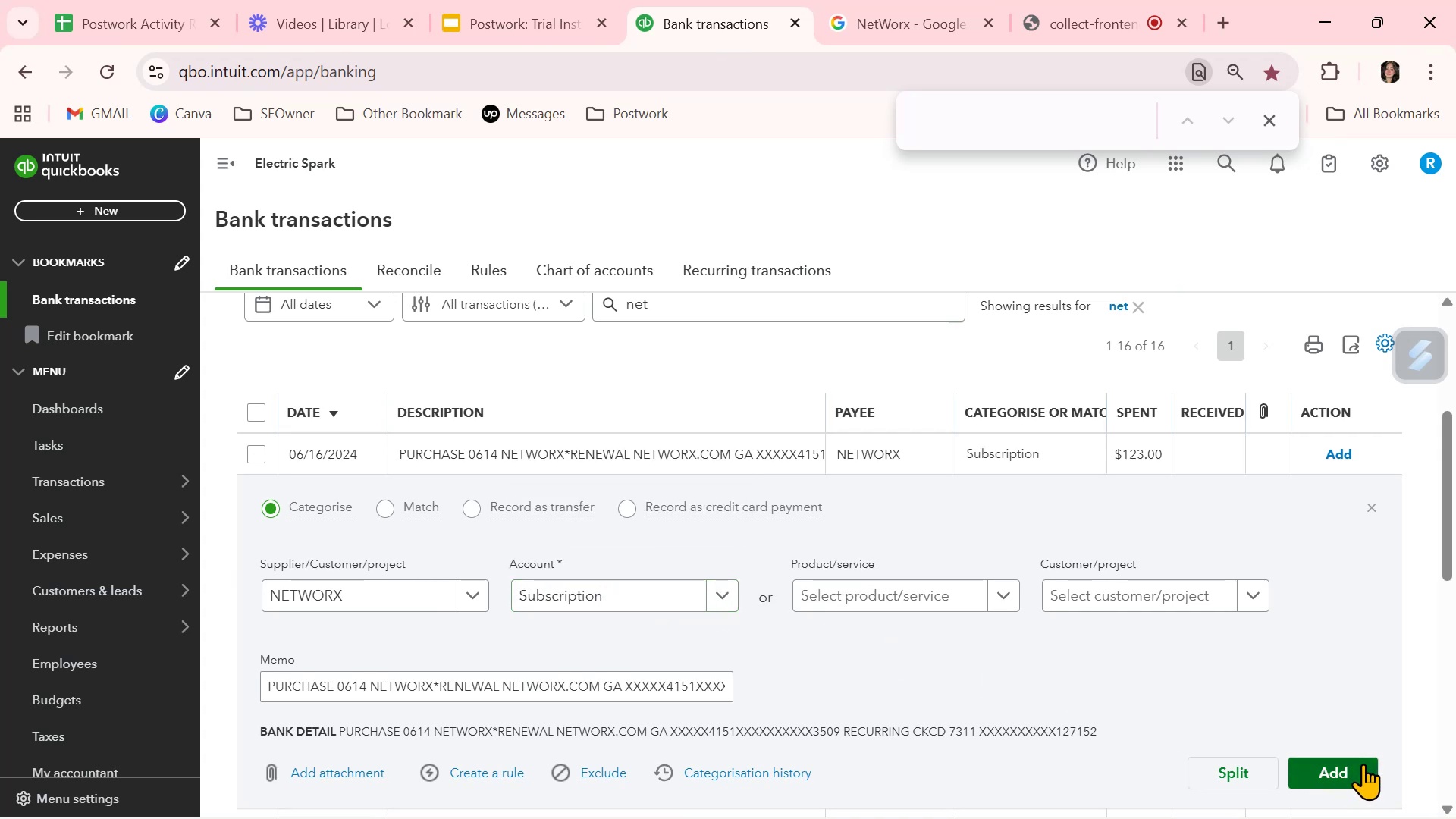 
left_click([1363, 764])
 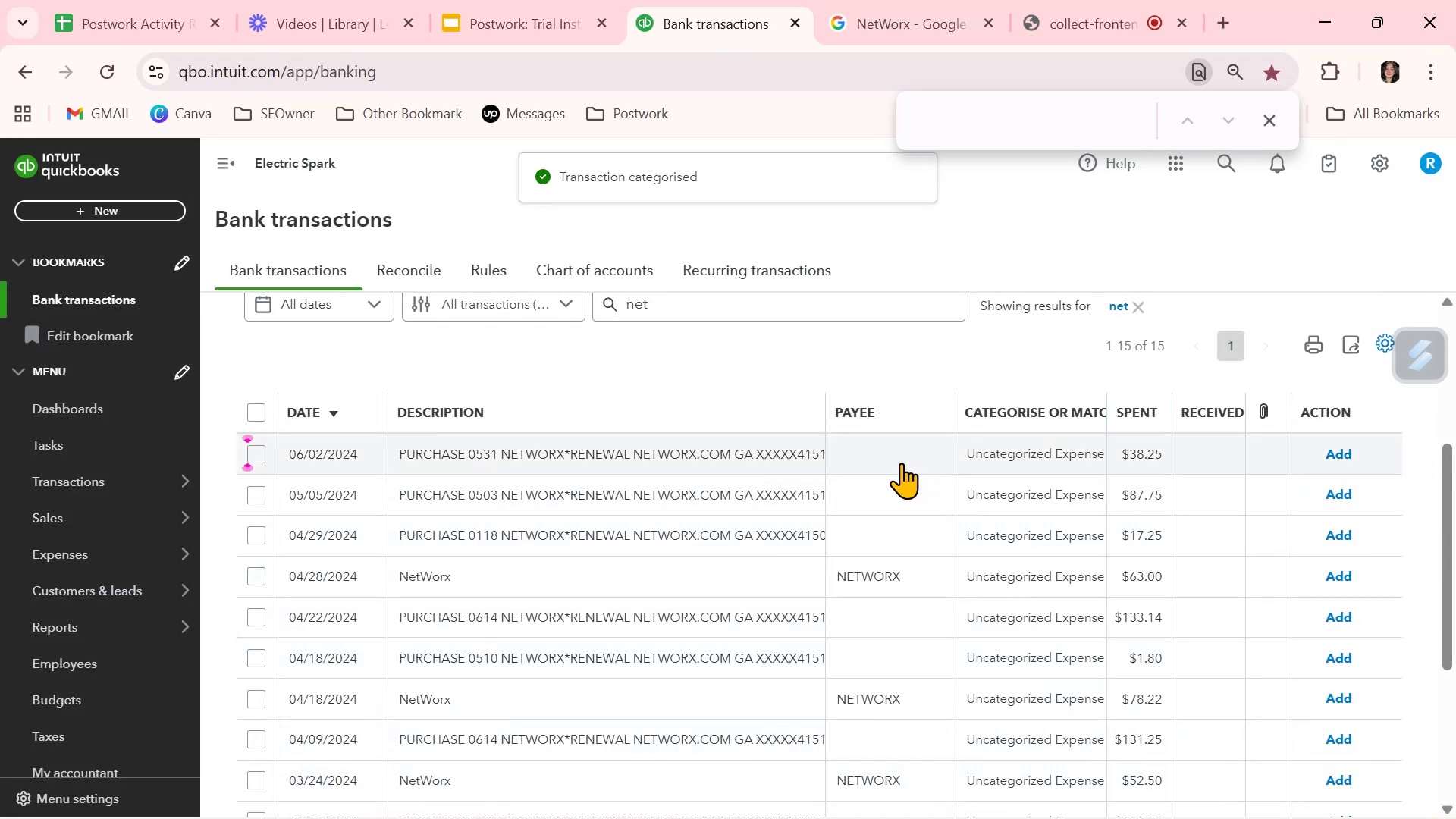 
left_click([901, 463])
 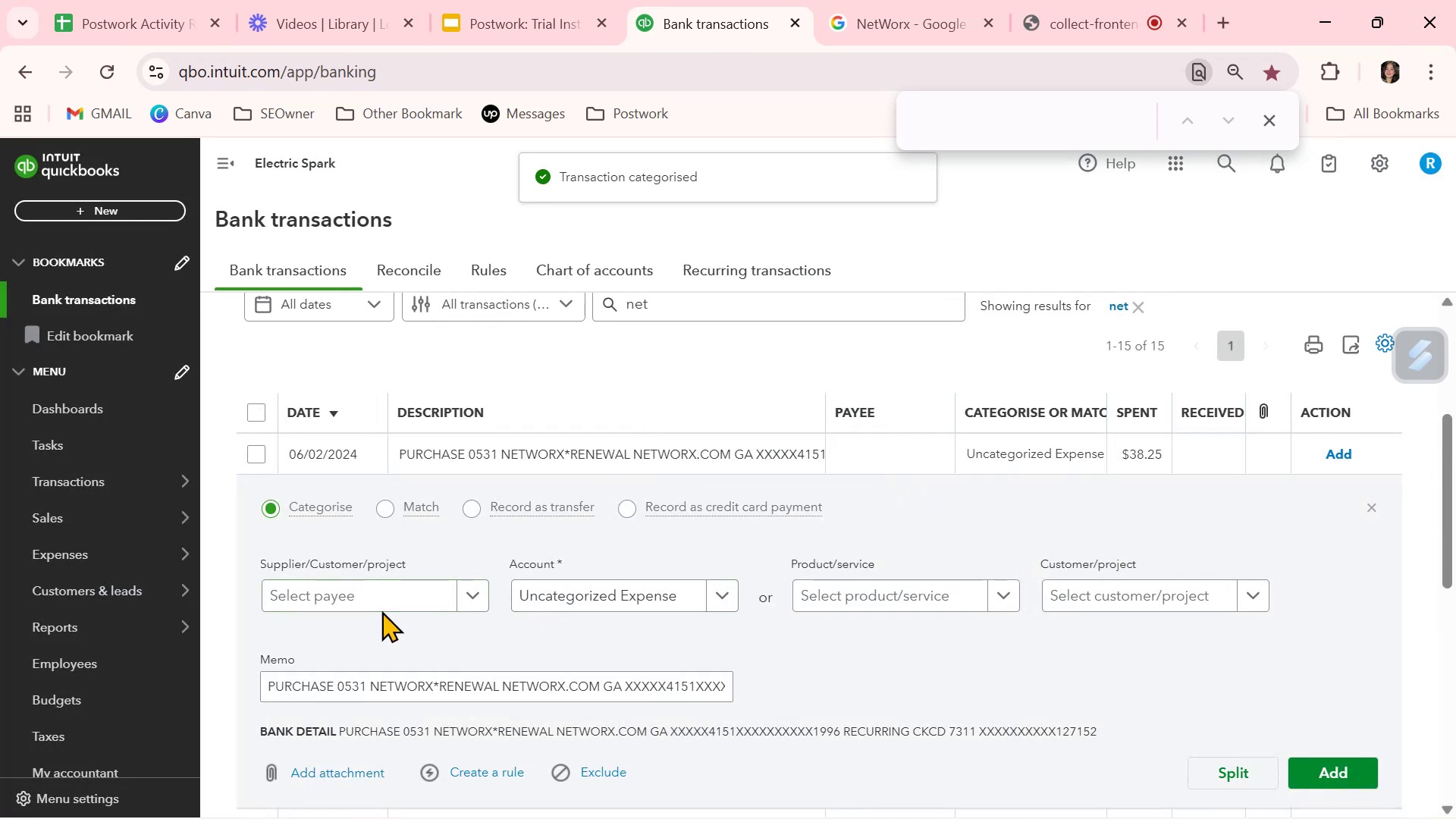 
left_click([391, 601])
 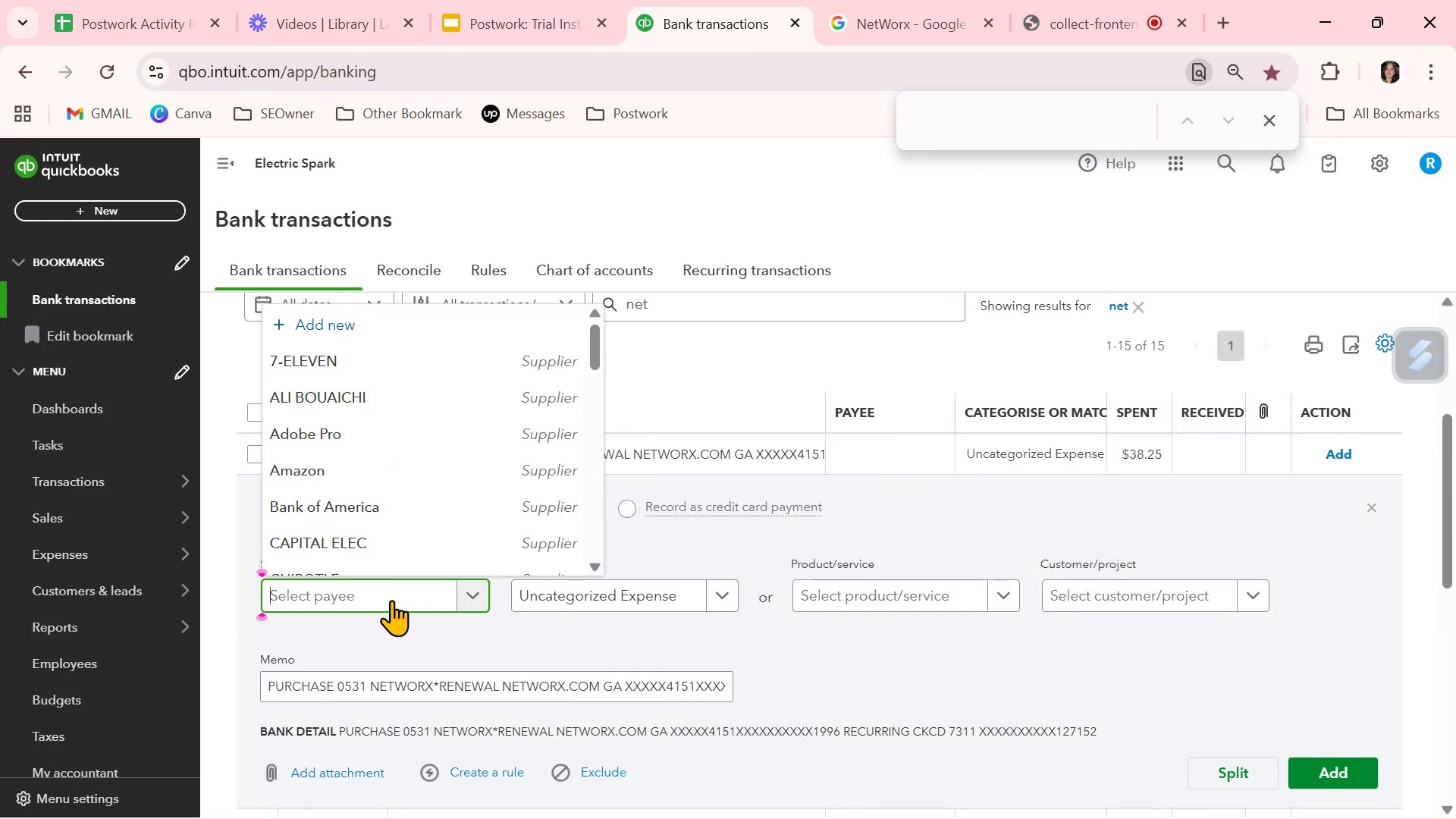 
type(nt)
 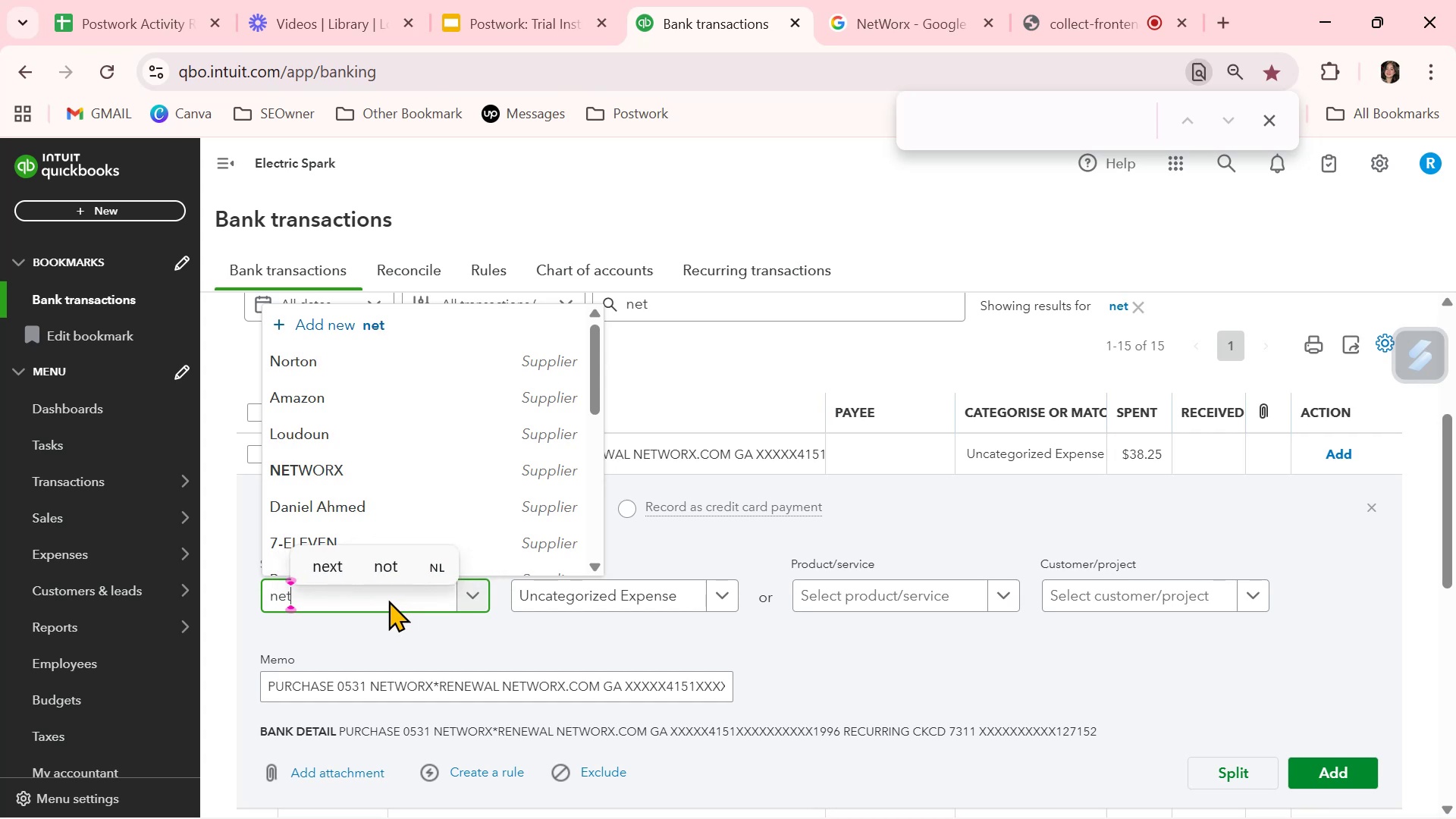 
hold_key(key=E, duration=0.32)
 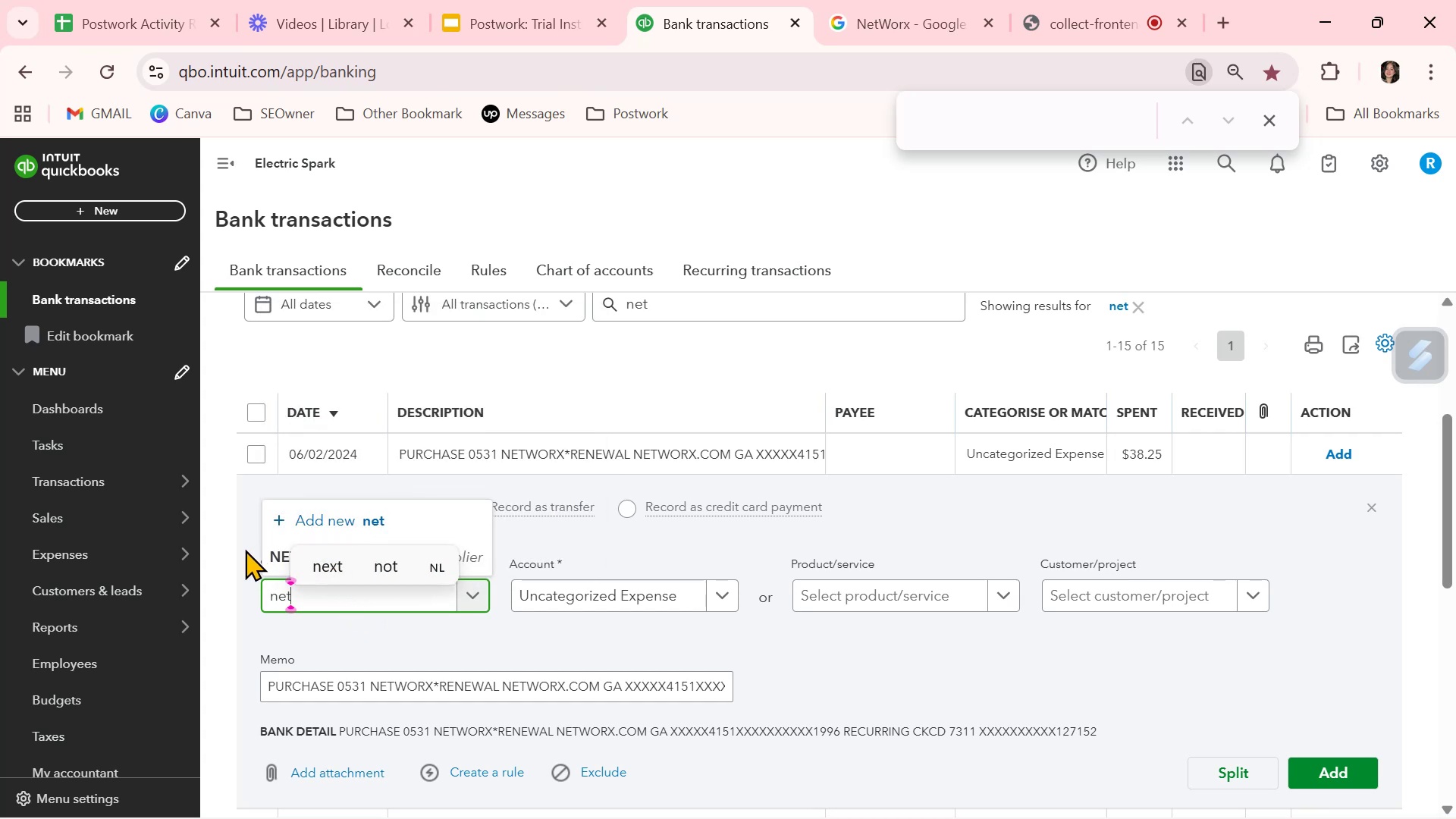 
left_click([280, 551])
 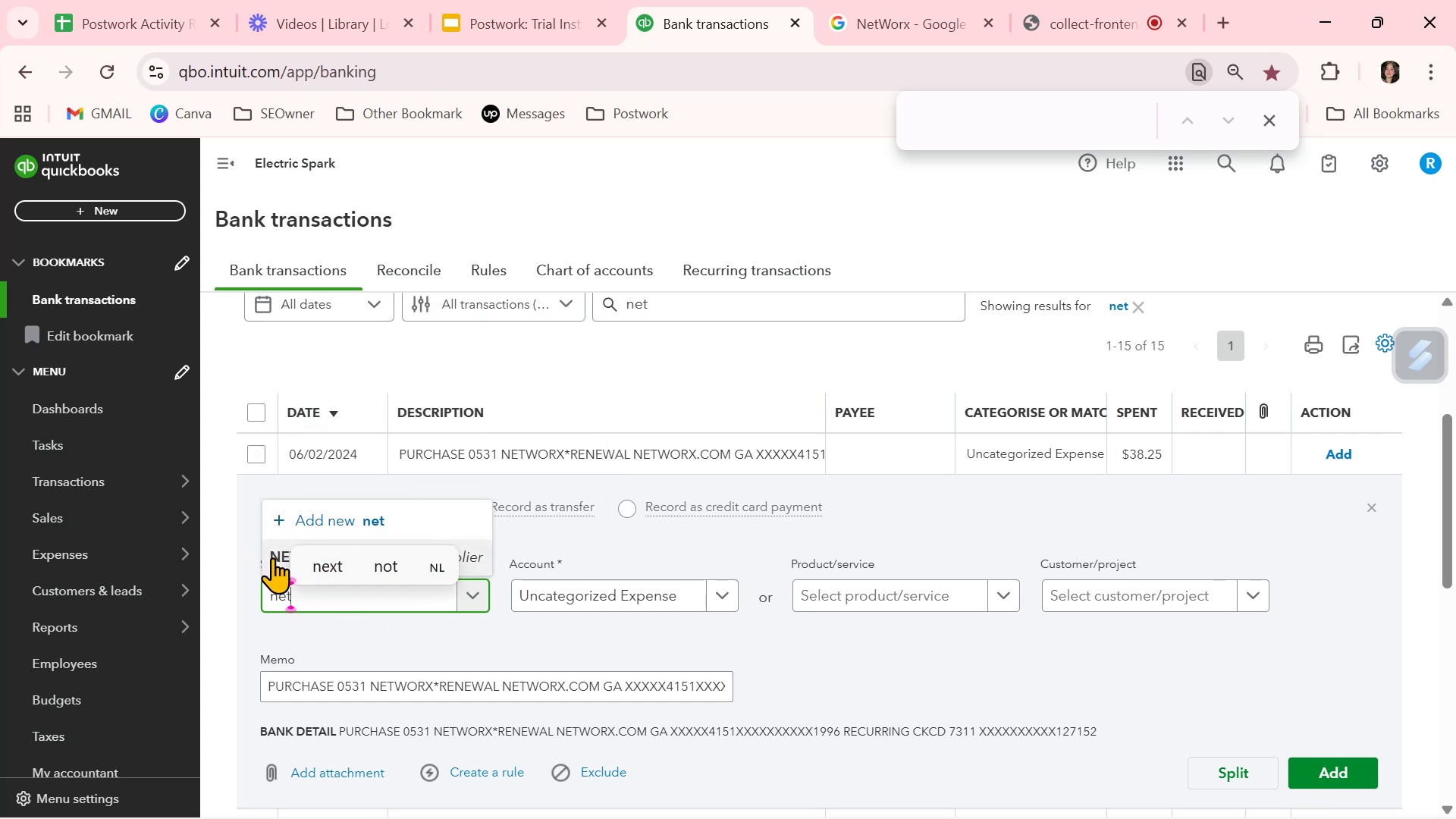 
left_click([272, 557])
 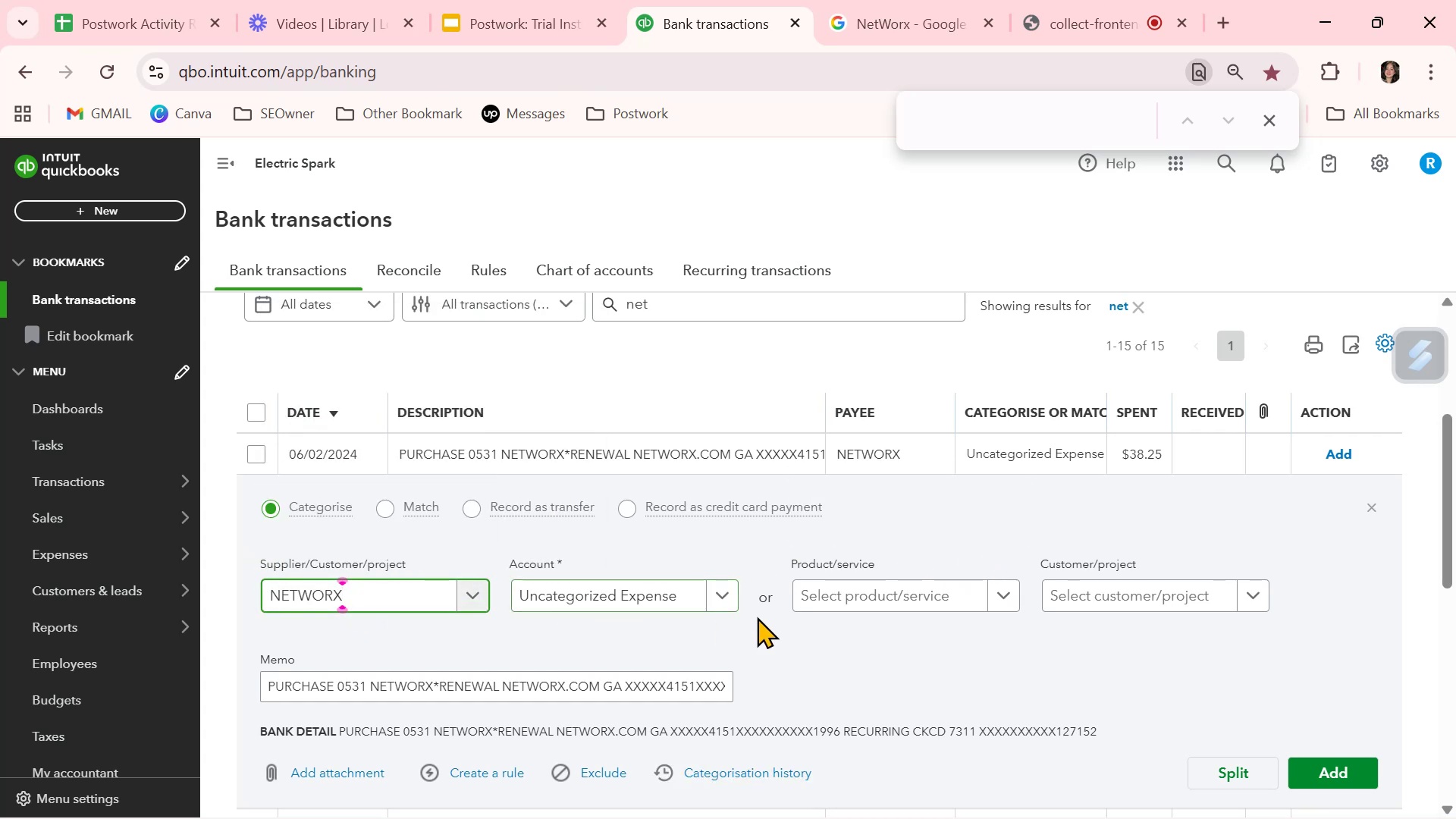 
left_click([661, 590])
 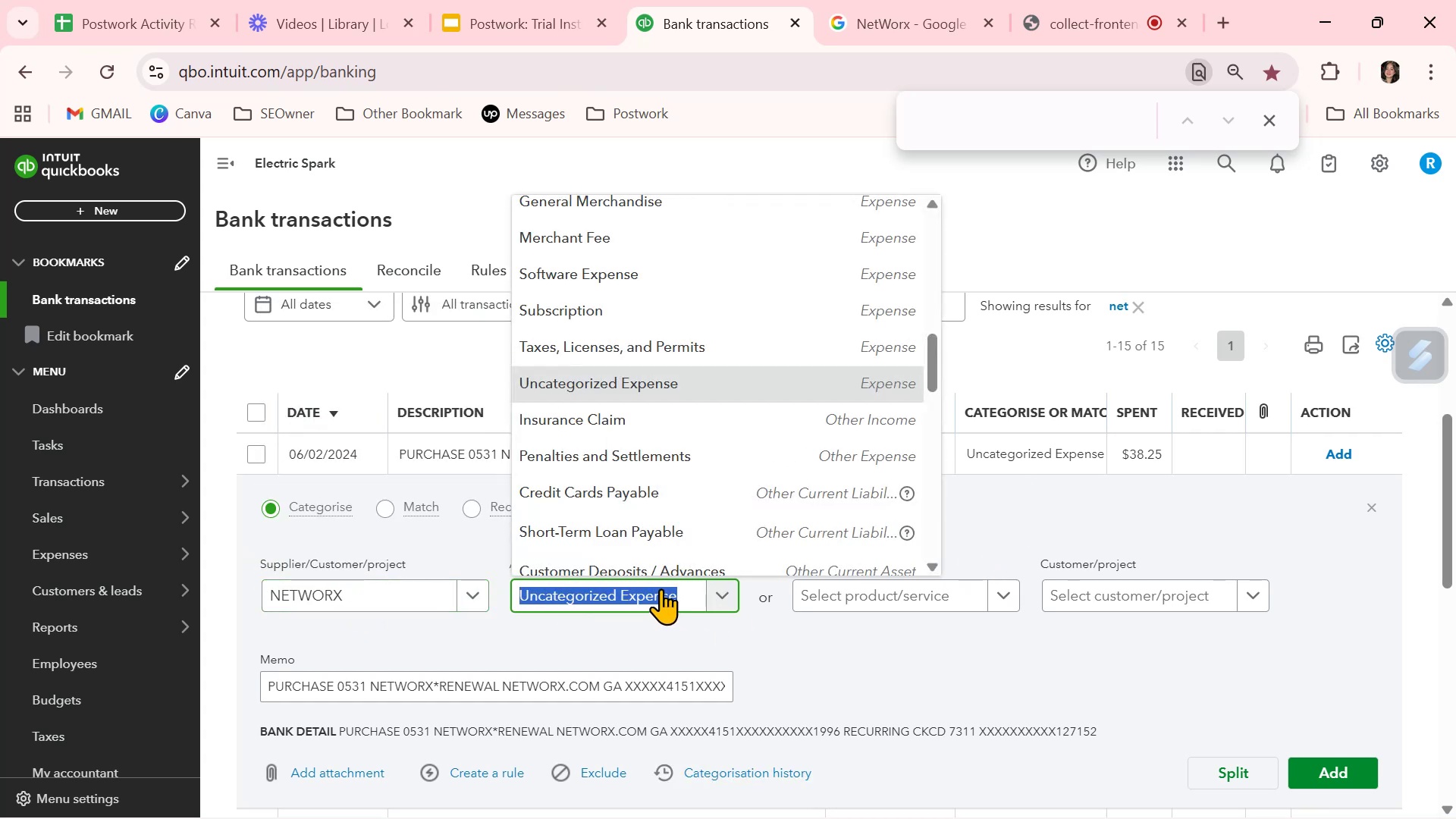 
type(sub)
 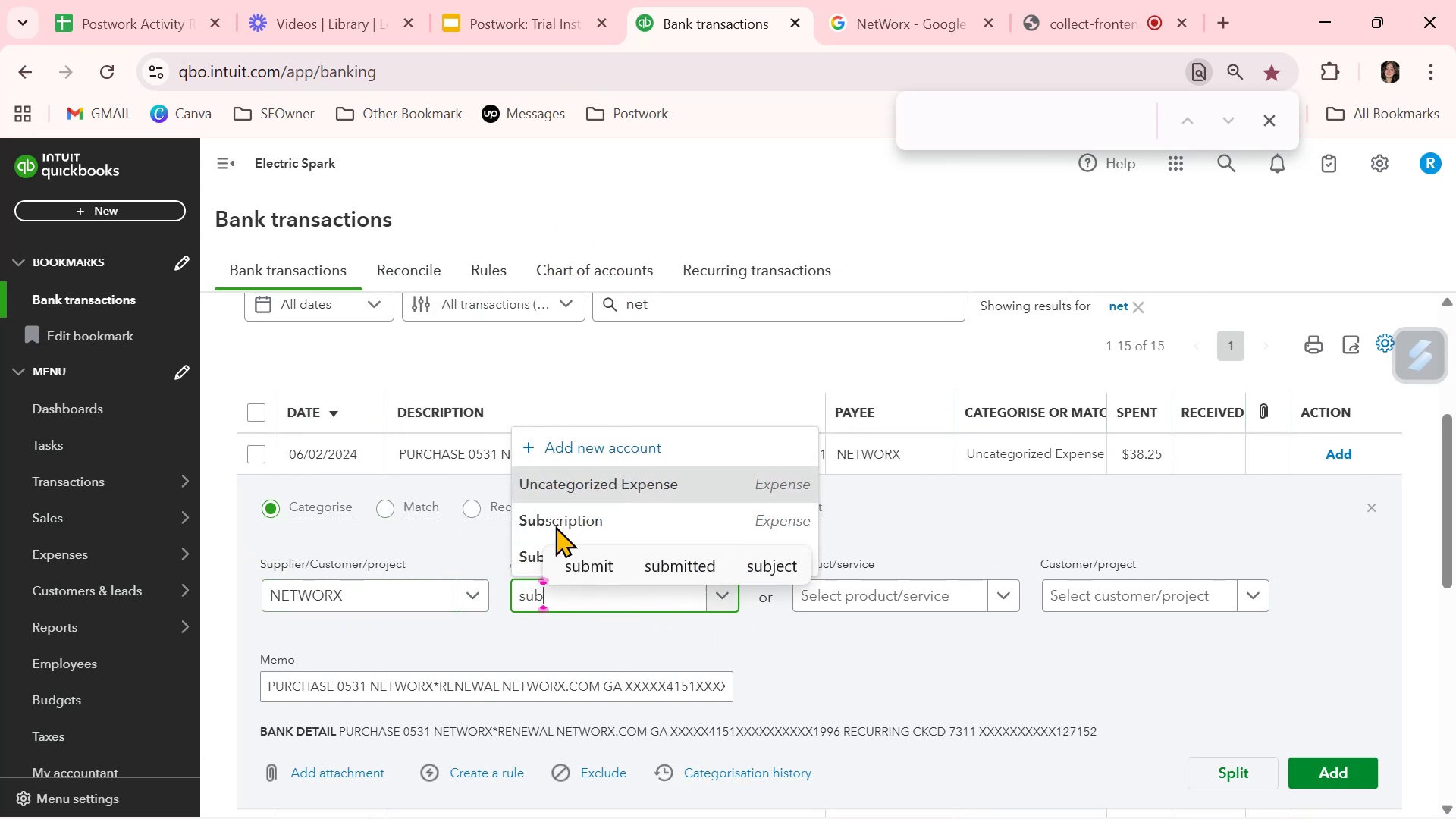 
left_click([526, 517])
 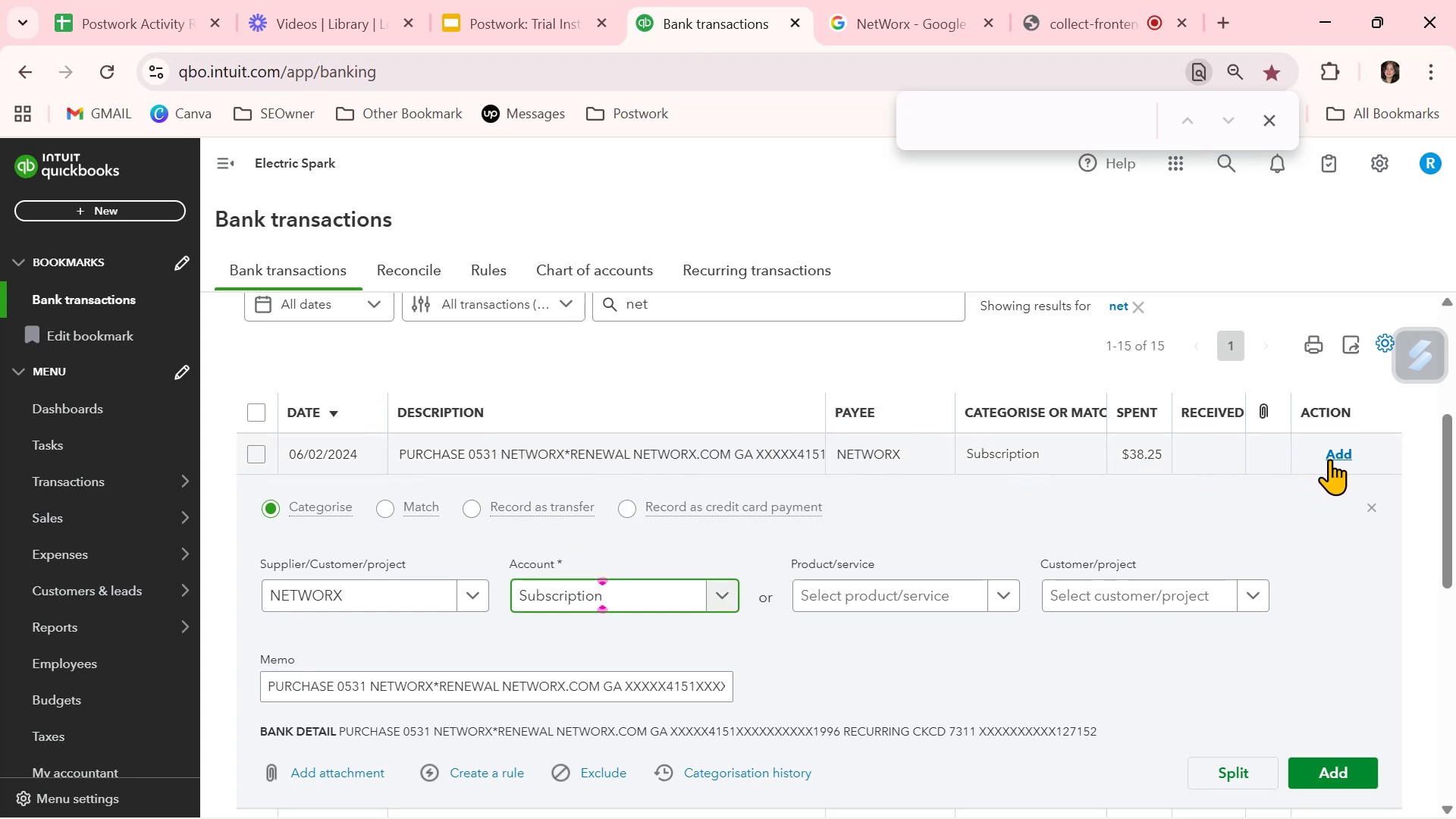 
left_click([1329, 457])
 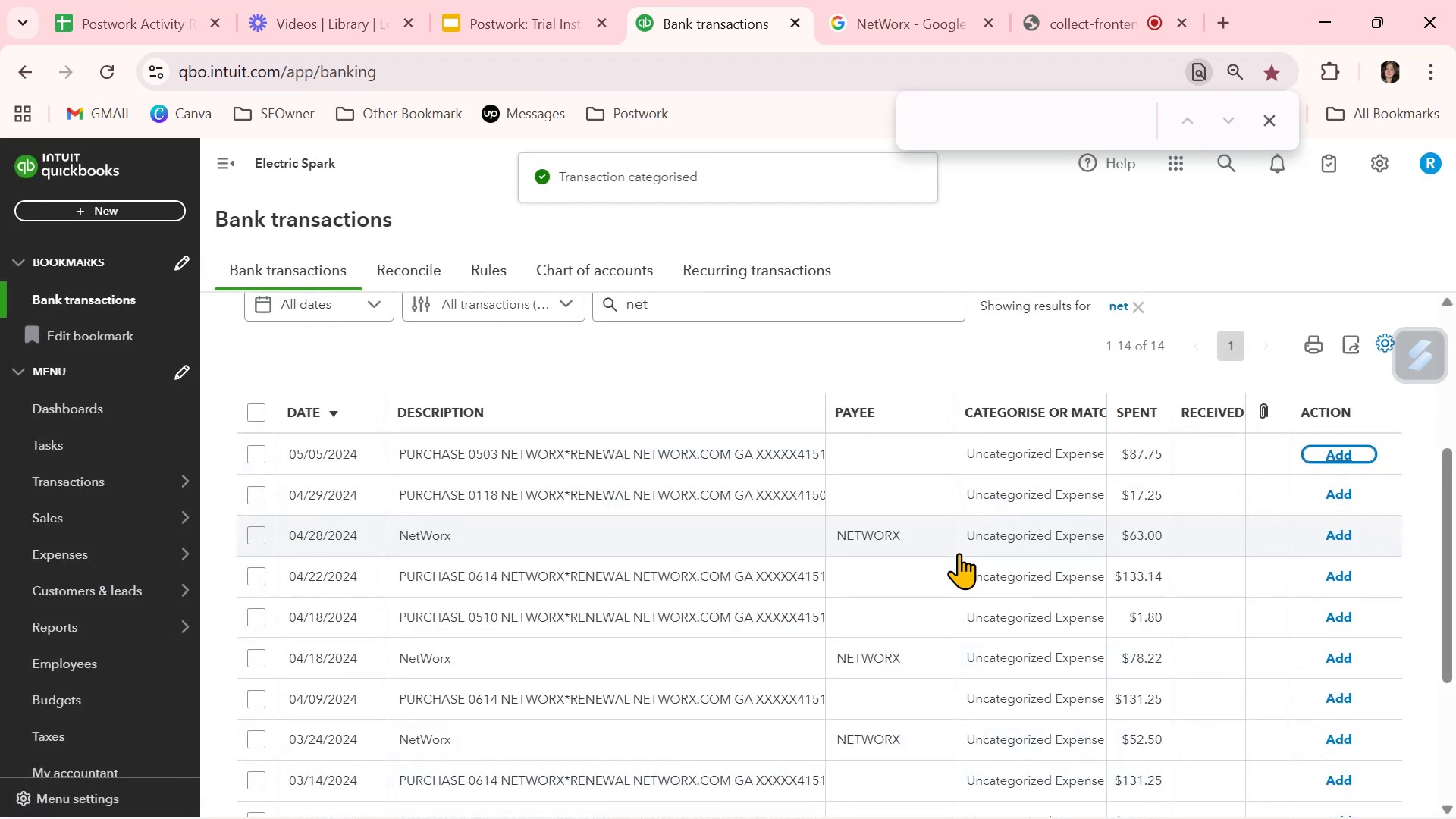 
scroll: coordinate [952, 583], scroll_direction: down, amount: 1.0
 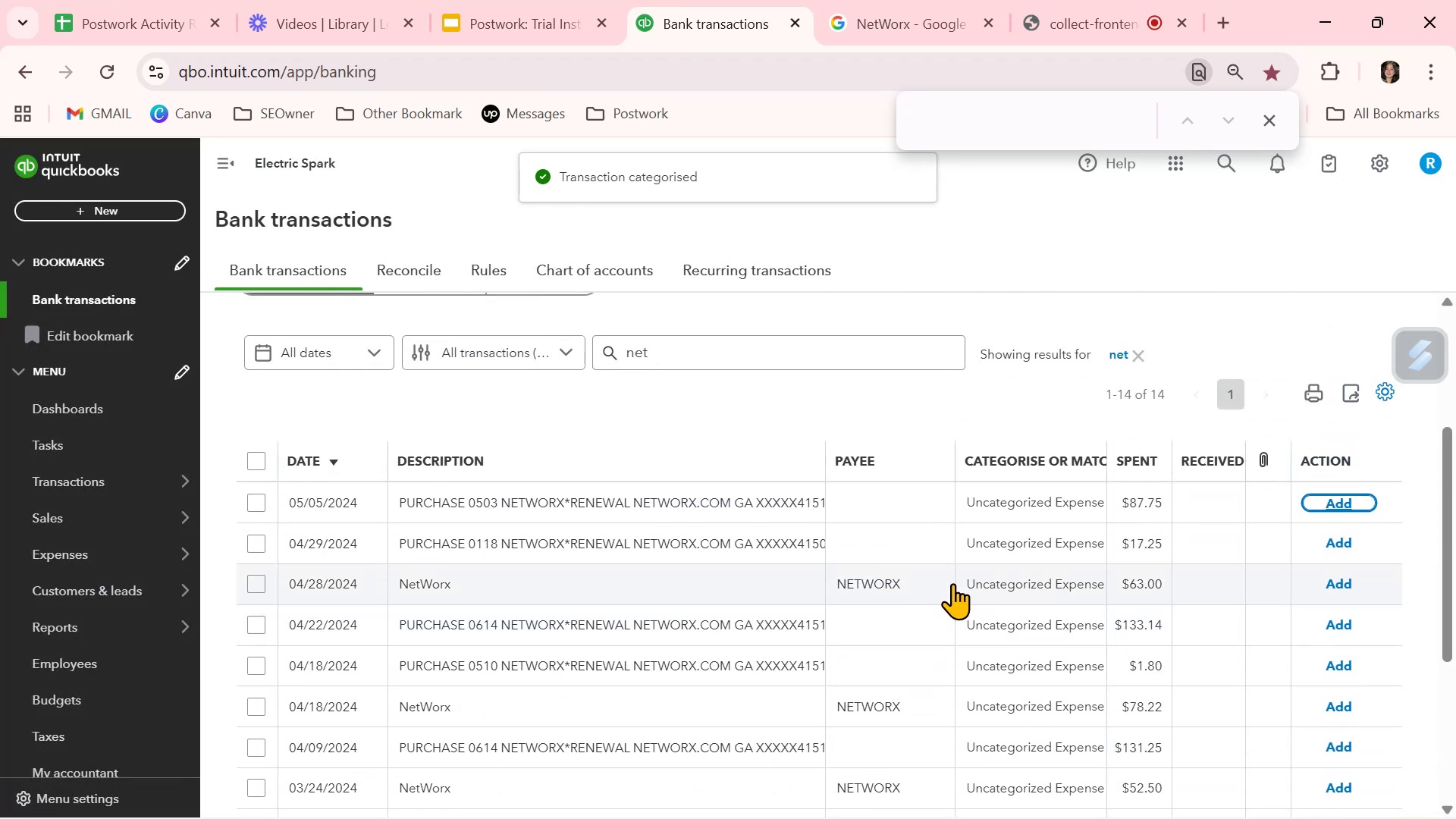 
left_click([1018, 575])
 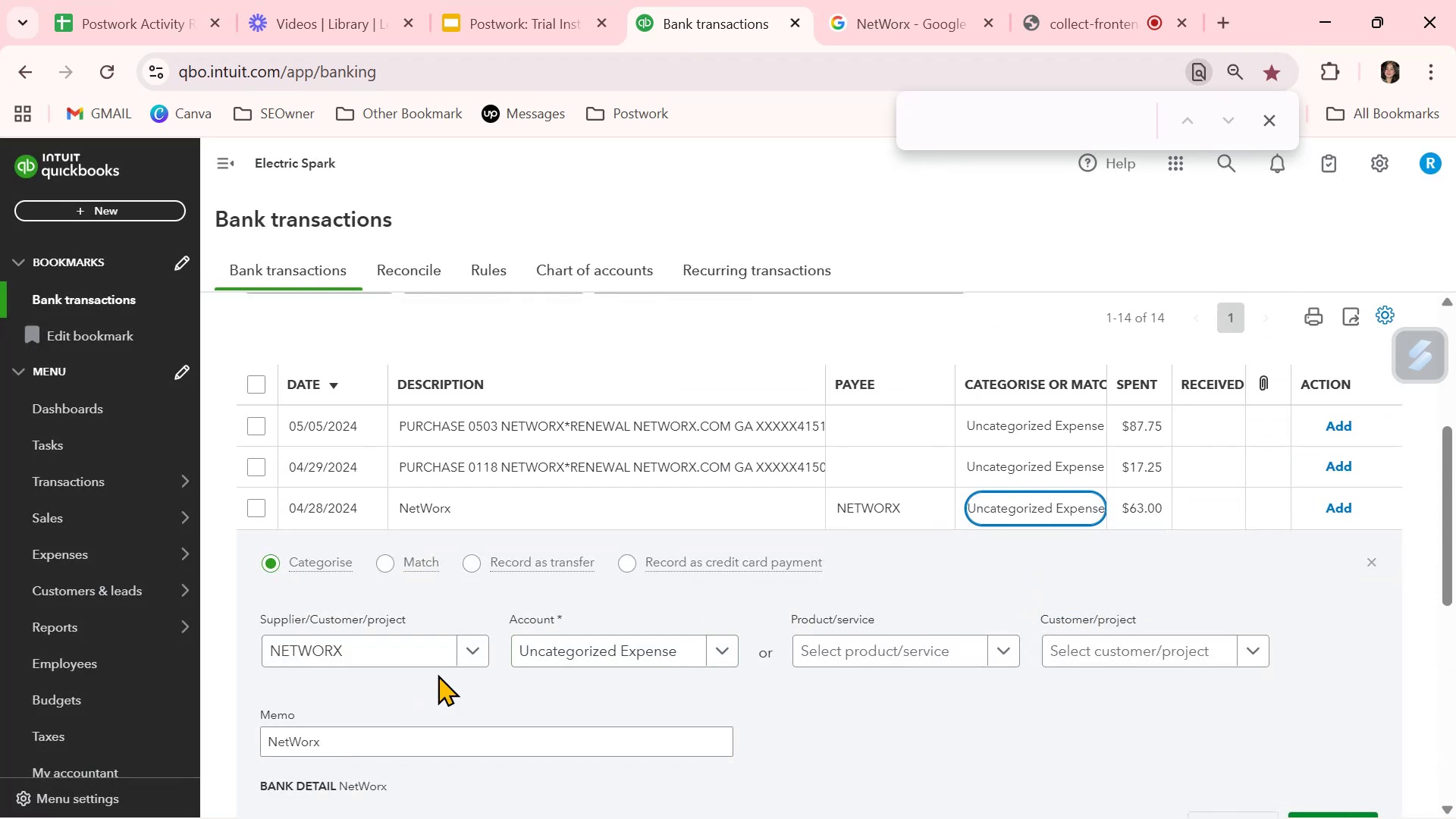 
left_click([576, 651])
 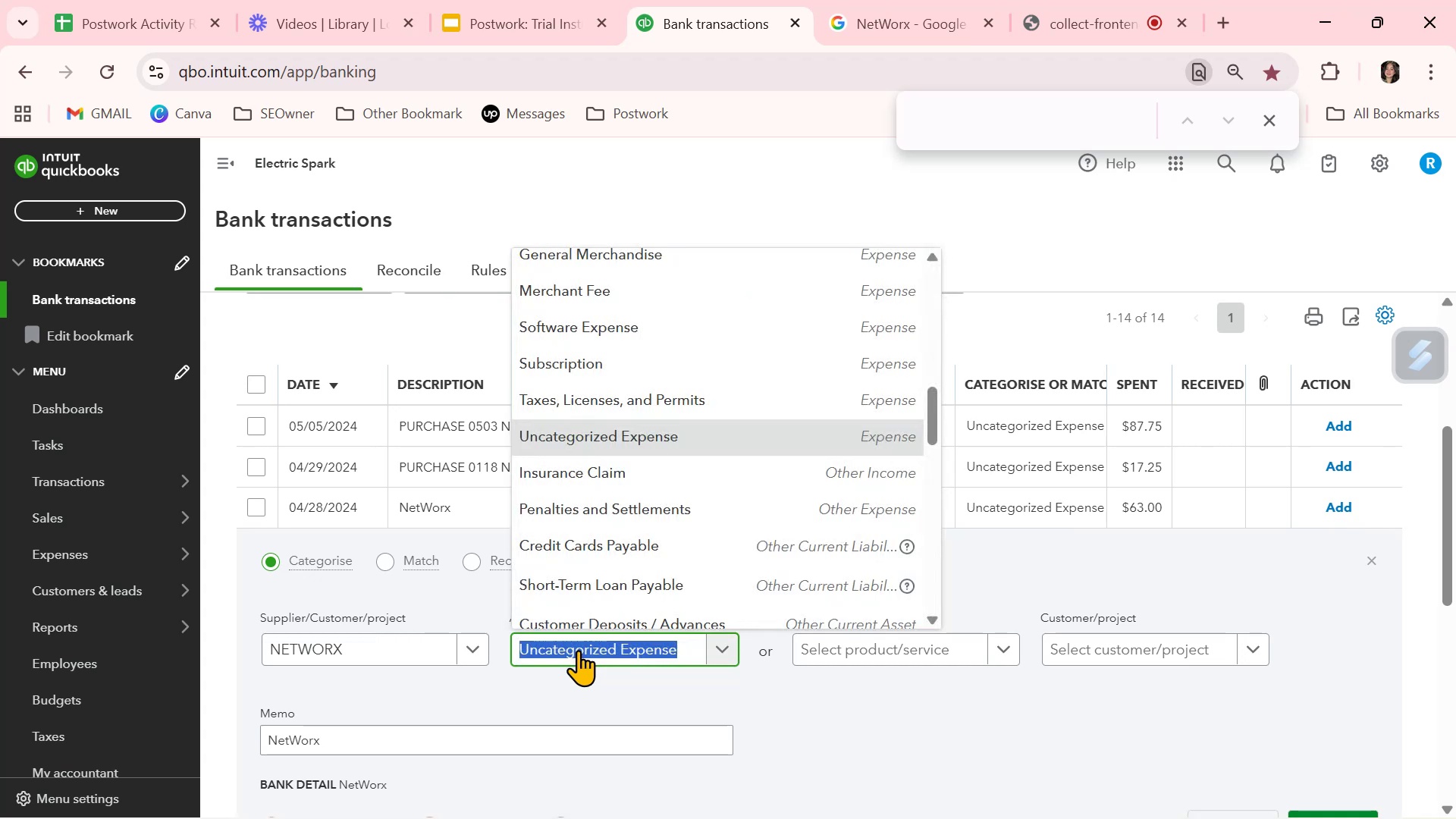 
type(sub)
 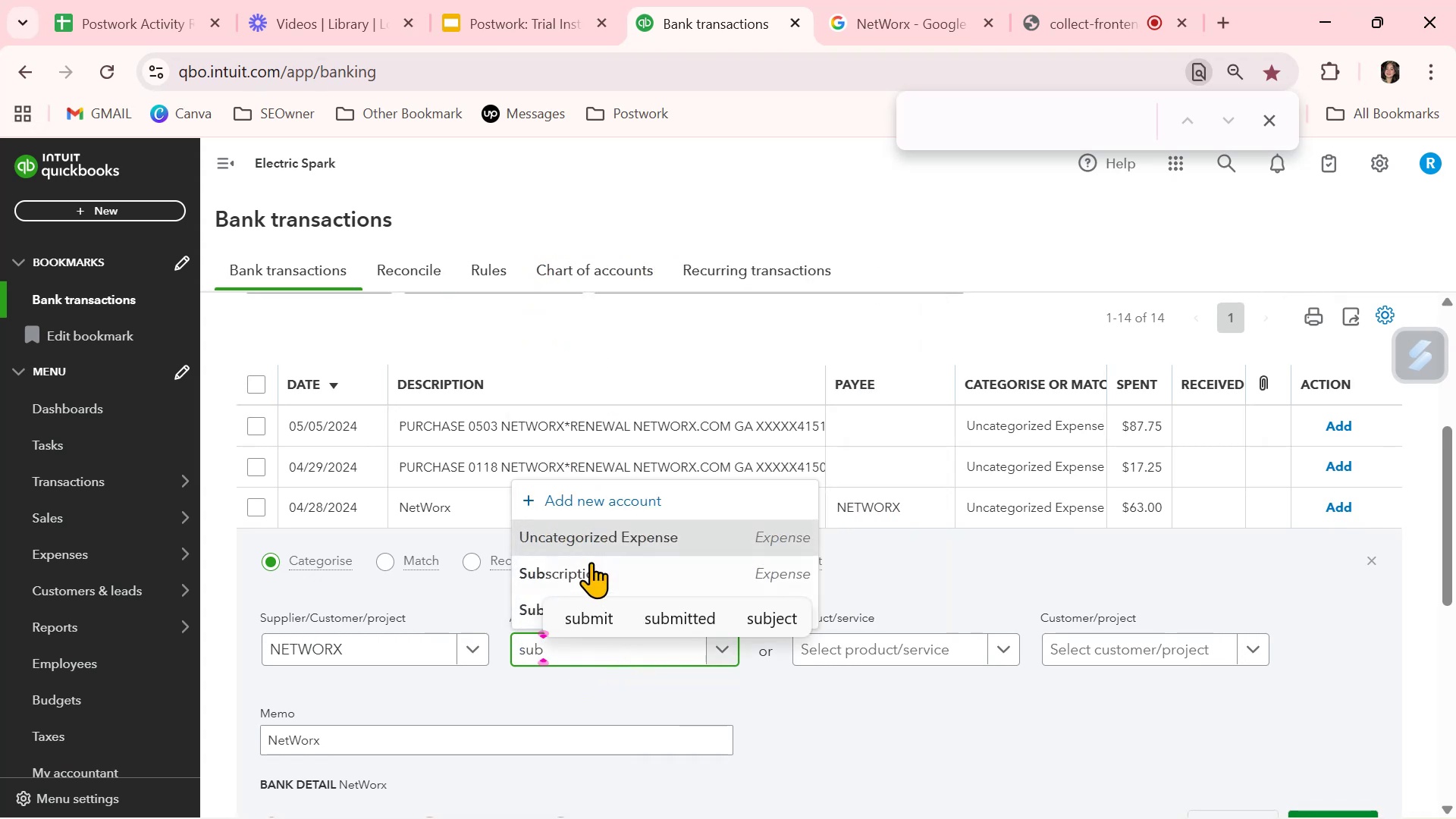 
left_click([588, 563])
 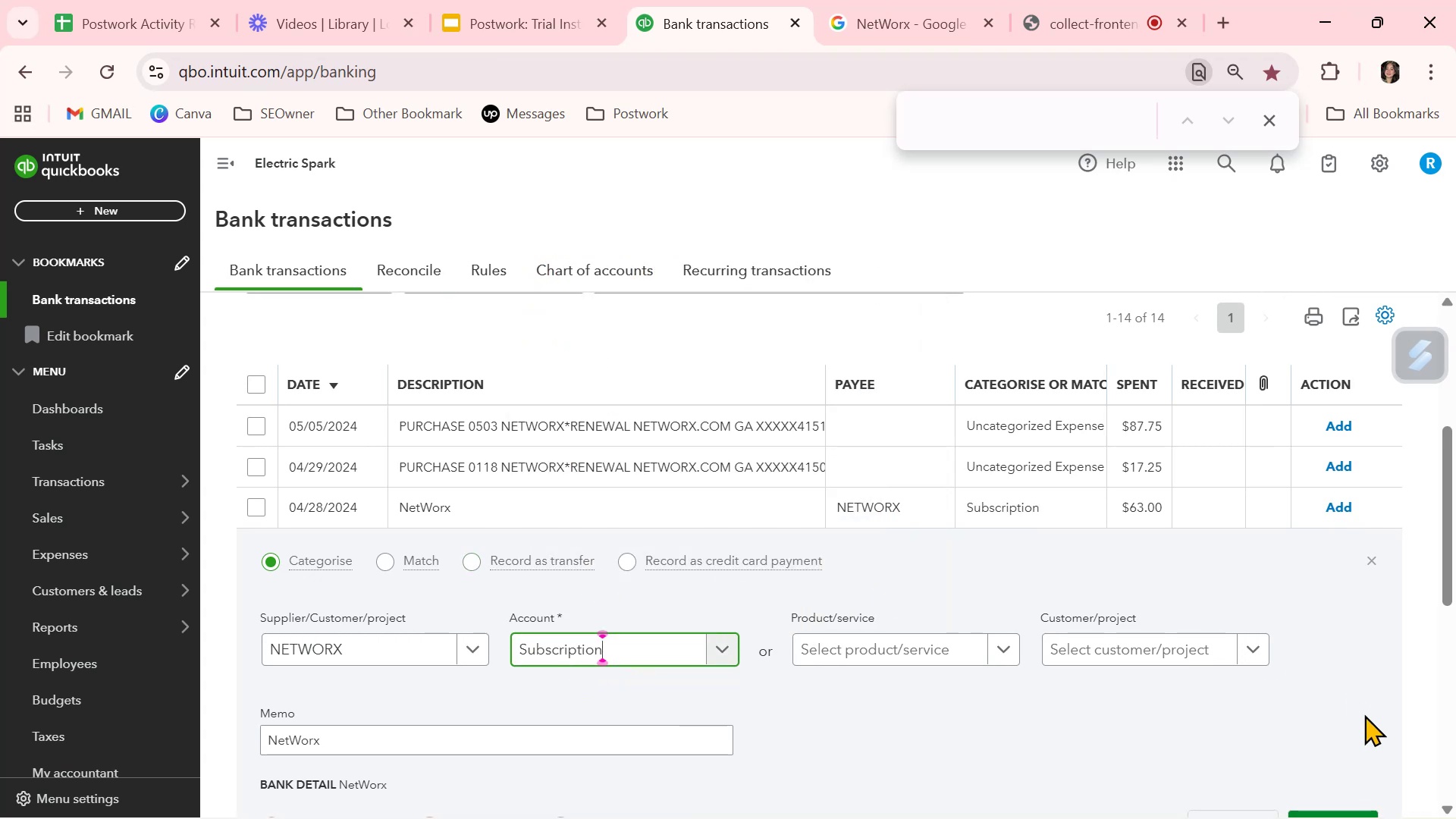 
scroll: coordinate [1373, 733], scroll_direction: down, amount: 1.0
 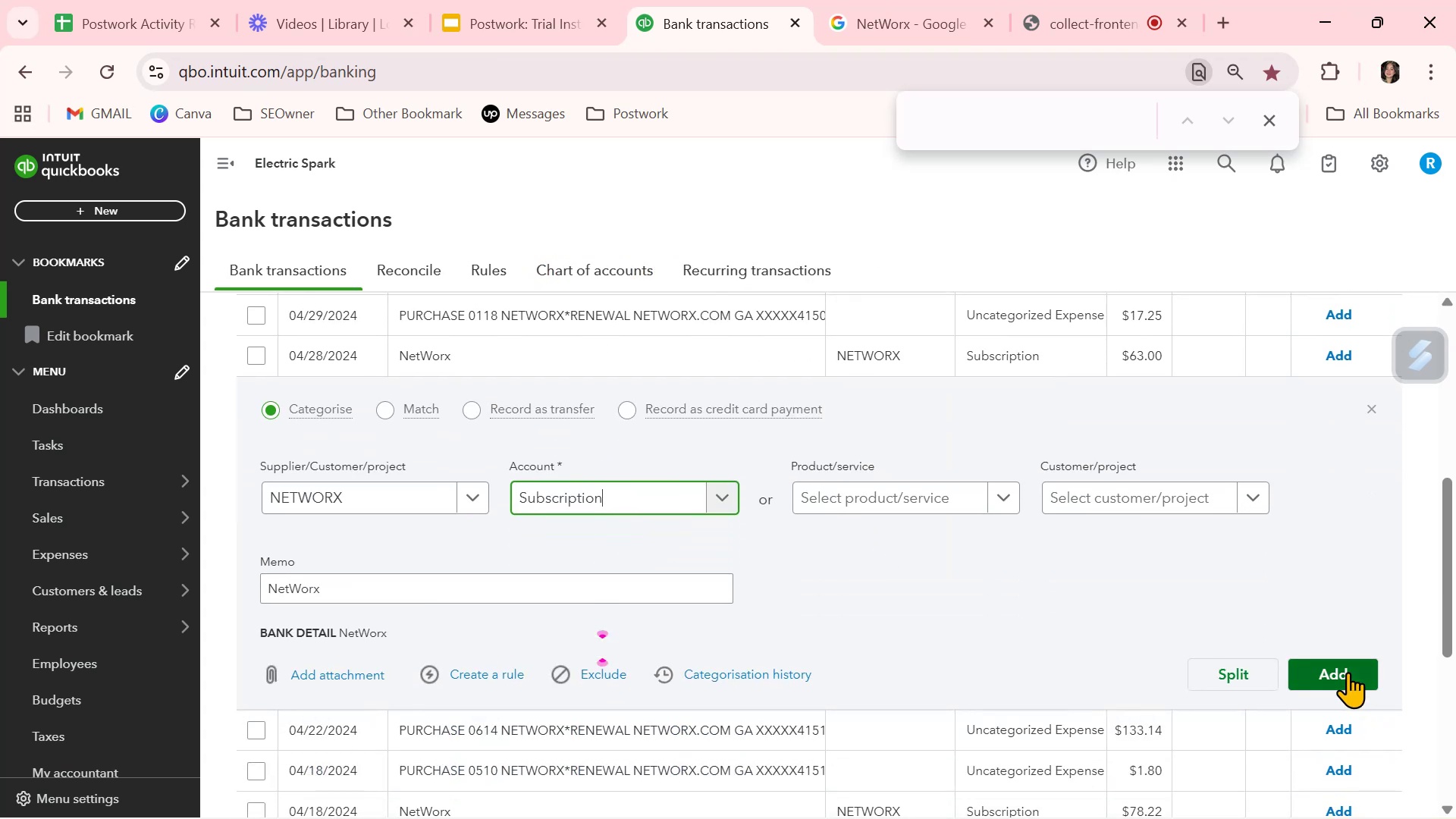 
left_click([1348, 672])
 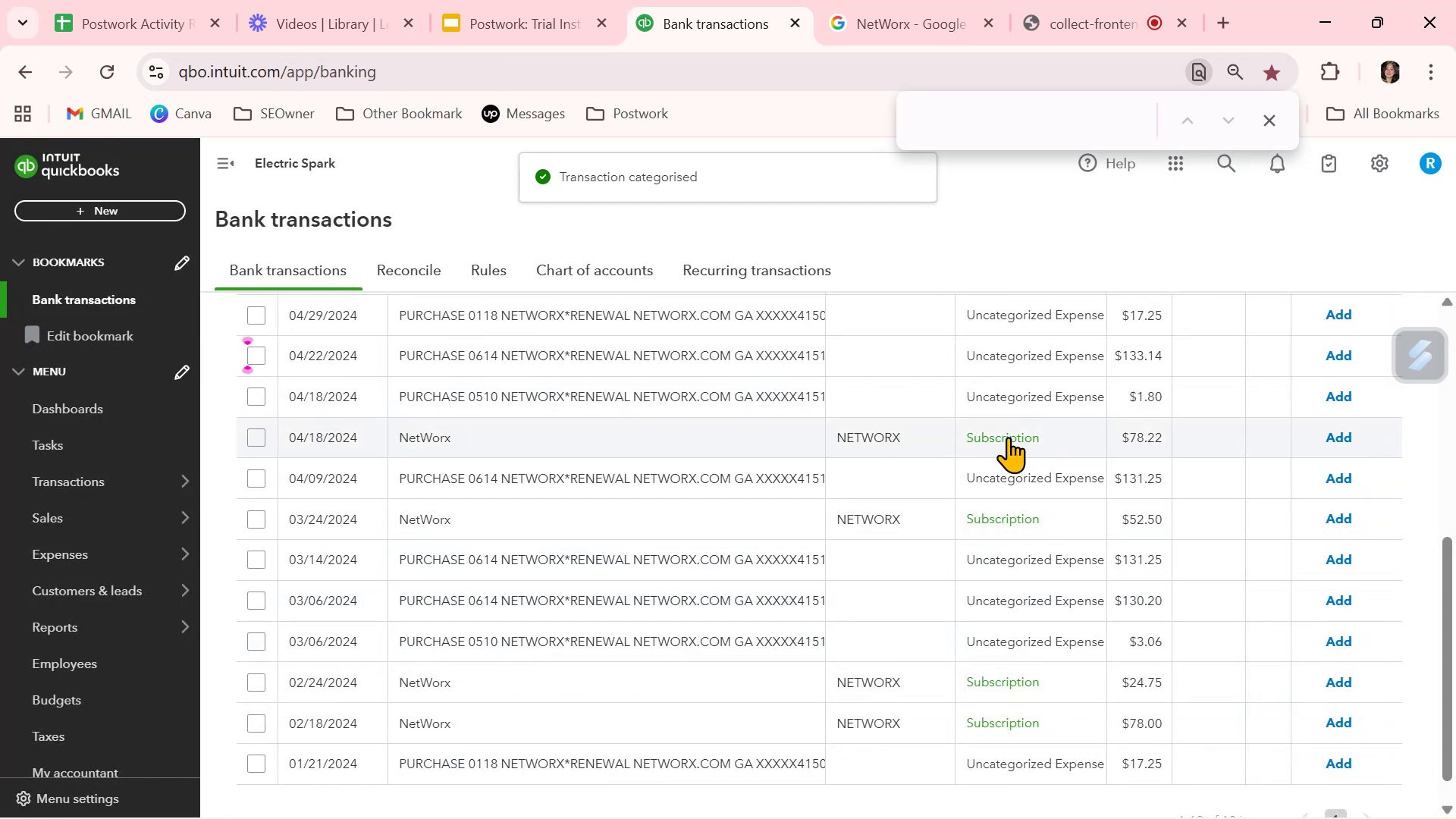 
left_click([1338, 431])
 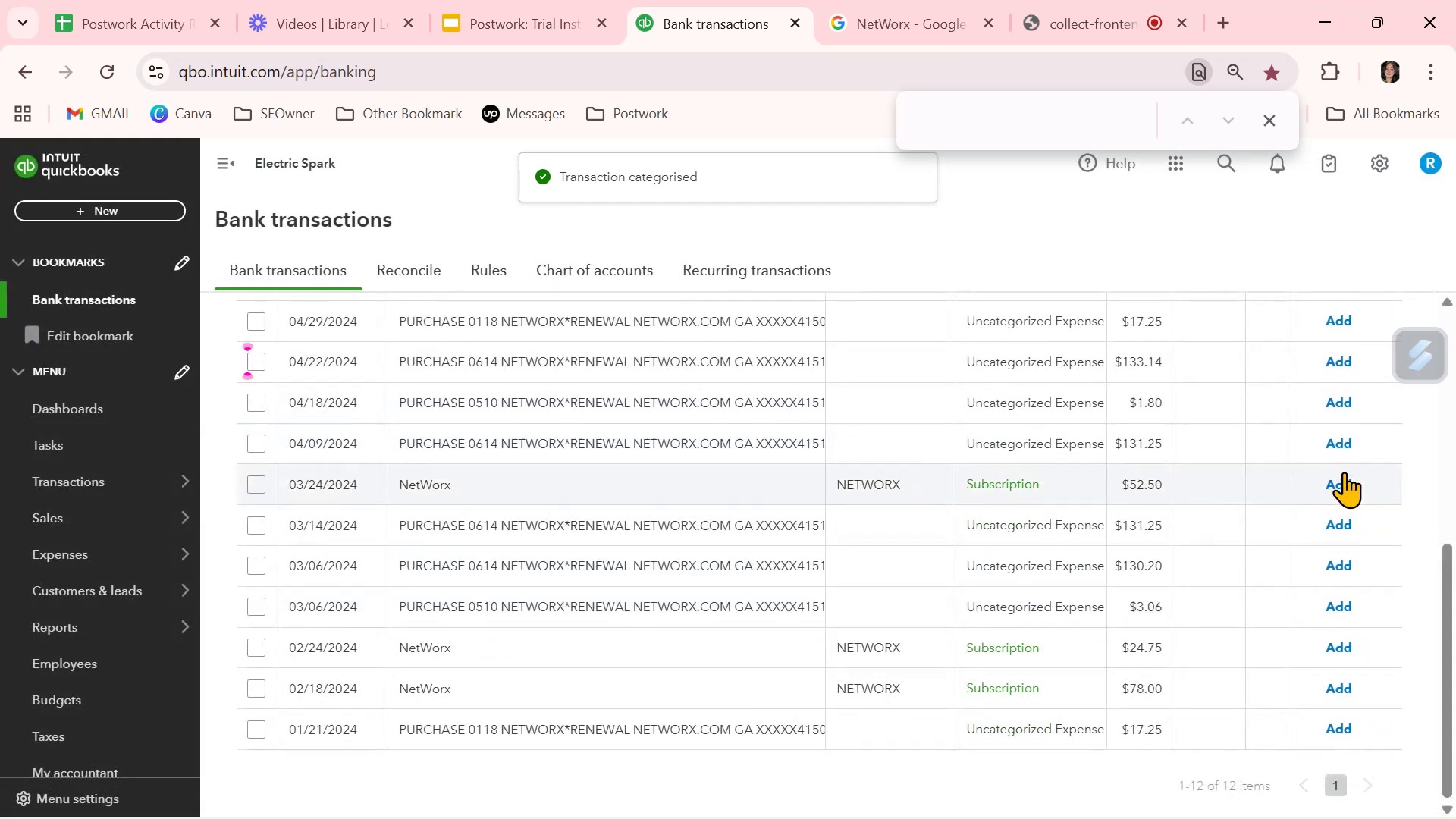 
left_click([1348, 486])
 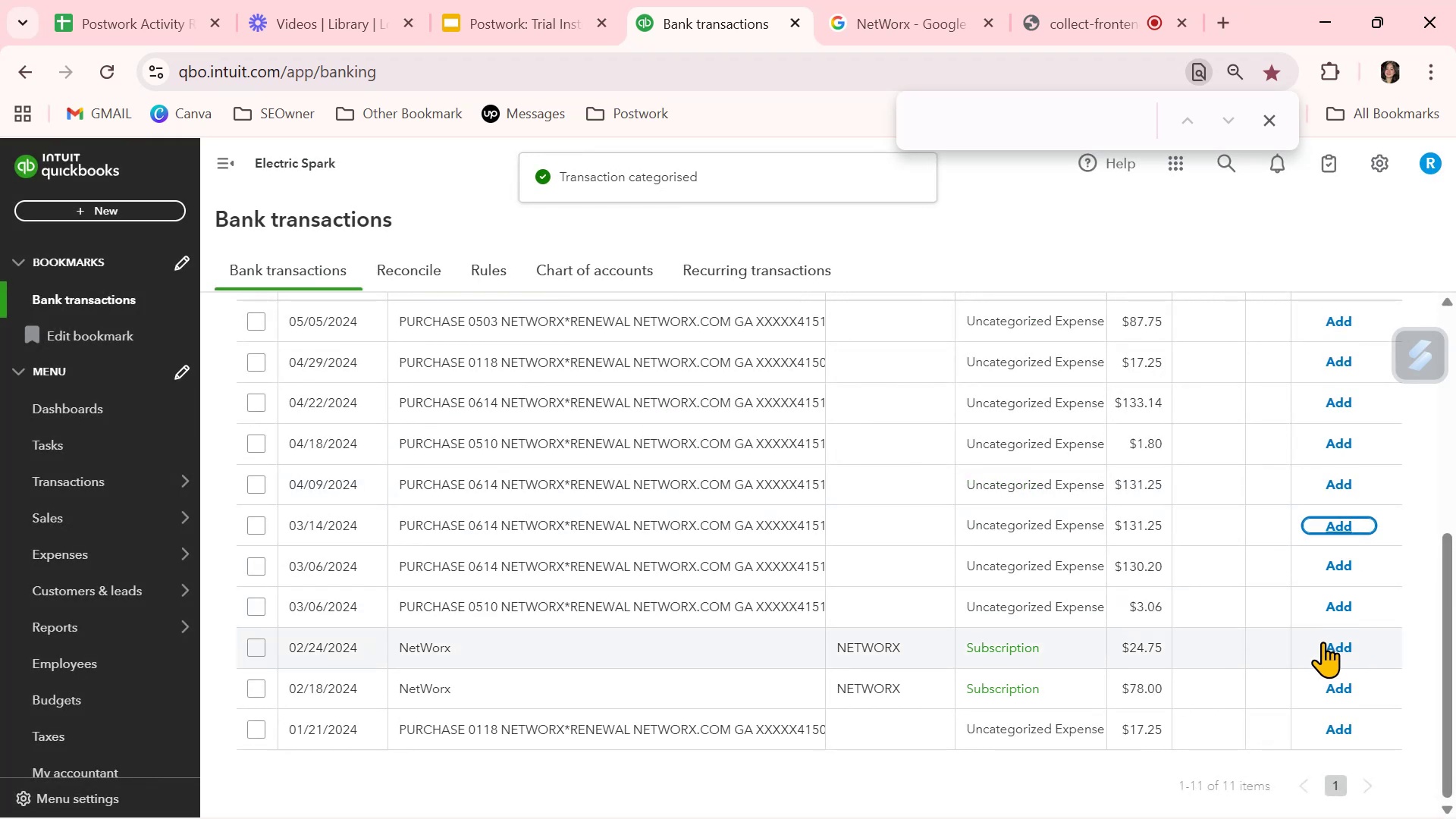 
left_click([1341, 650])
 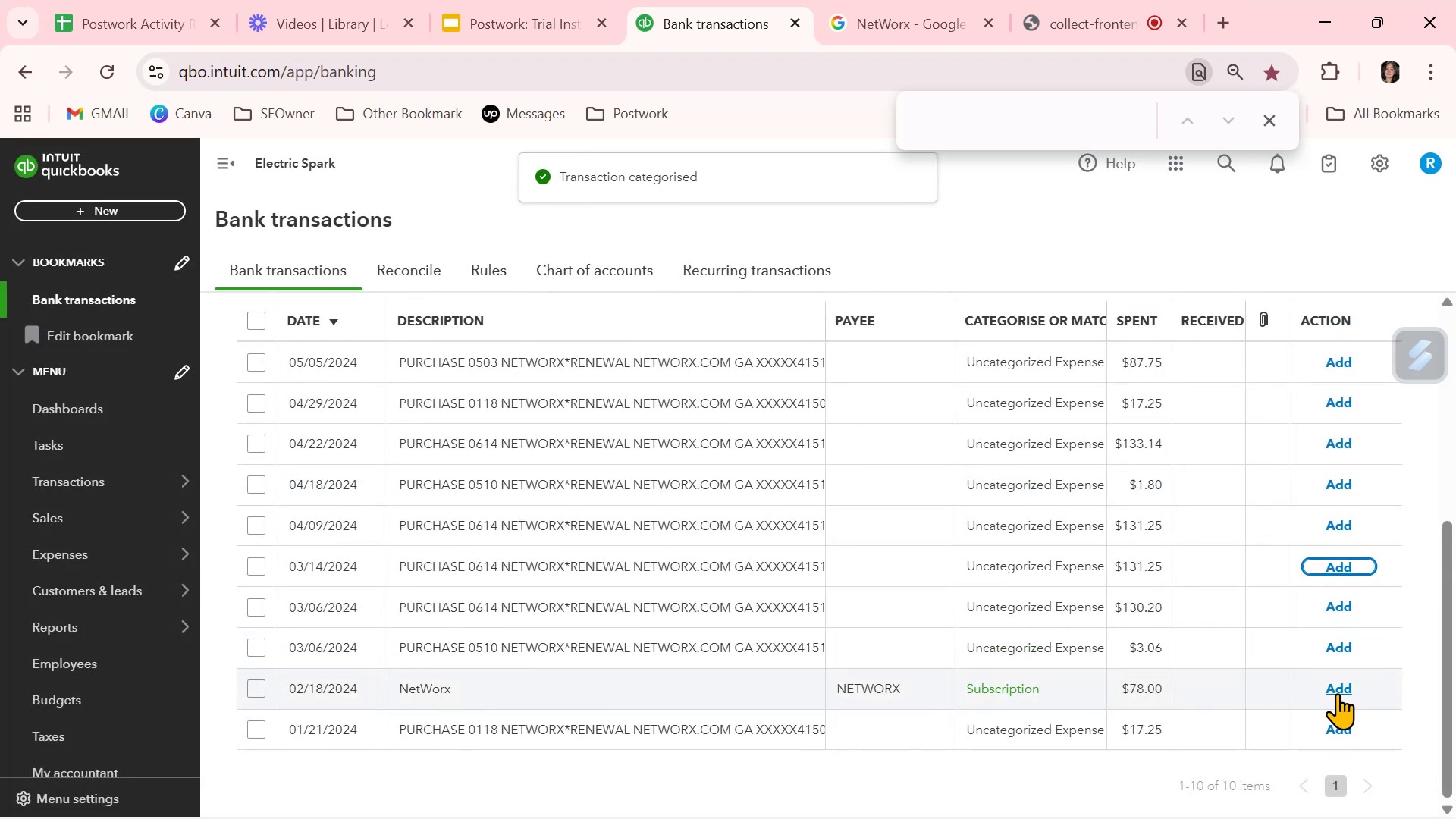 
left_click([1341, 689])
 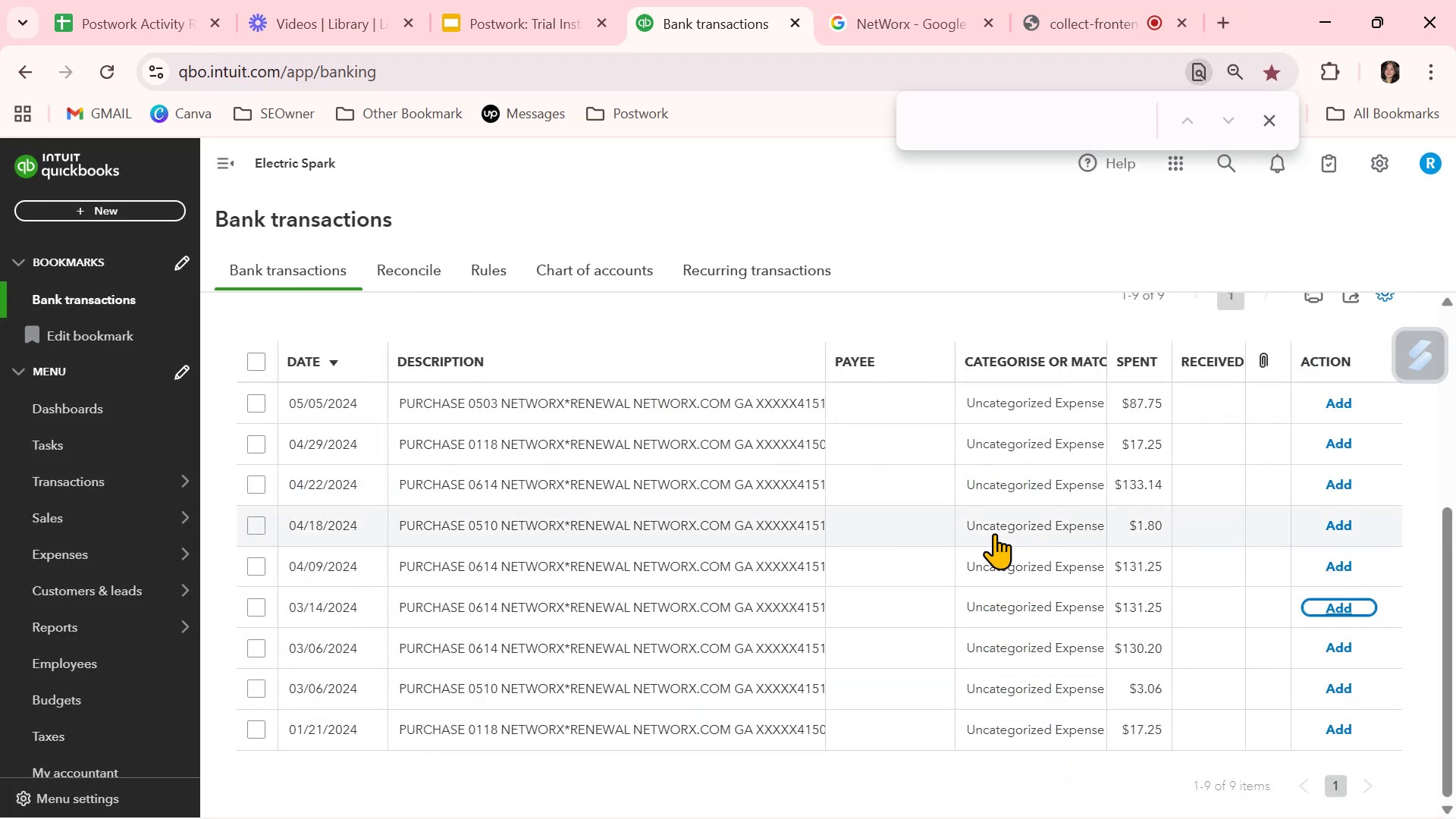 
left_click([1010, 403])
 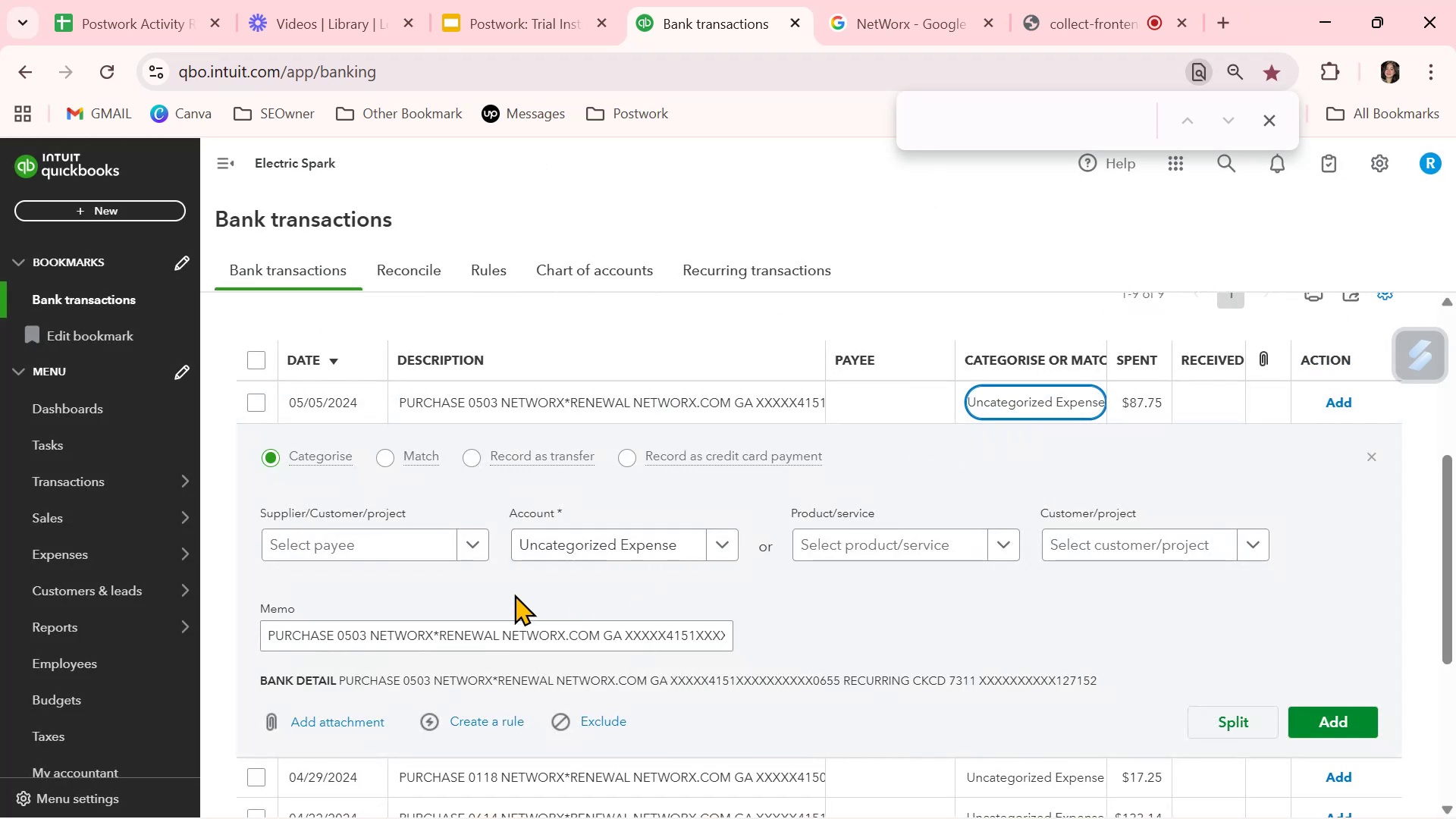 
left_click([607, 550])
 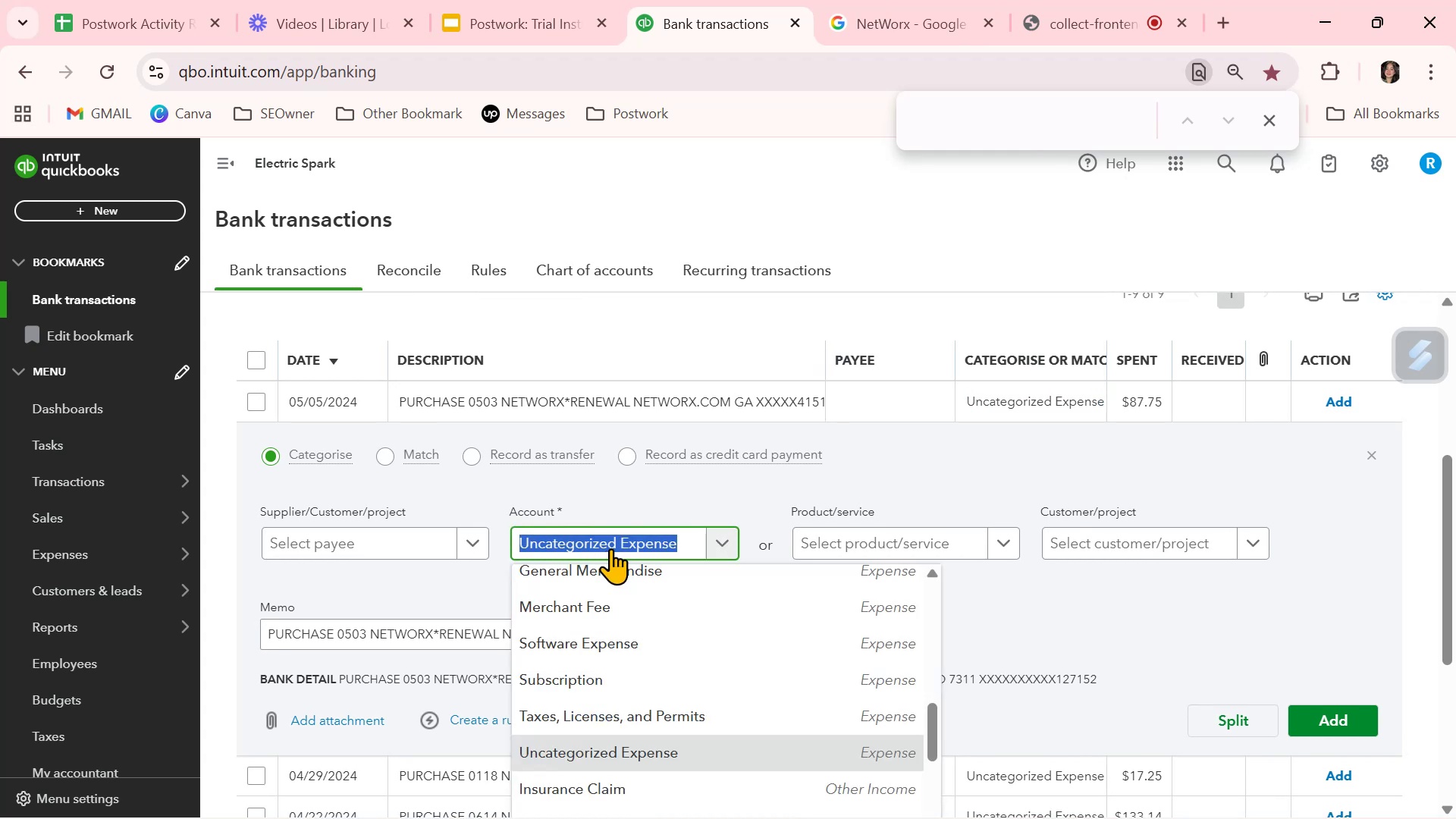 
left_click([576, 687])
 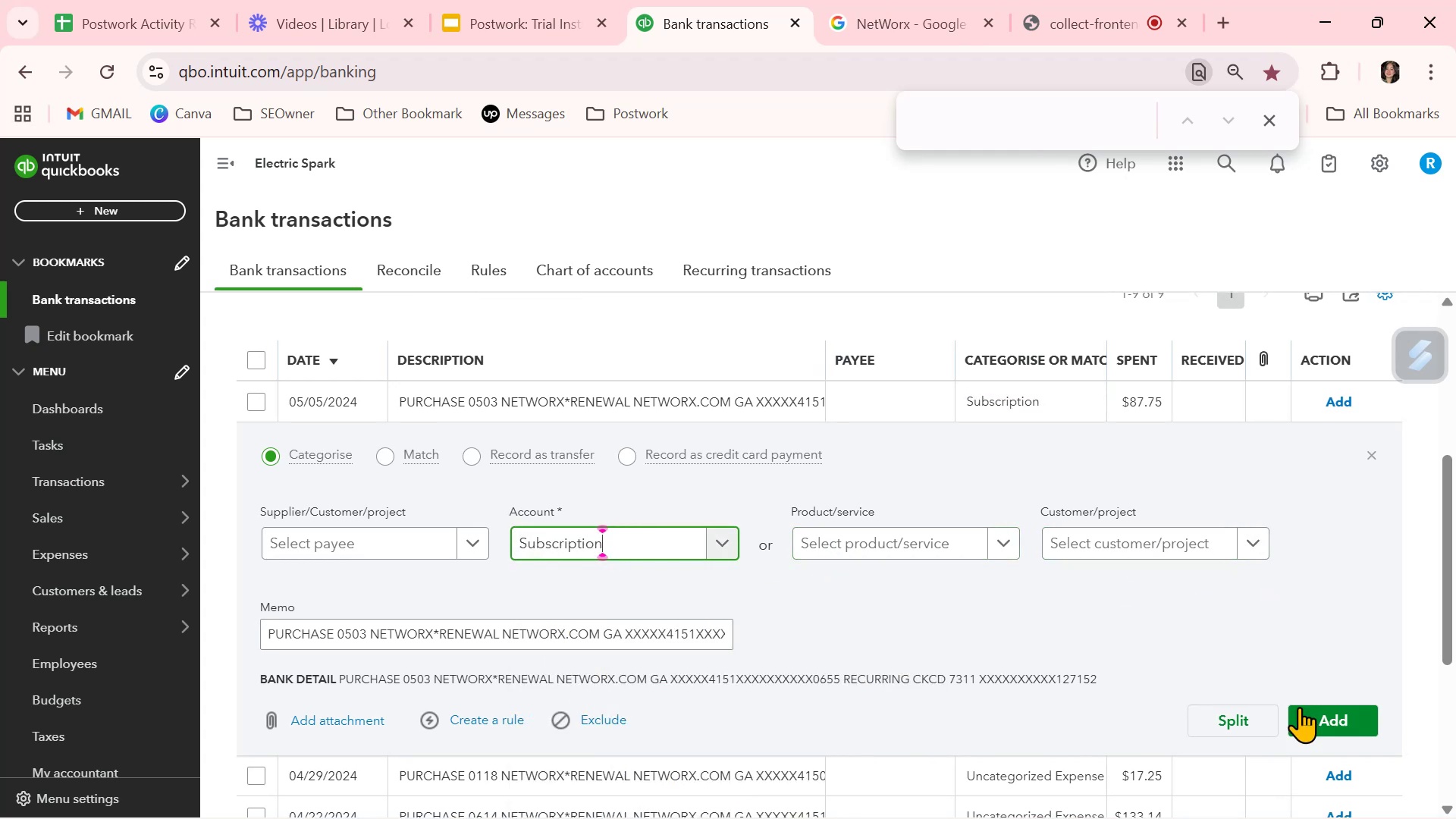 
left_click([1312, 713])
 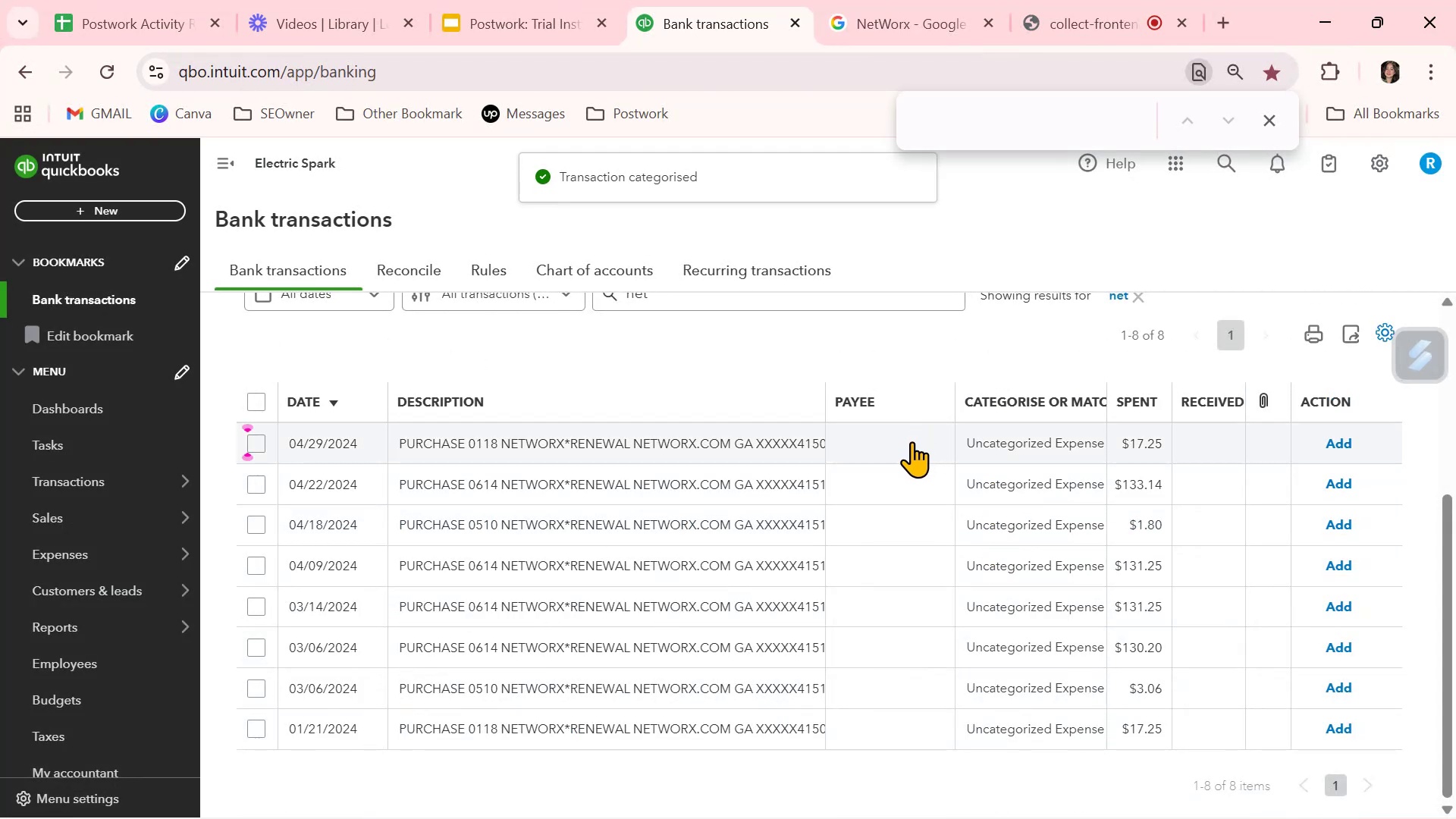 
left_click([912, 441])
 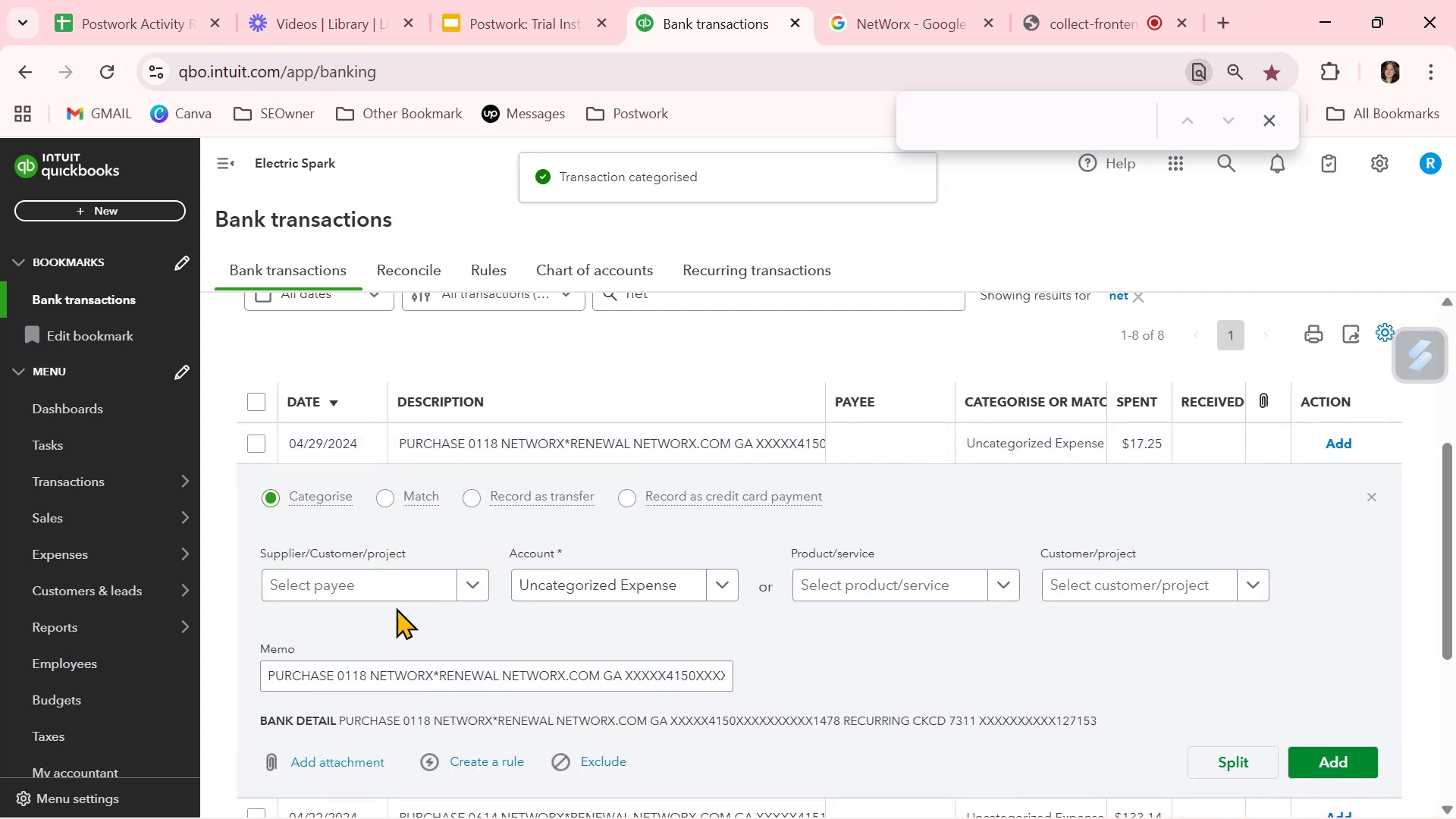 
left_click([403, 593])
 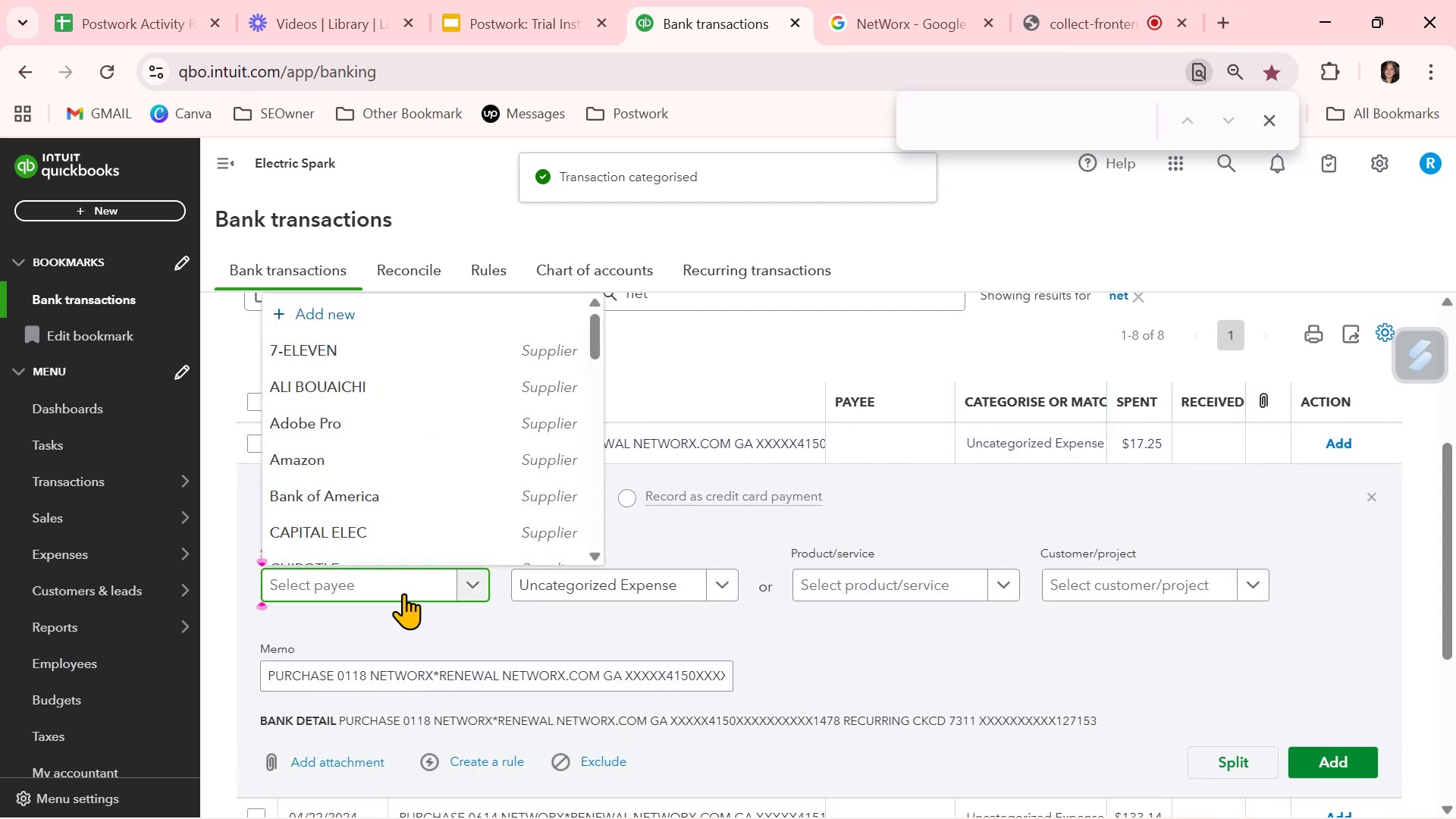 
hold_key(key=N, duration=0.32)
 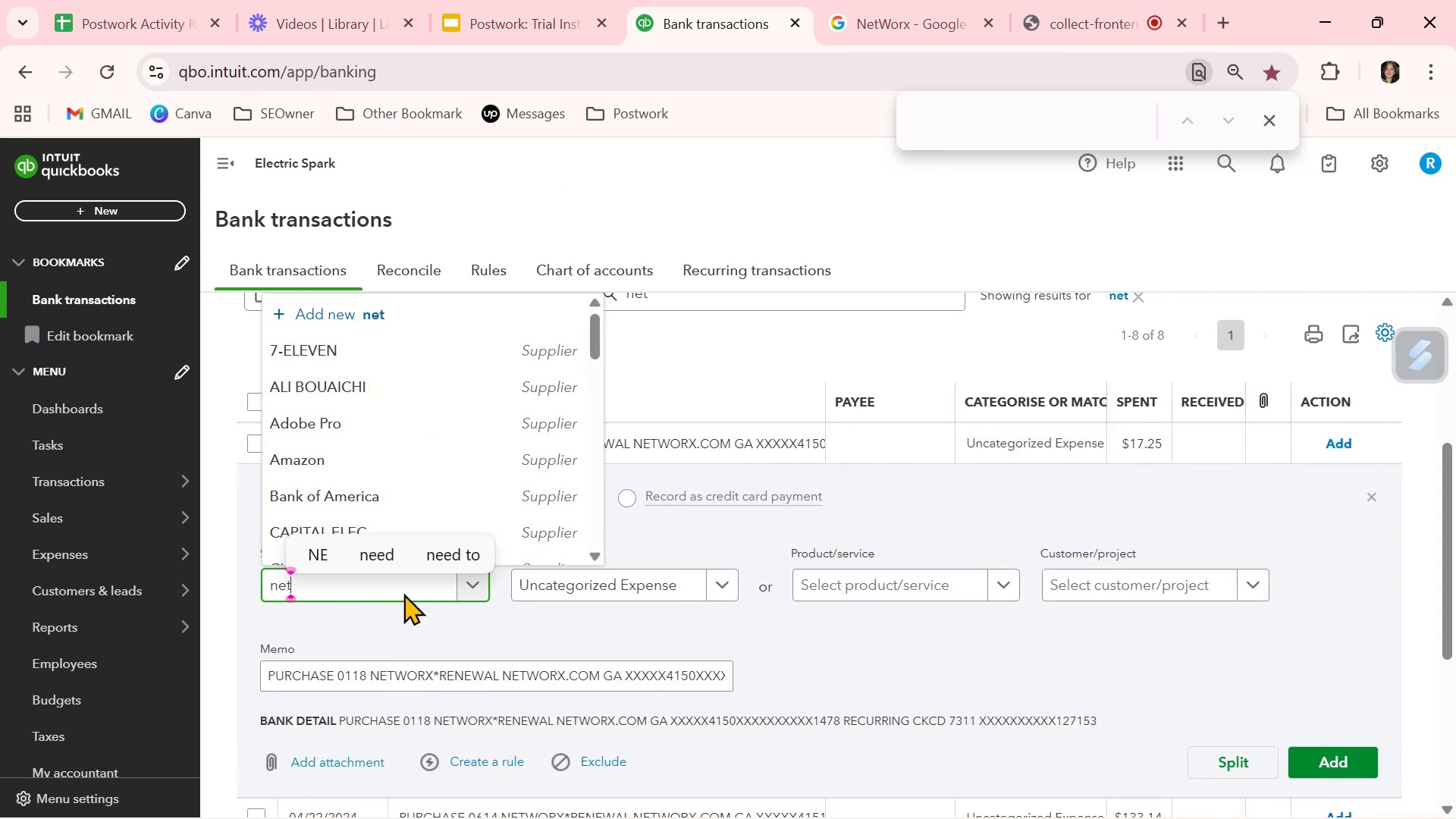 
hold_key(key=E, duration=0.41)
 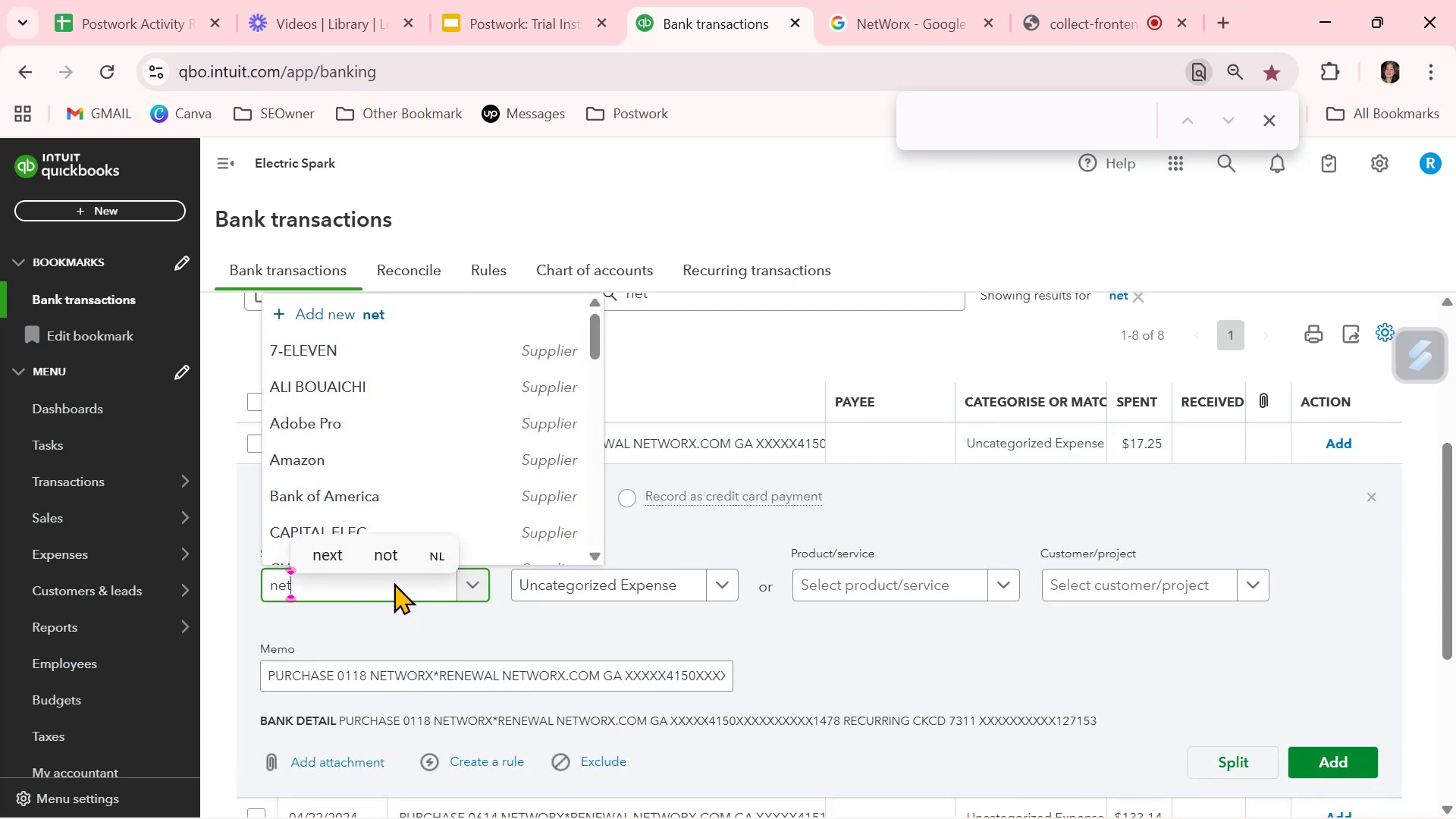 
key(T)
 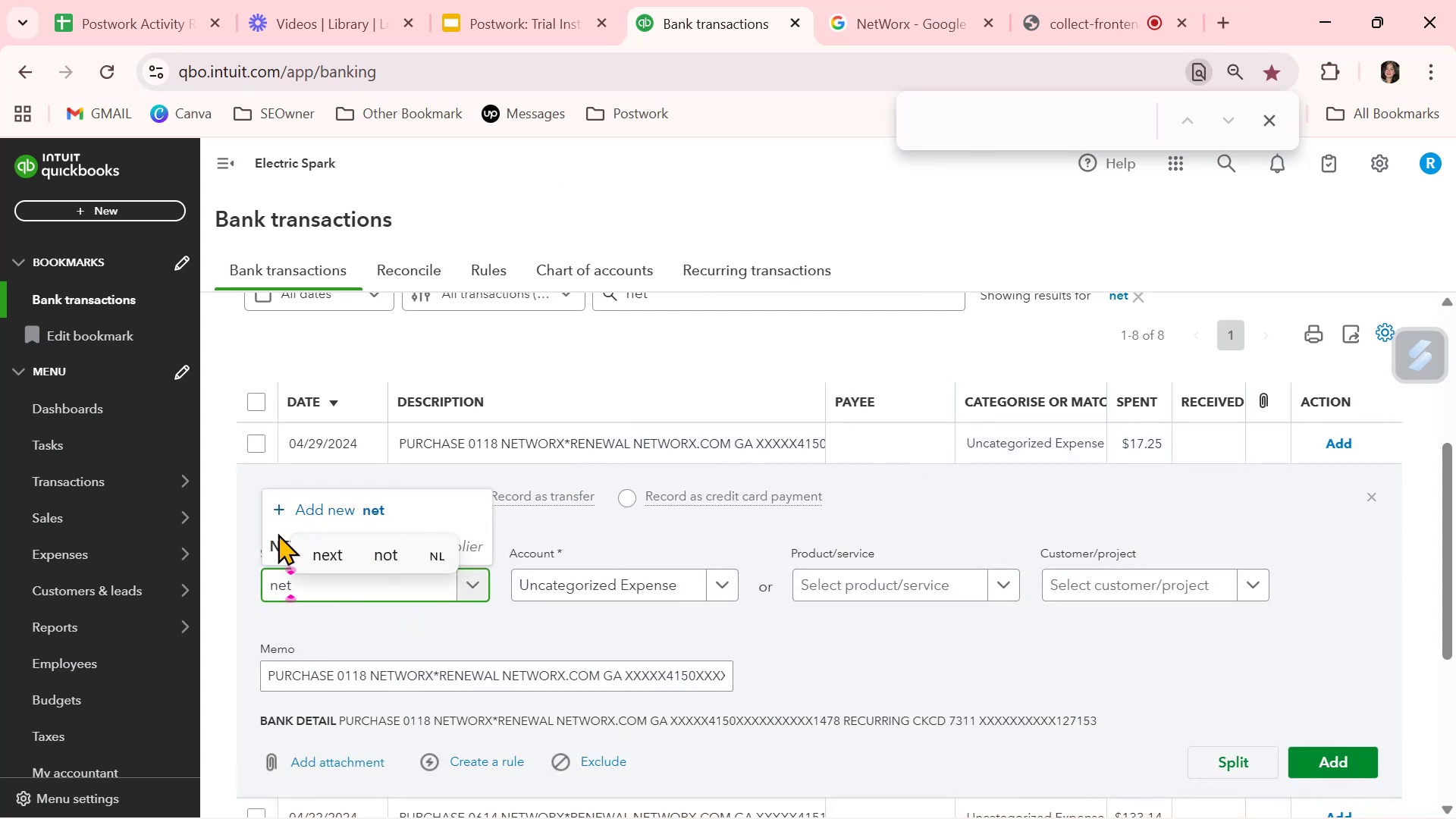 
left_click([273, 533])
 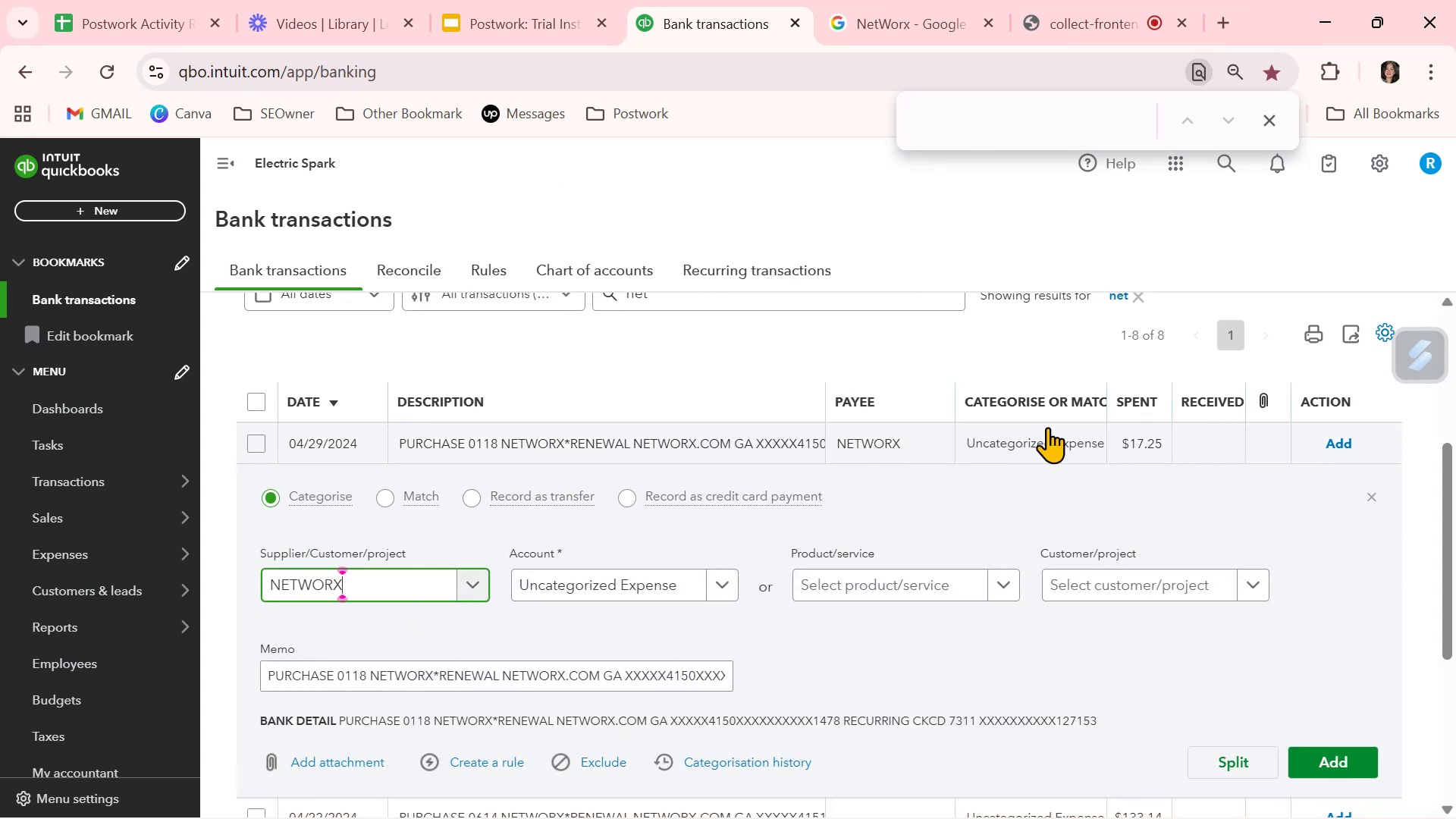 
left_click([1037, 445])
 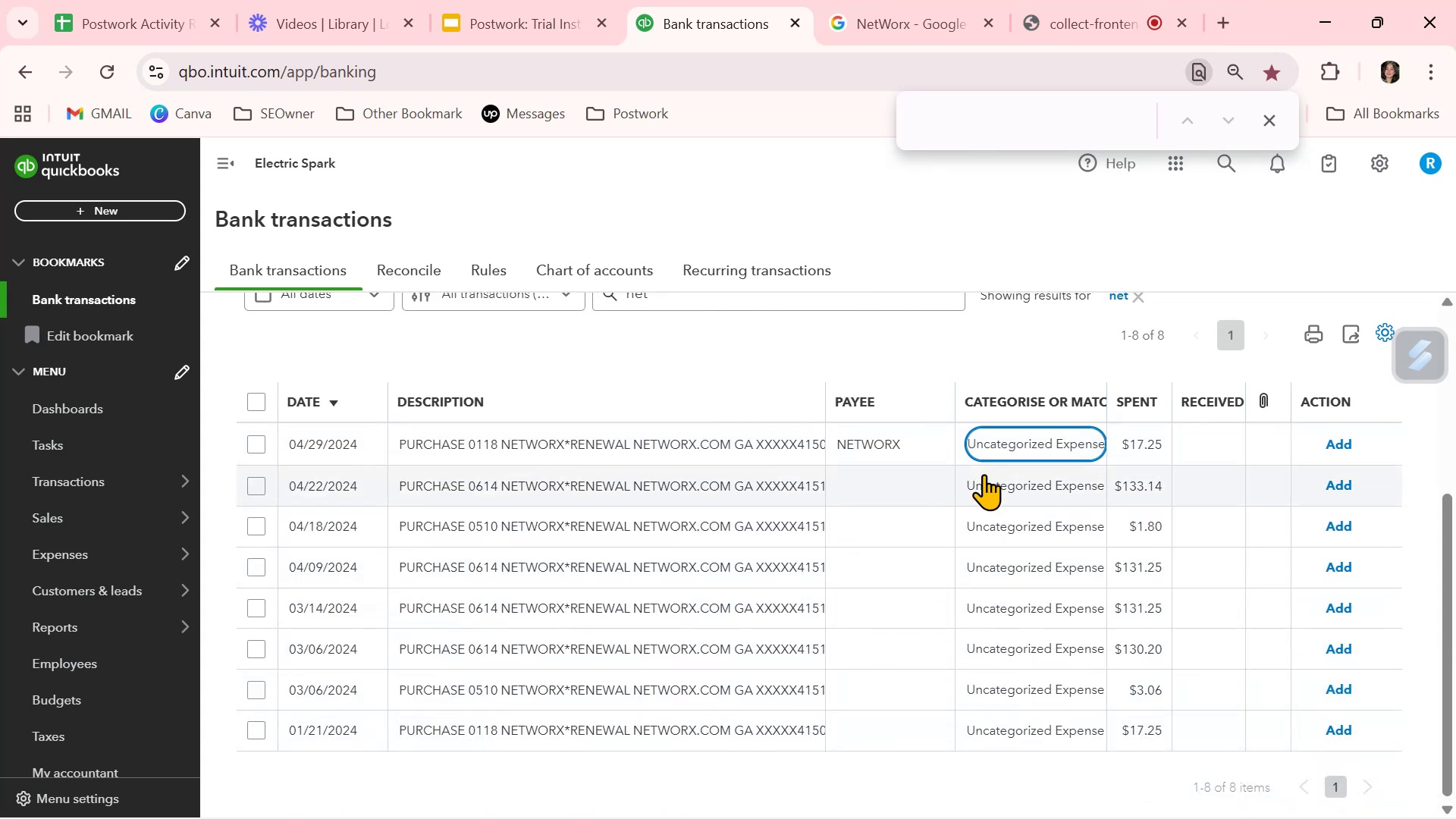 
left_click([1043, 448])
 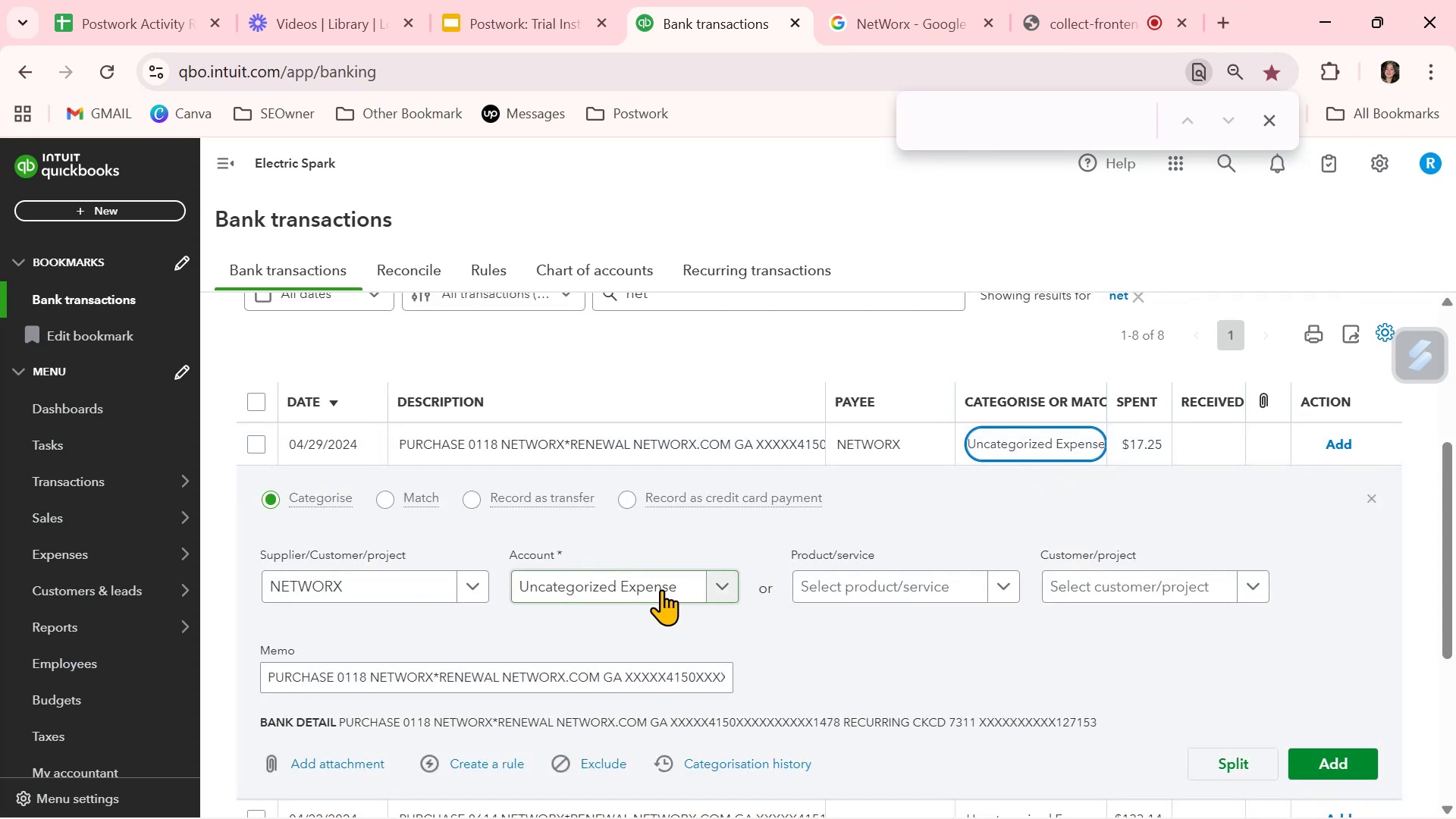 
left_click([663, 586])
 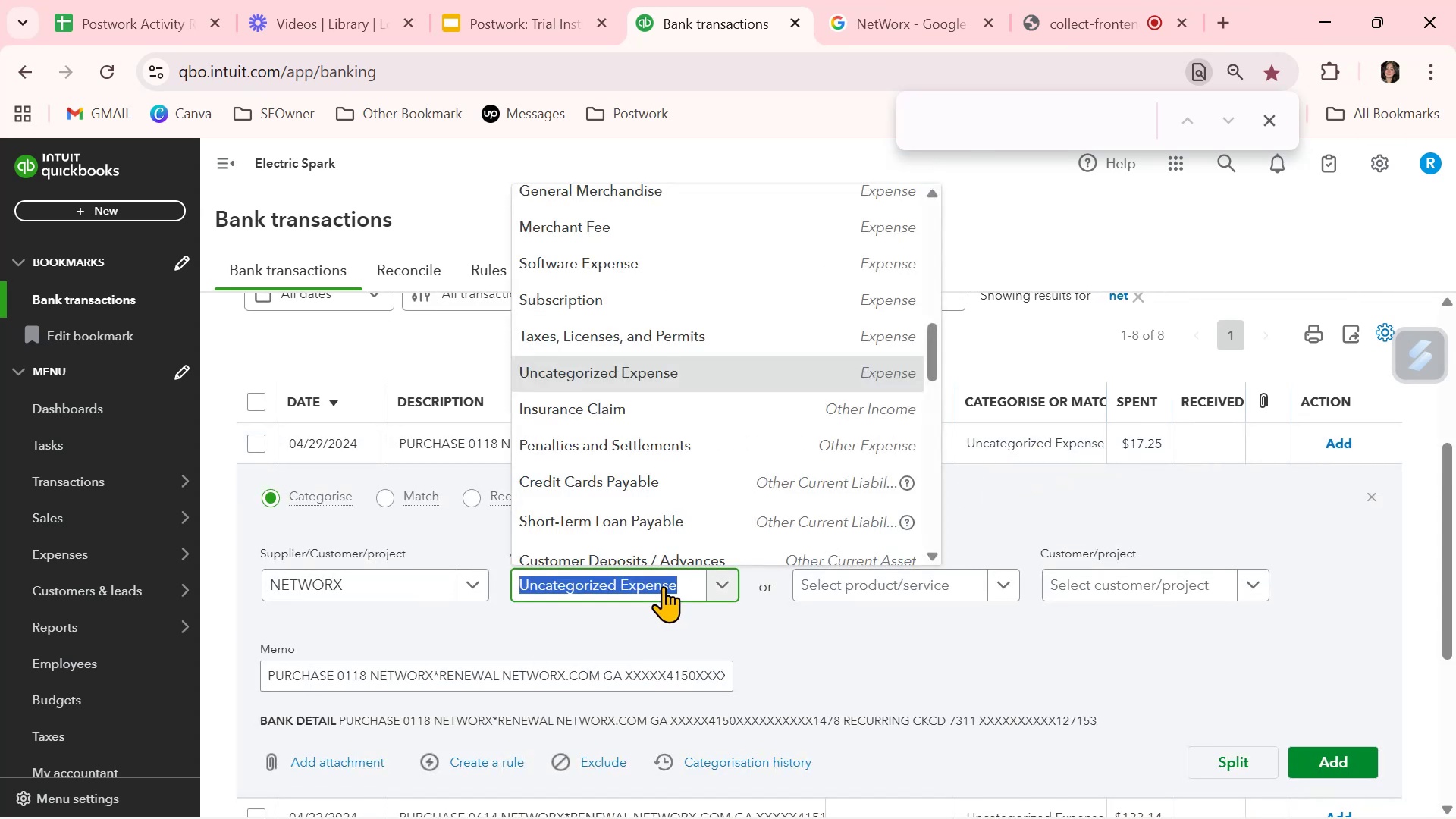 
type(sub)
 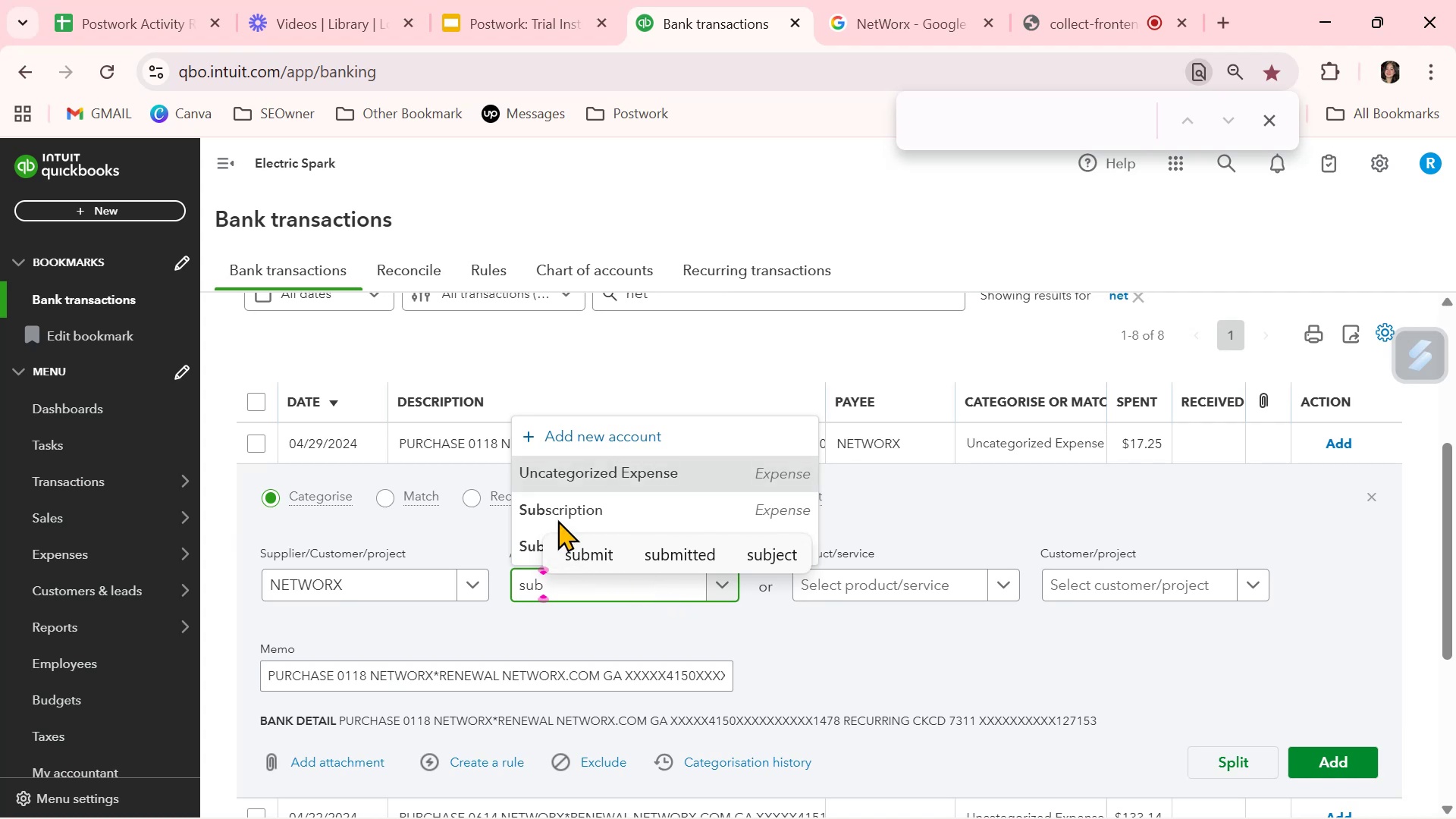 
left_click([554, 507])
 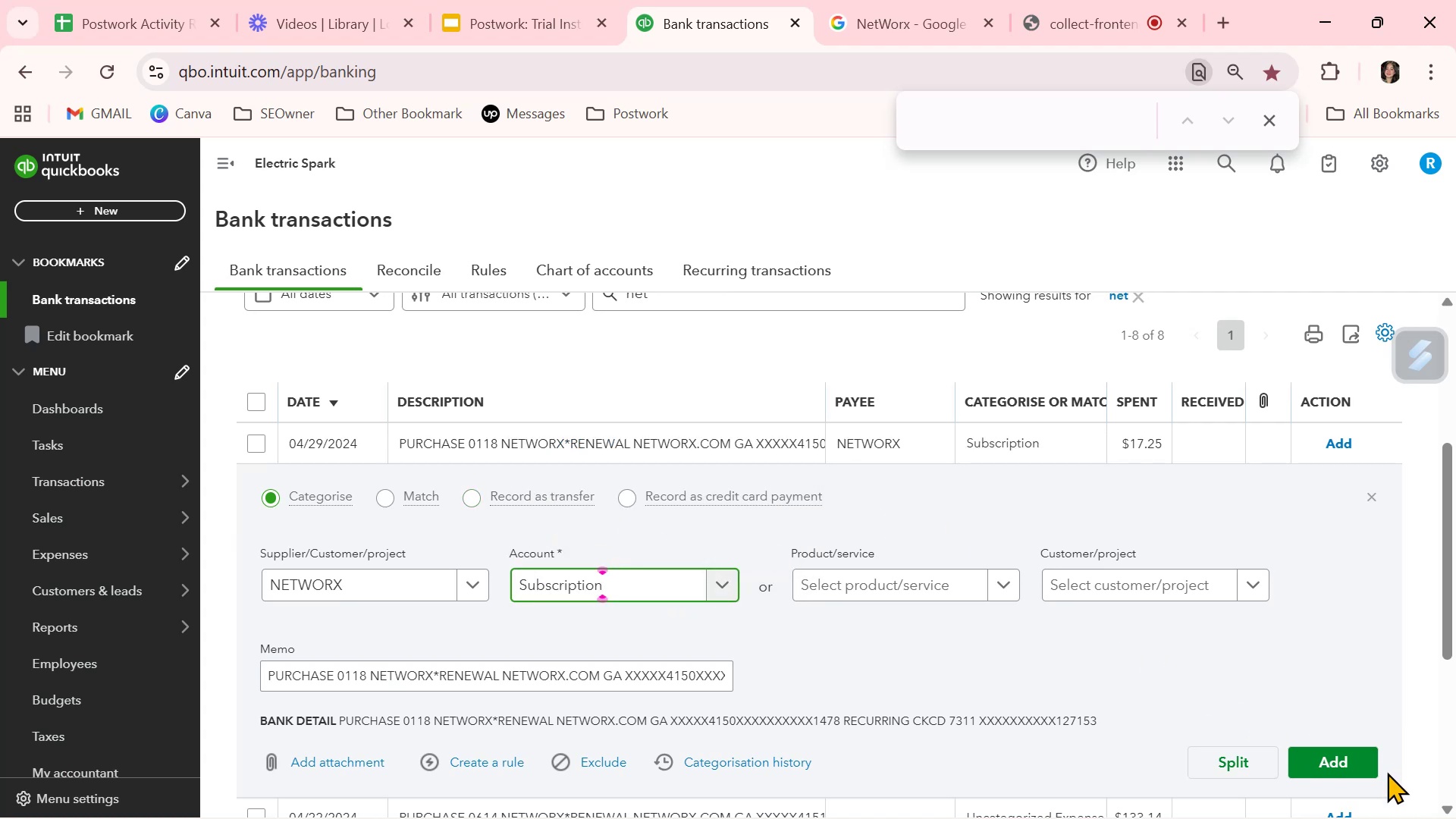 
left_click([1363, 765])
 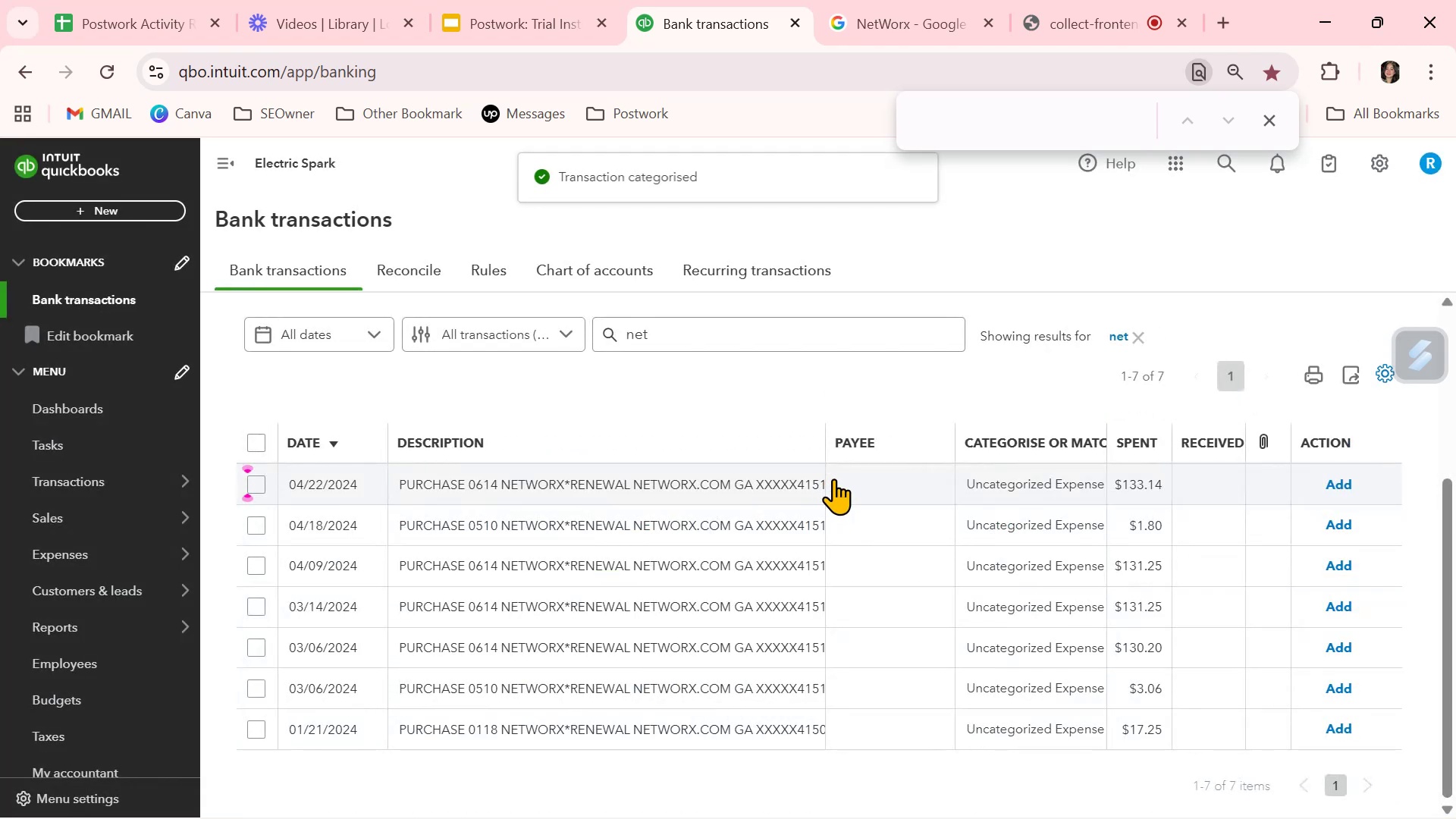 
left_click([873, 487])
 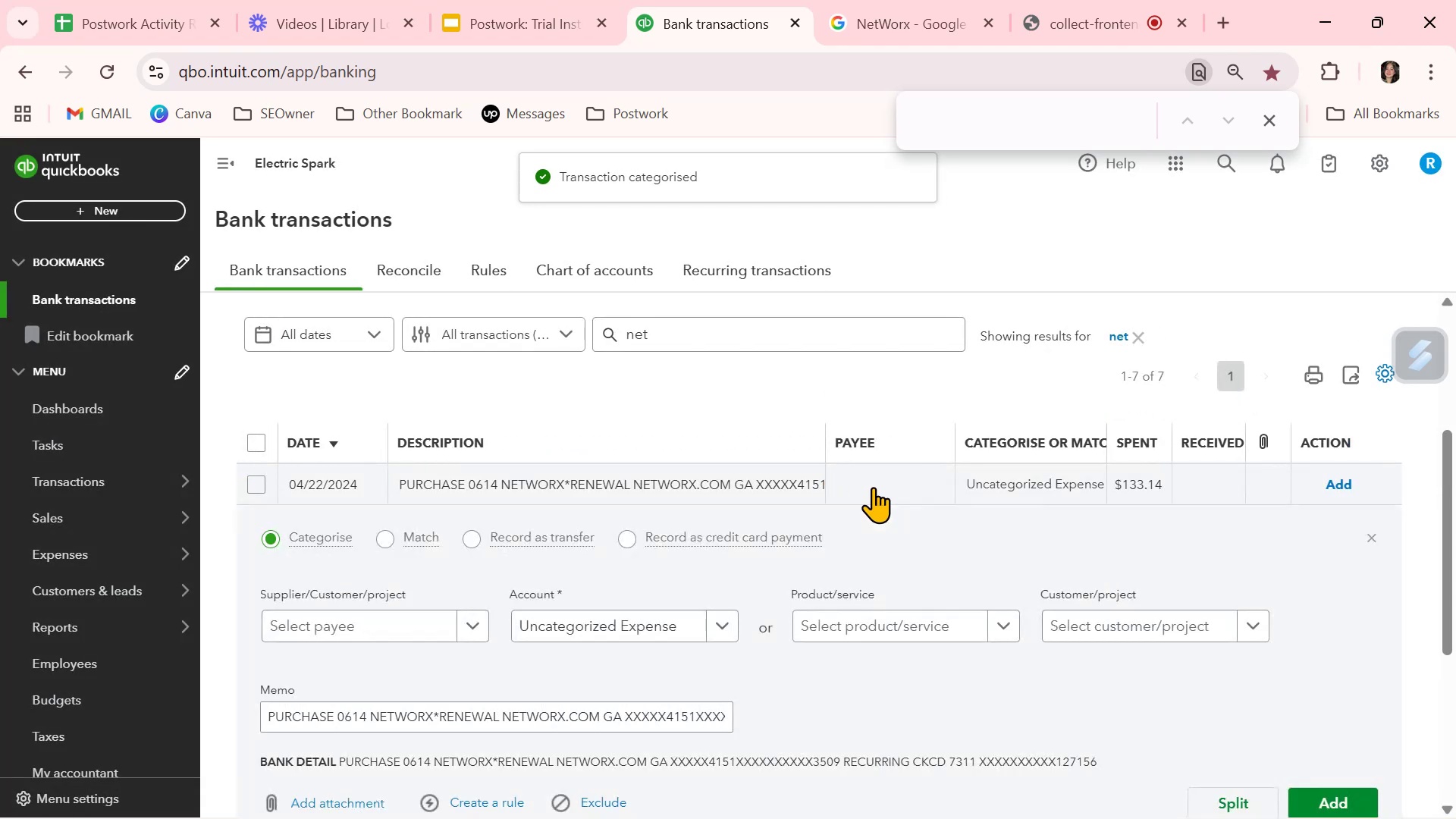 
type(net)
 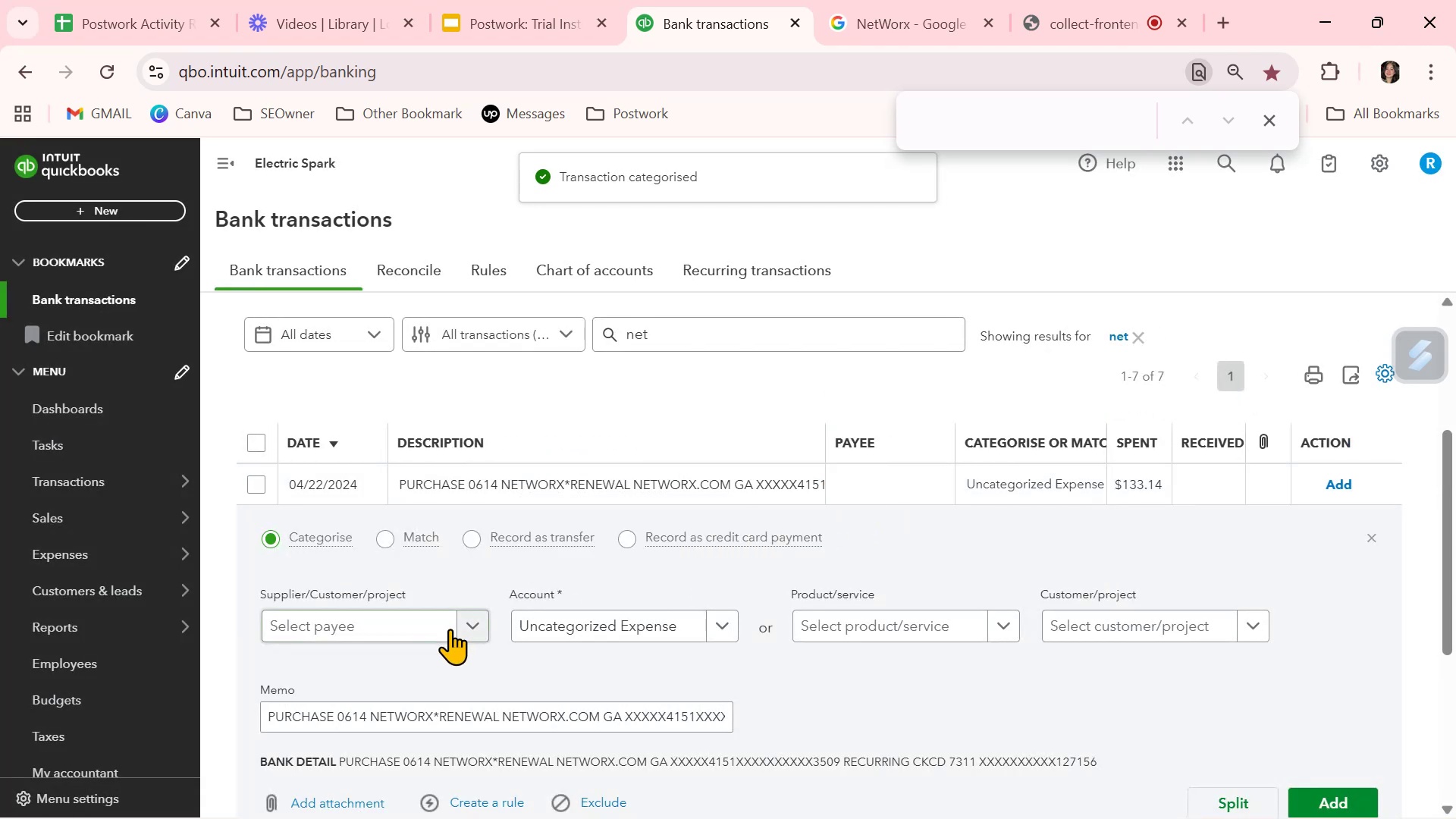 
left_click([425, 636])
 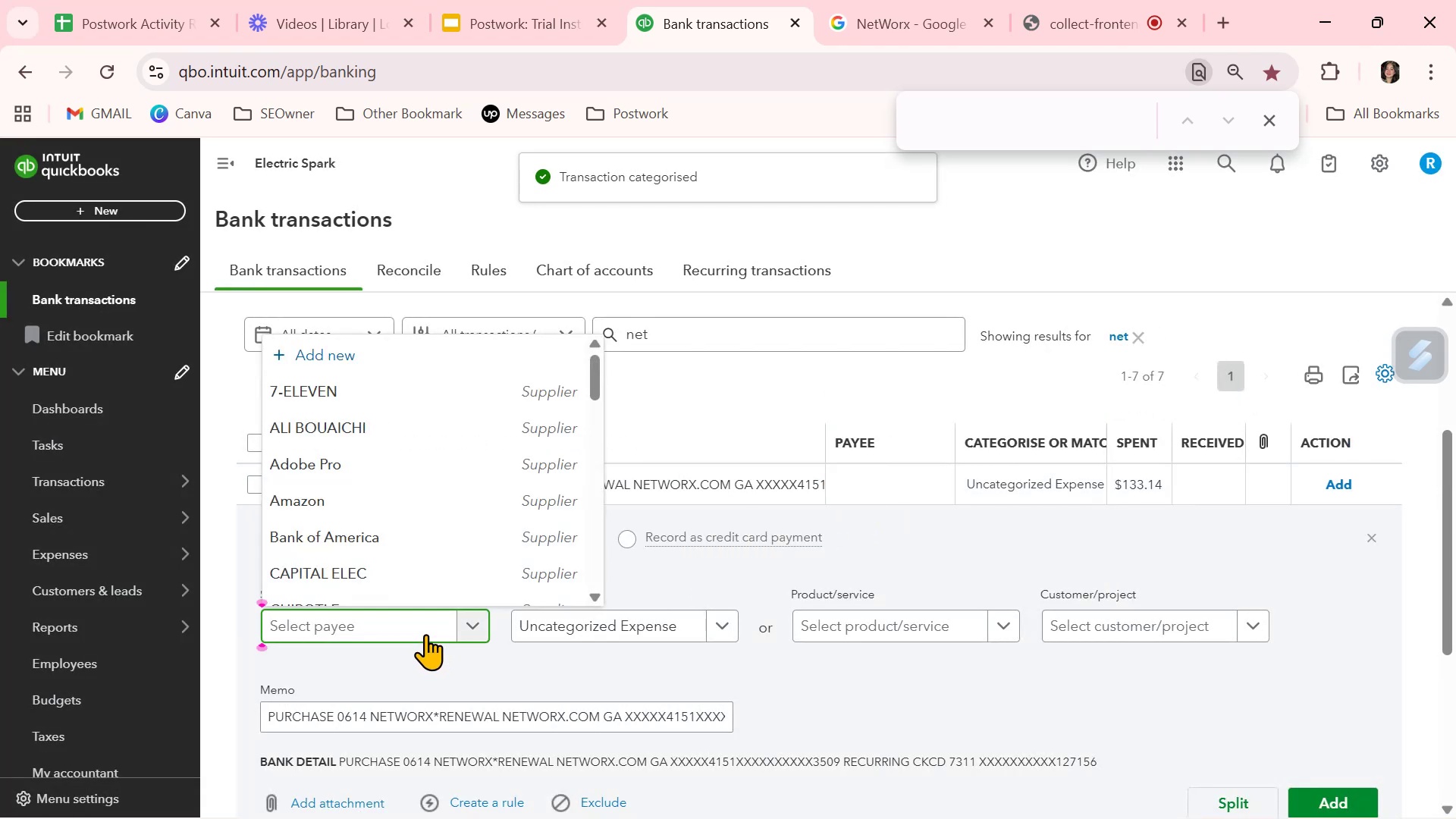 
type(net)
 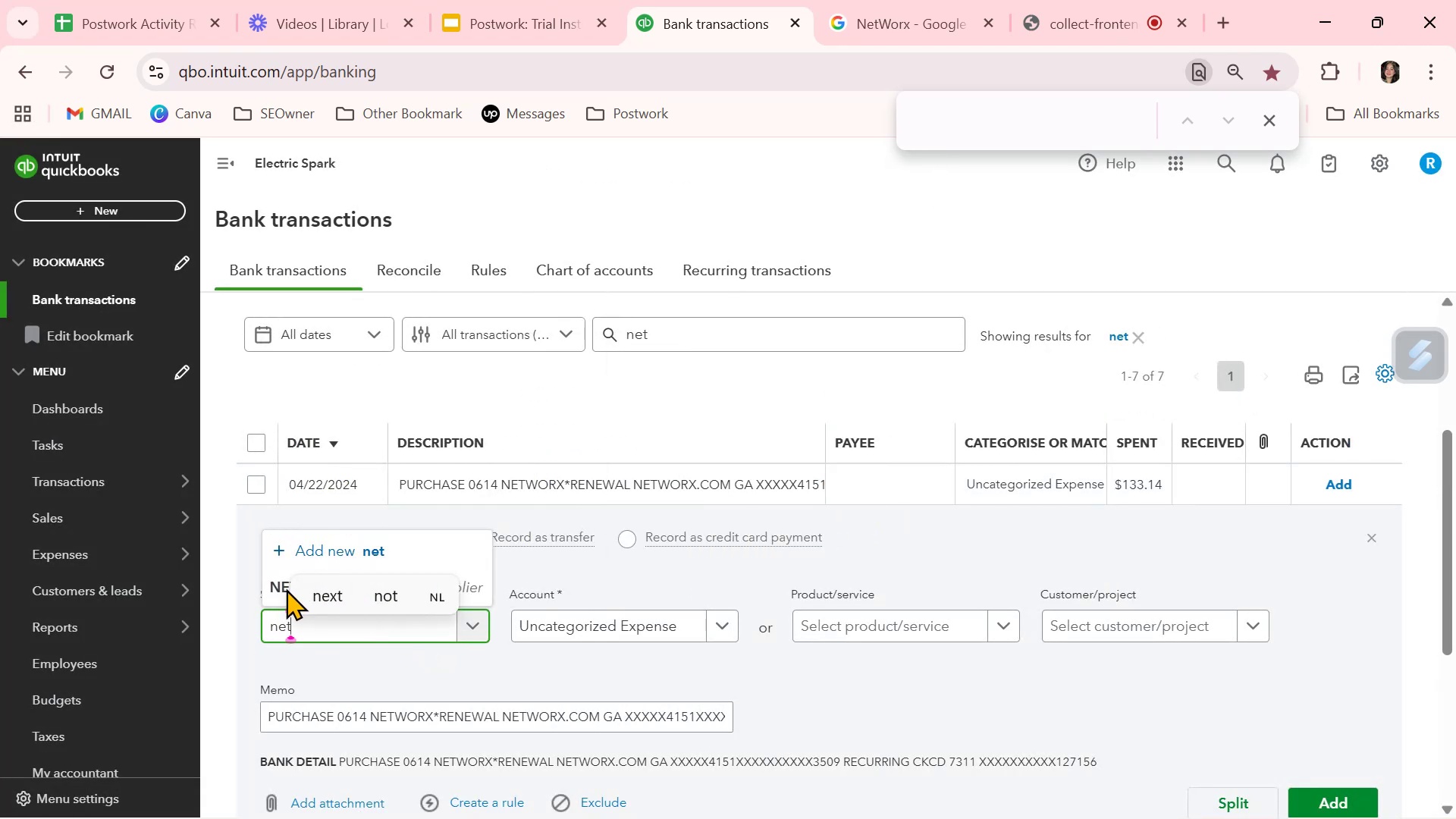 
left_click([272, 588])
 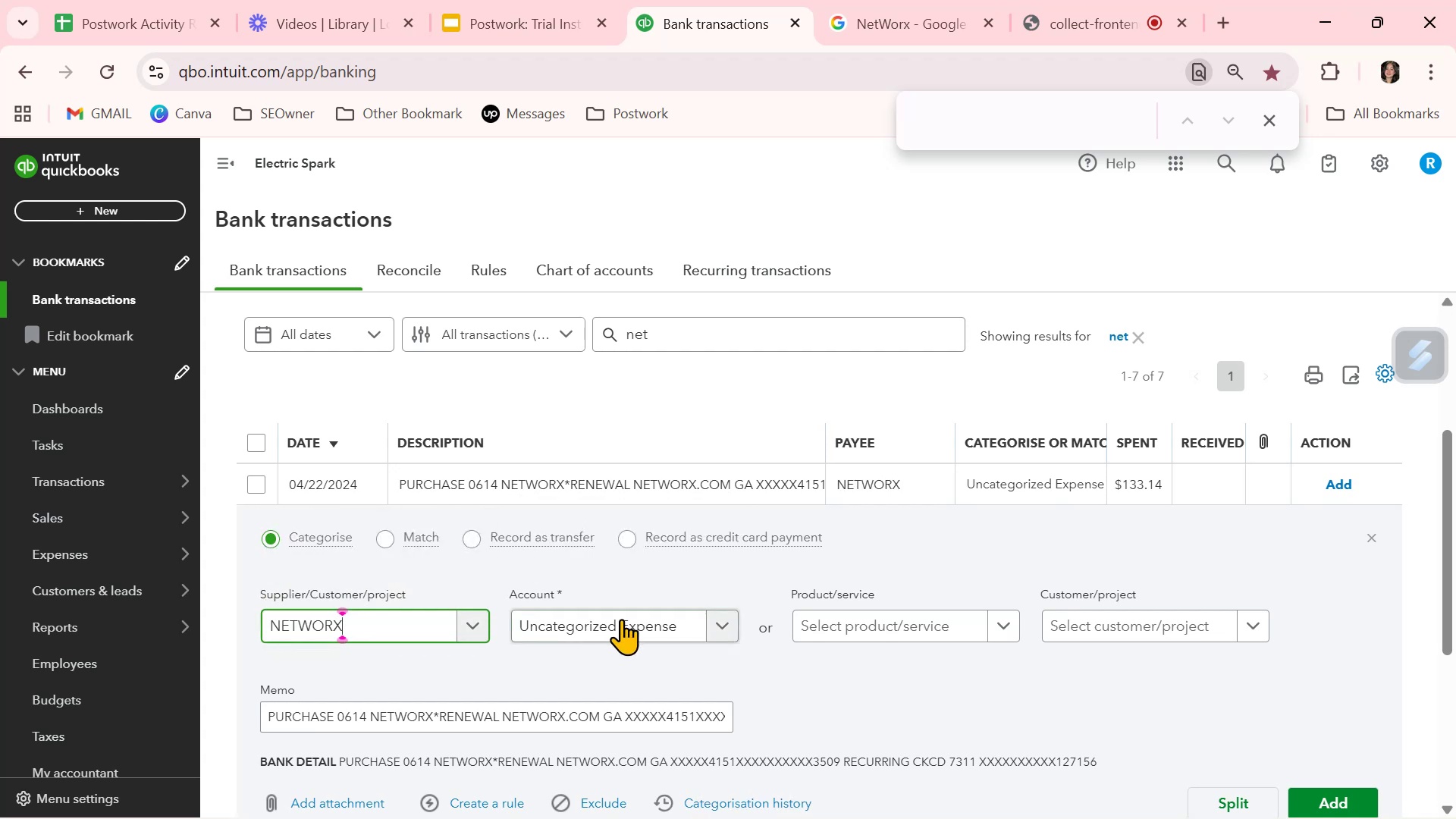 
left_click([628, 619])
 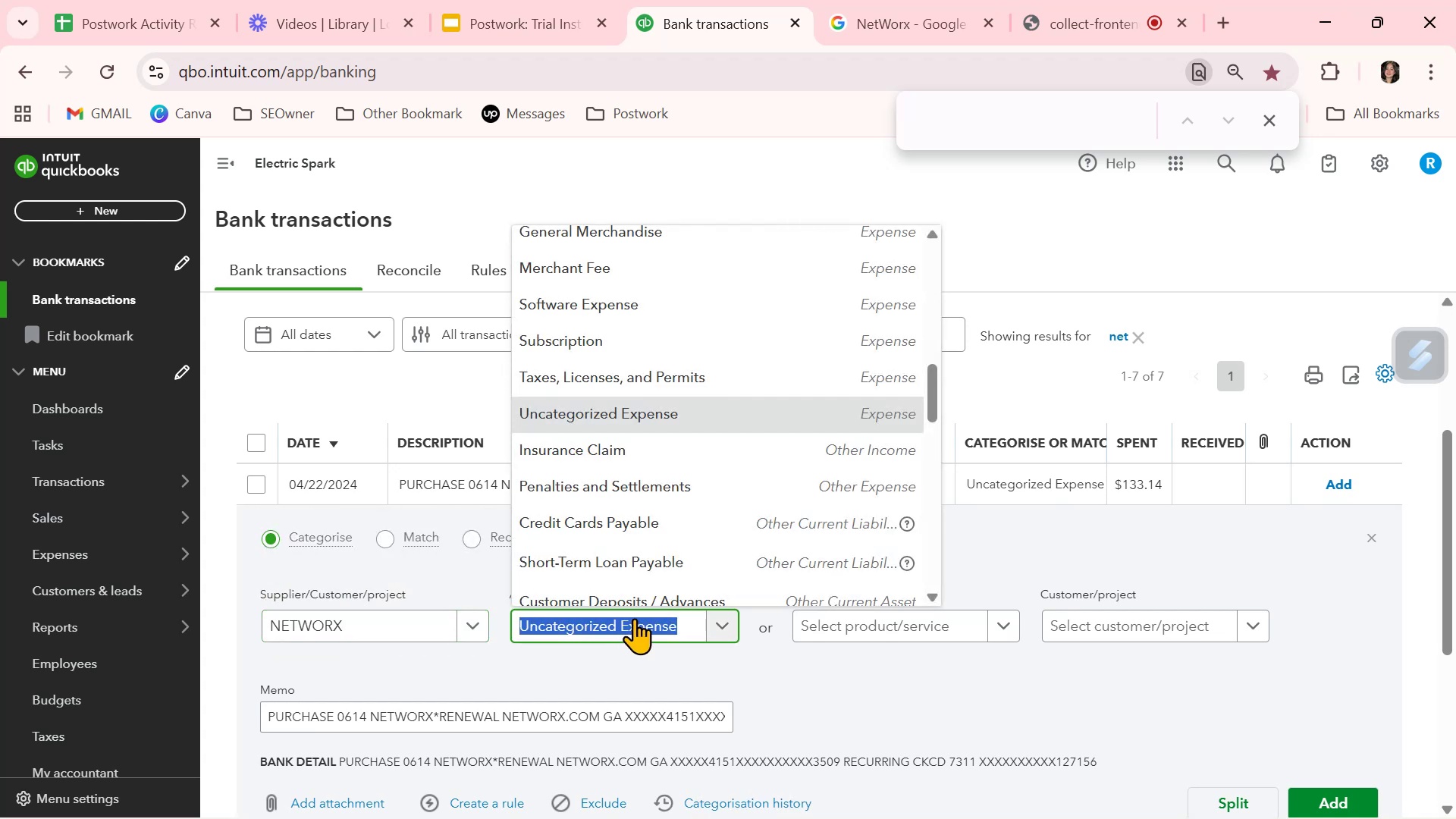 
type(sub)
 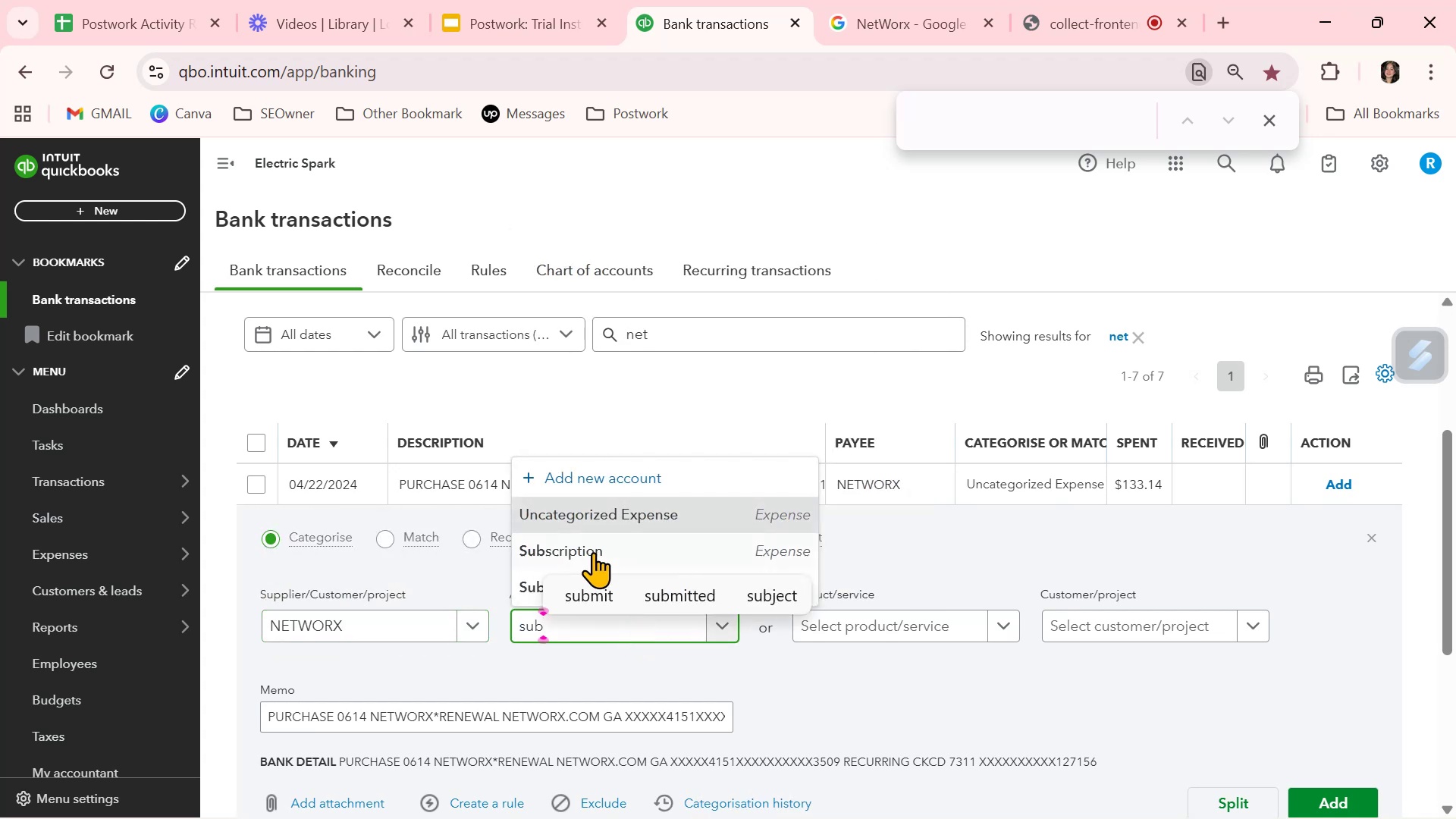 
left_click([592, 547])
 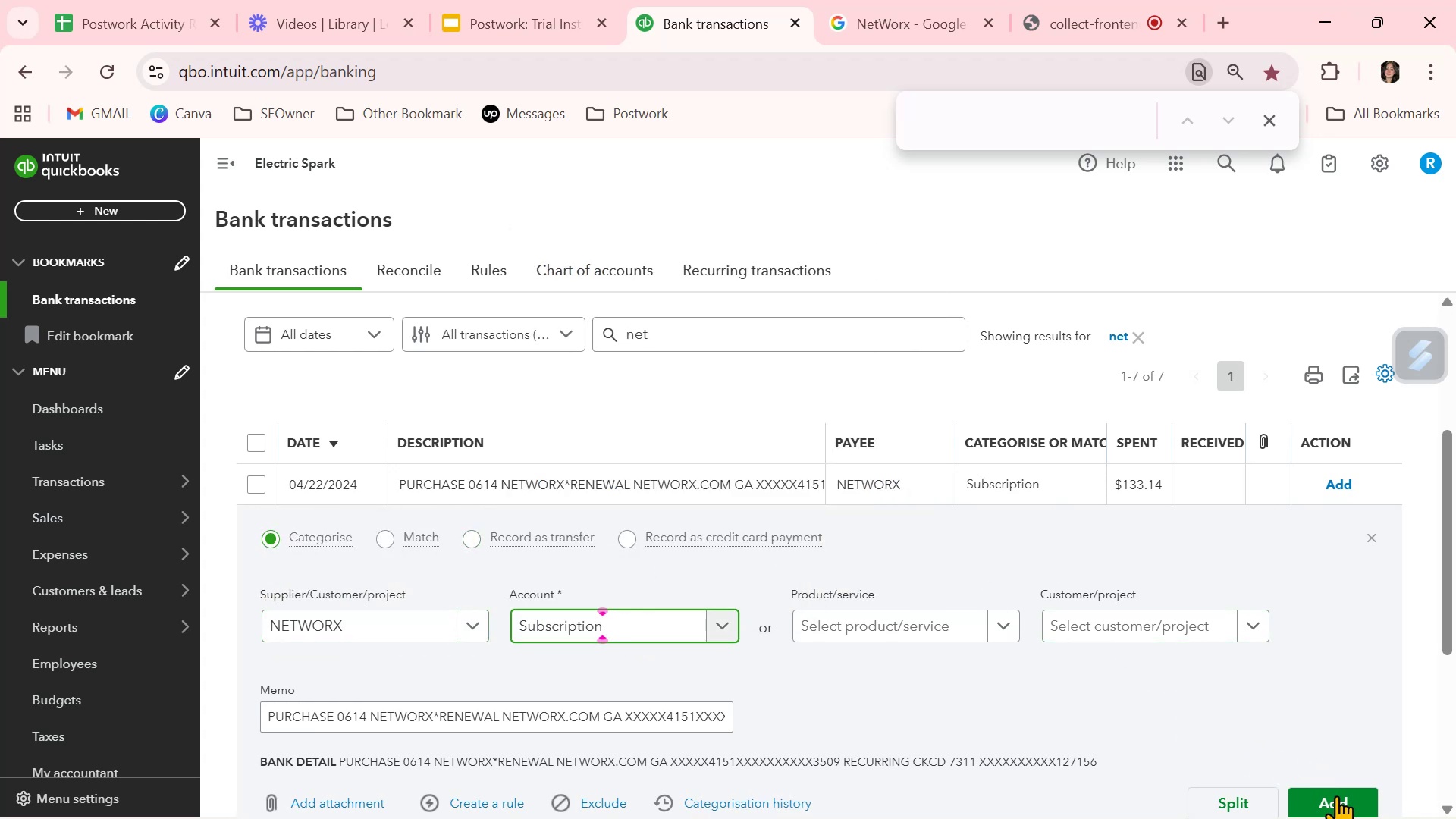 
left_click([1339, 803])
 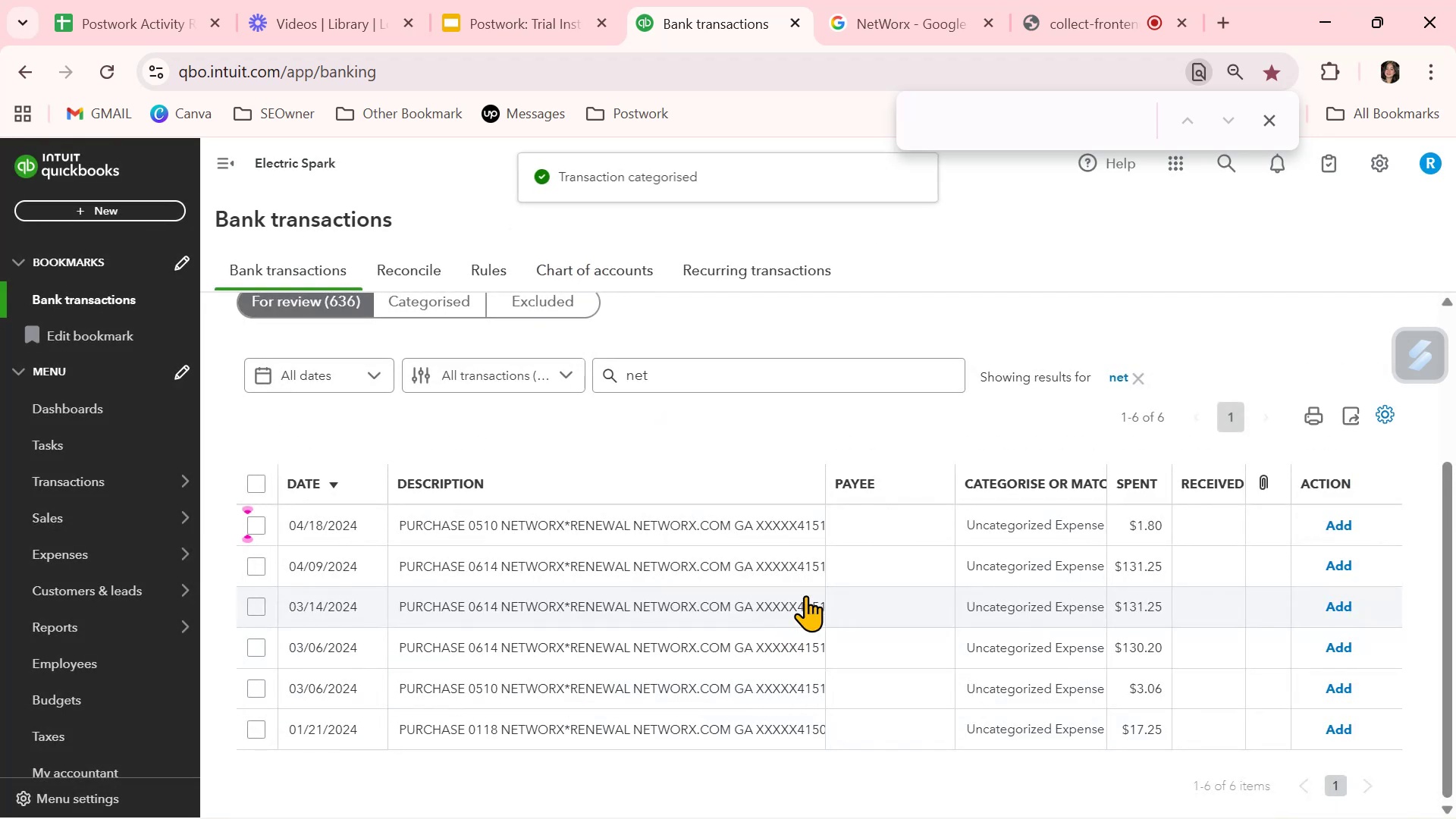 
left_click([874, 519])
 